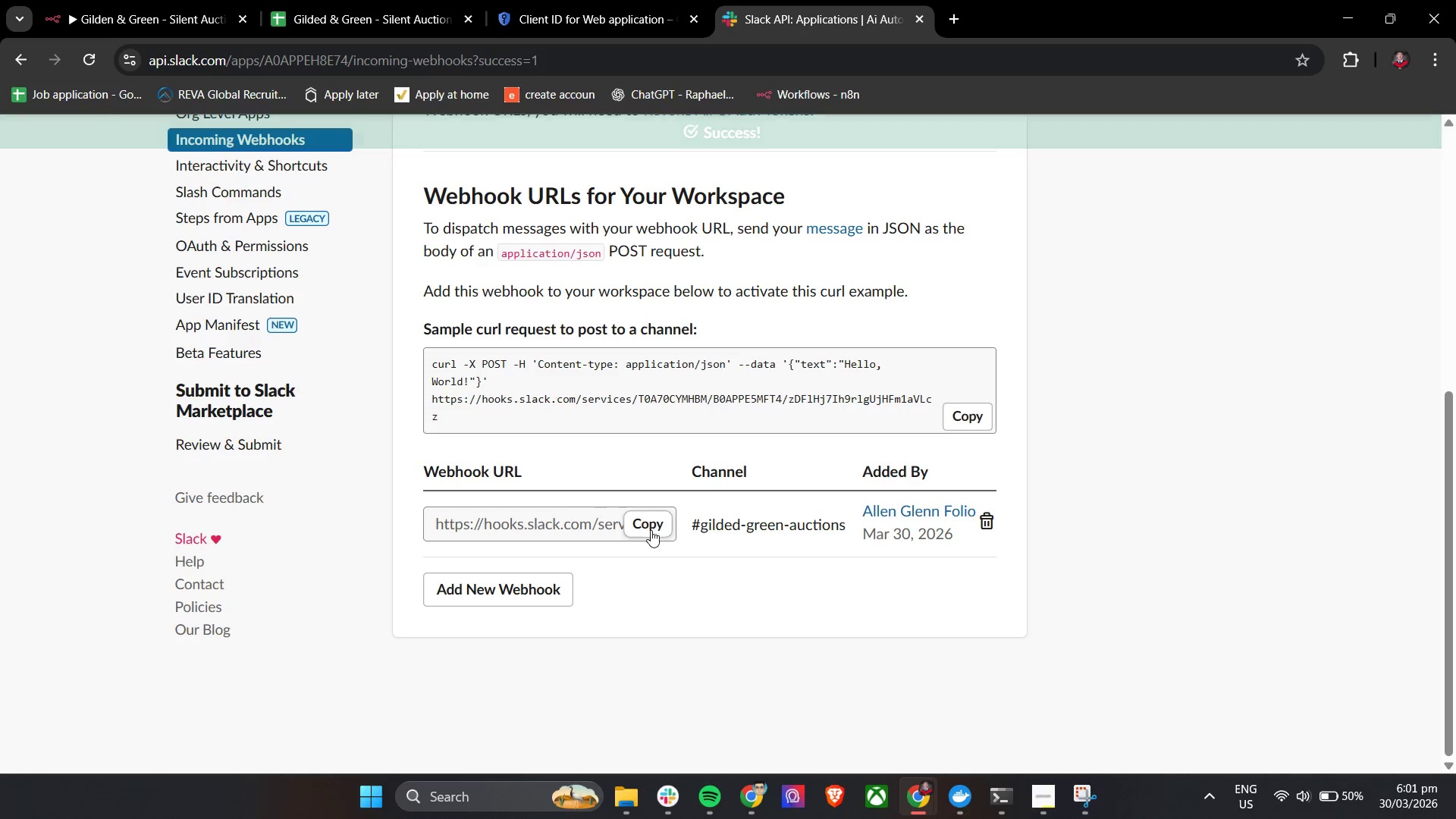 
left_click([645, 528])
 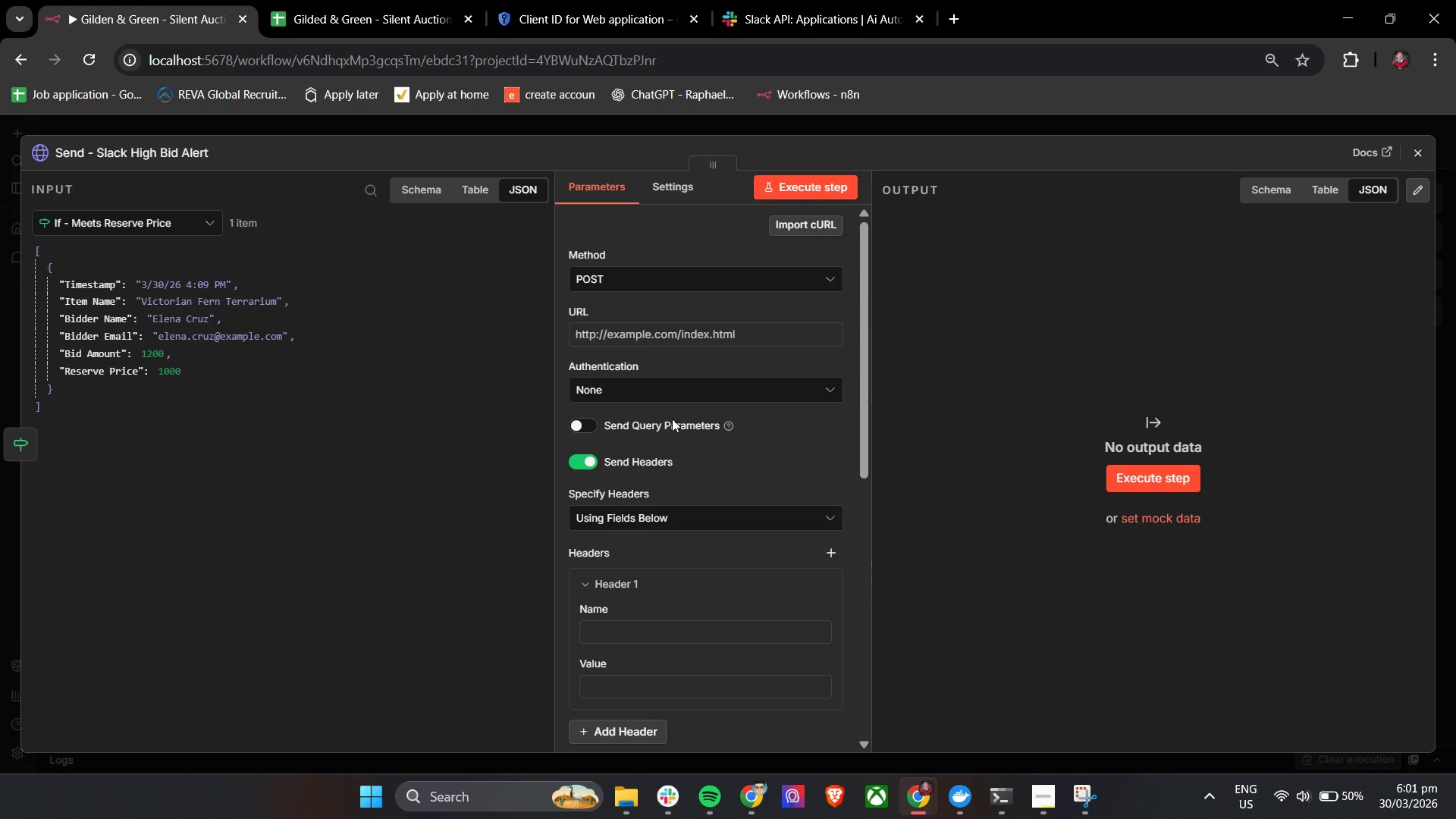 
left_click([656, 336])
 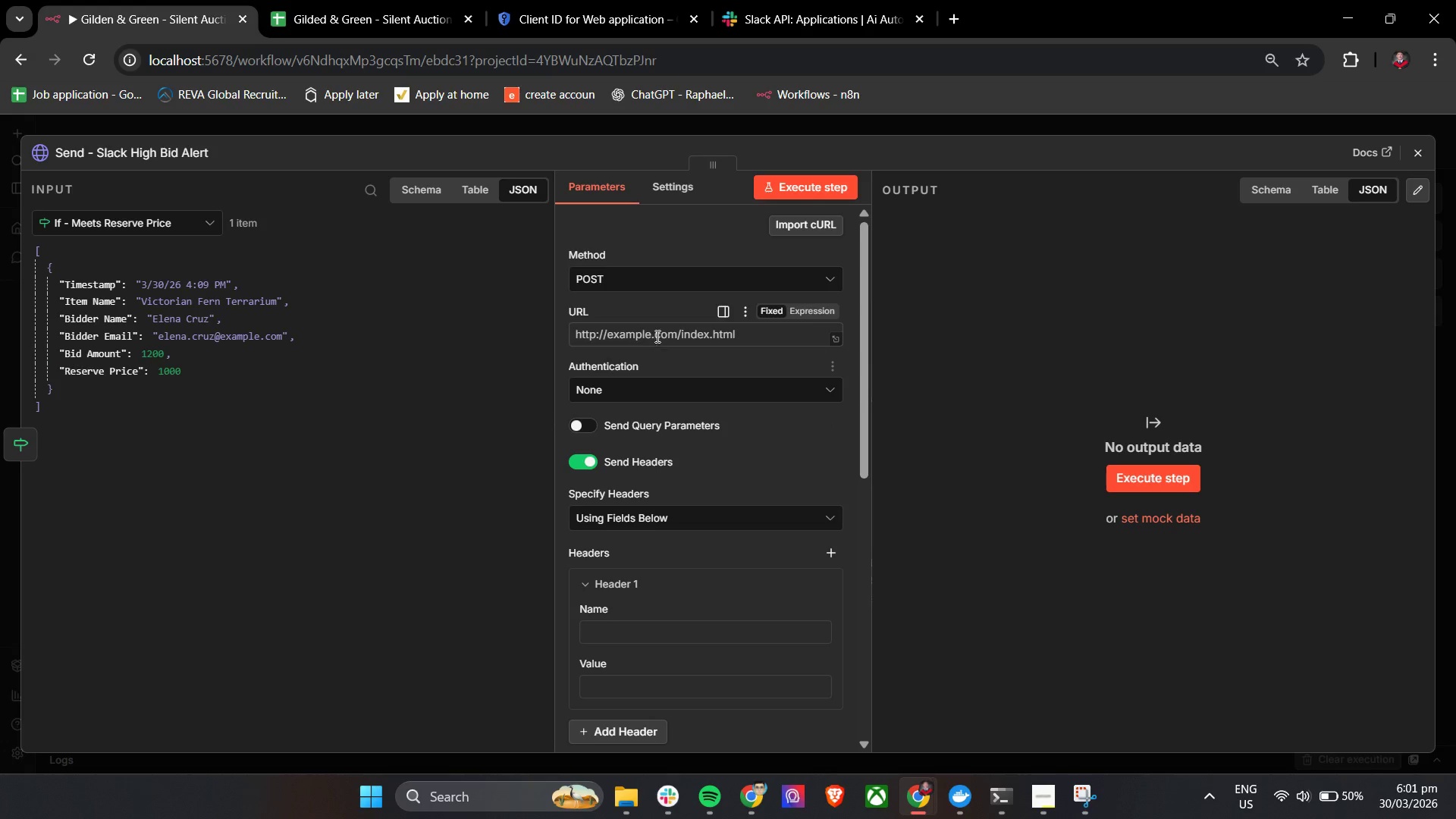 
double_click([656, 336])
 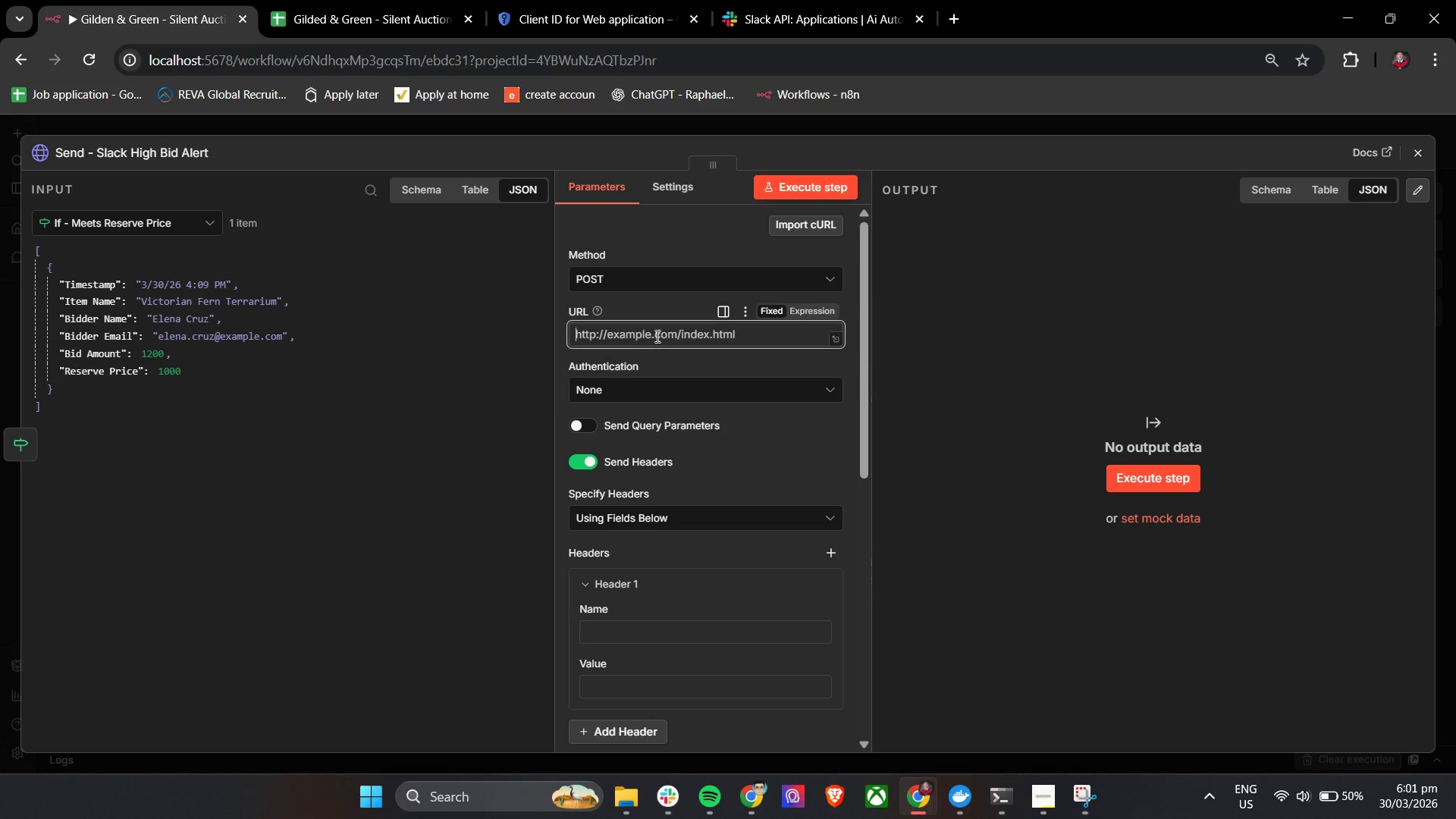 
key(Control+V)
 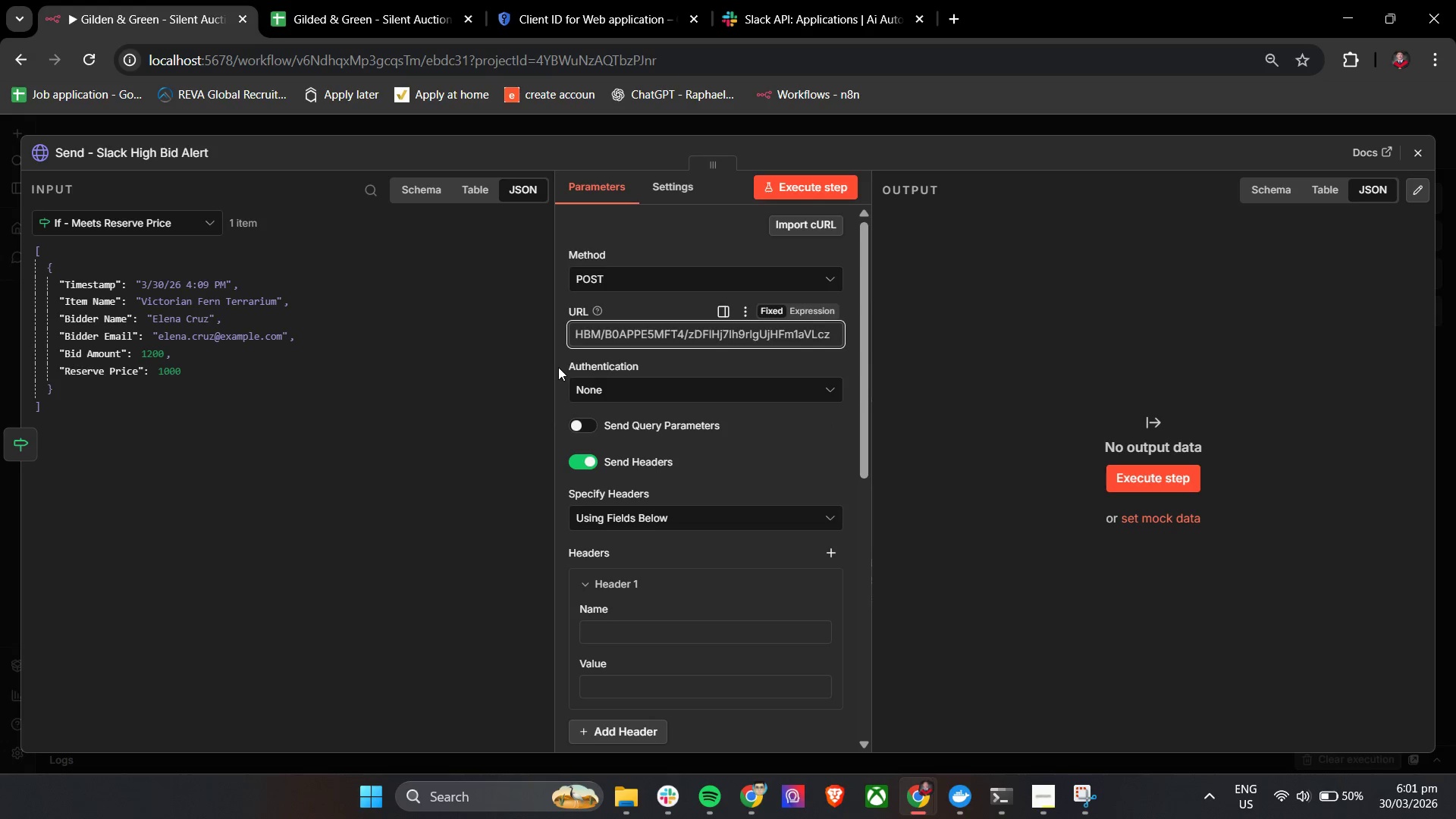 
left_click([560, 359])
 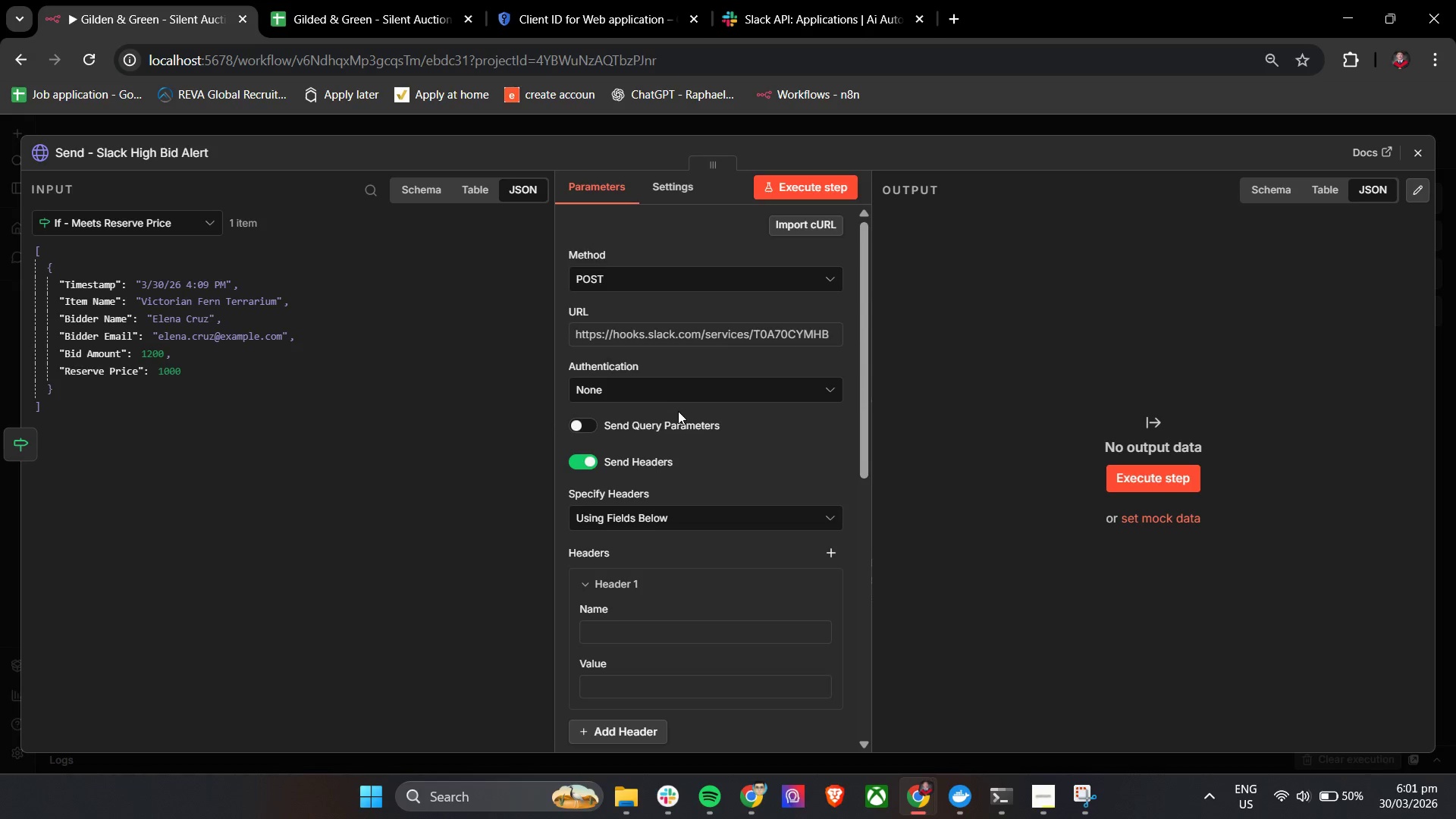 
wait(6.3)
 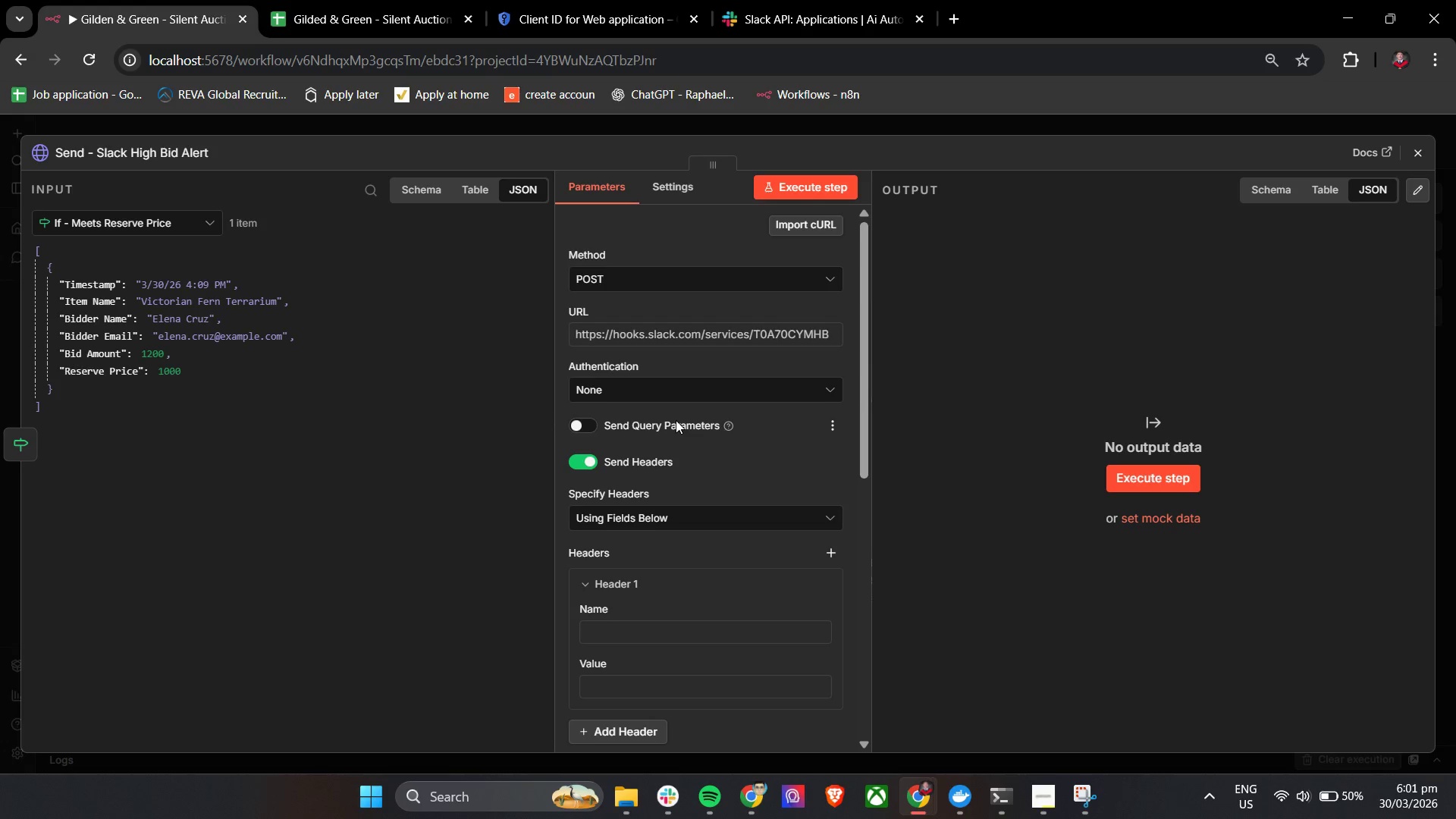 
left_click([610, 638])
 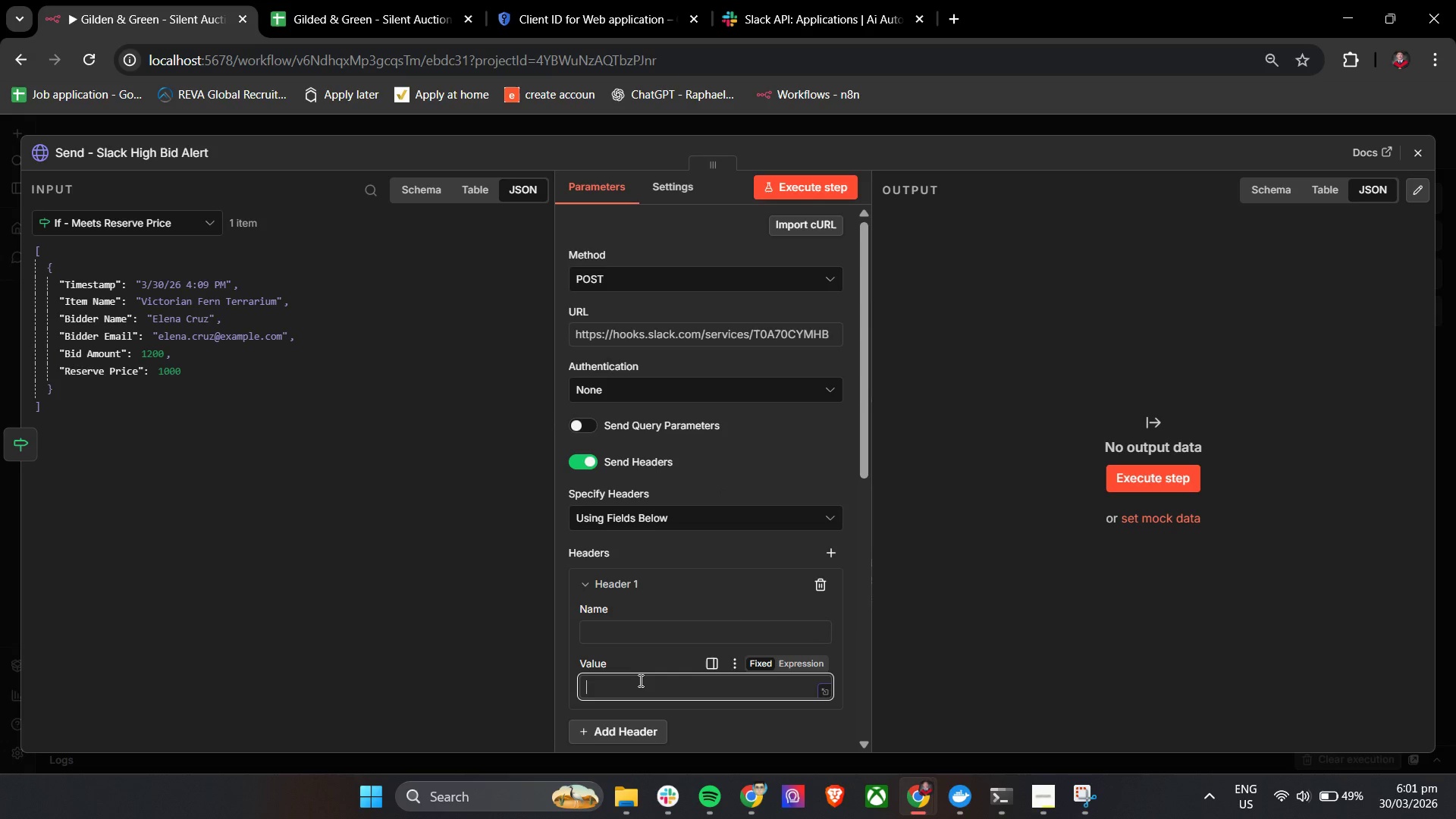 
wait(5.84)
 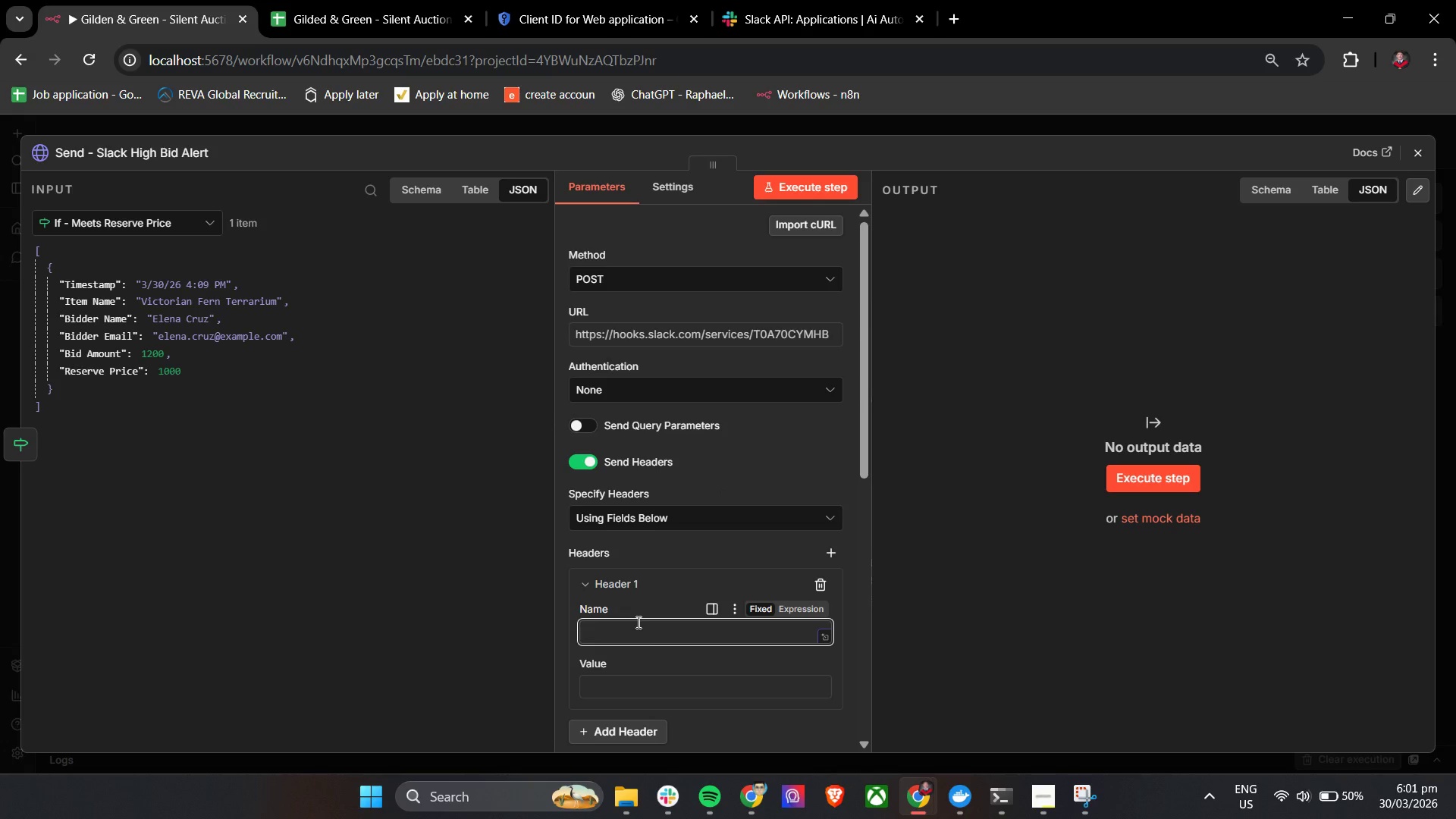 
left_click([639, 629])
 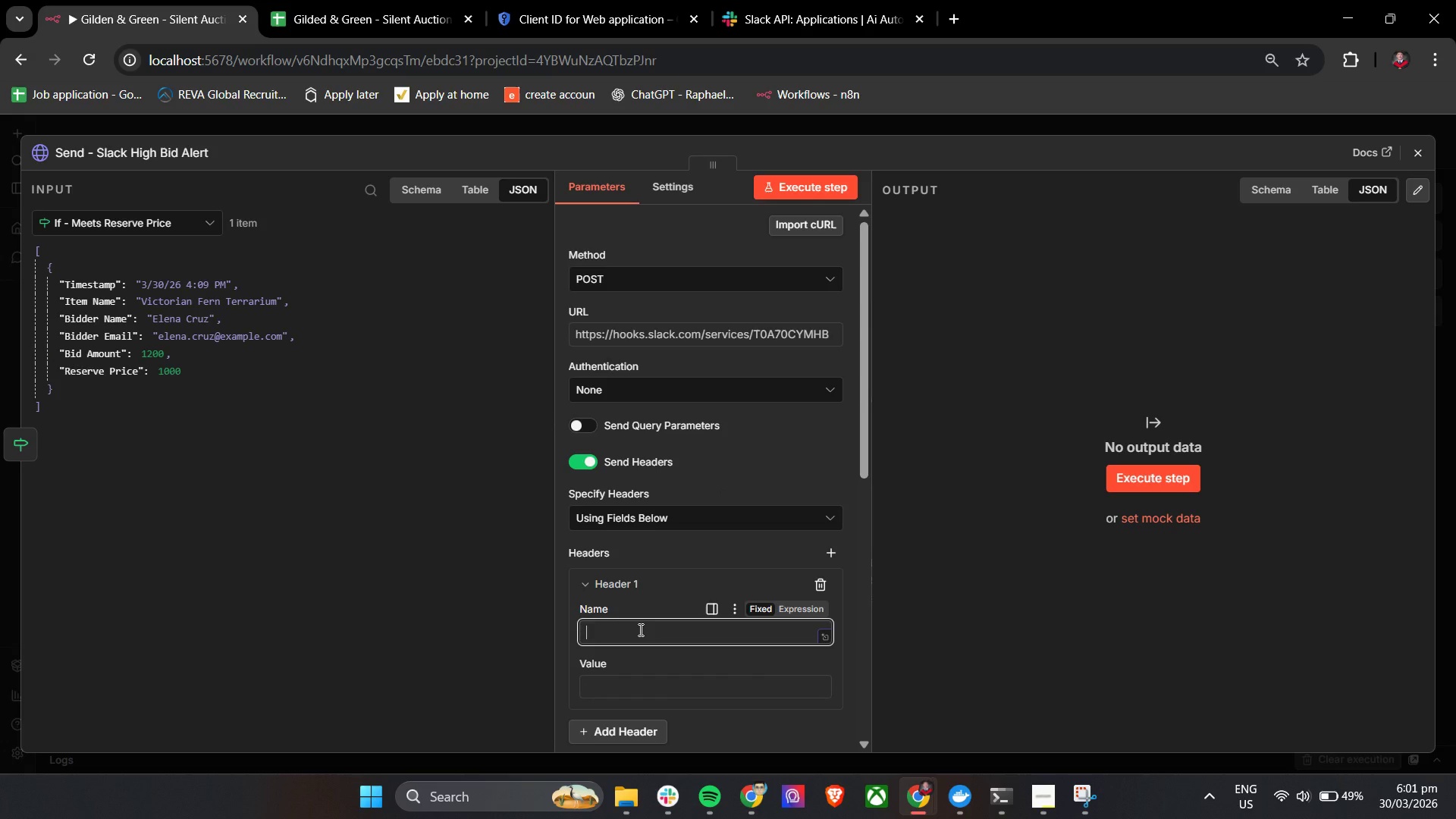 
type(Contey)
key(Backspace)
type(nt-ty)
key(Backspace)
key(Backspace)
type(Type)
 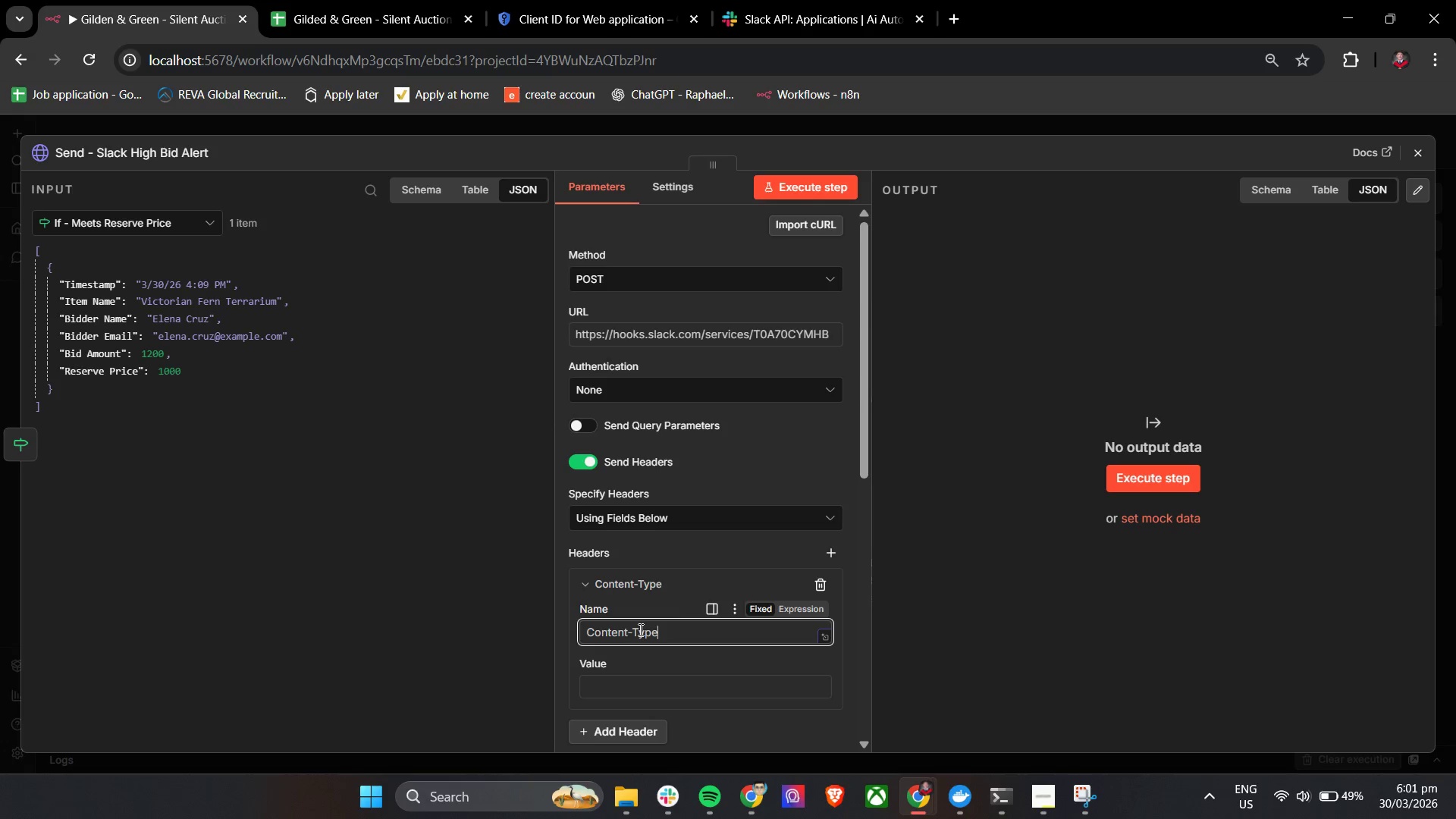 
scroll: coordinate [649, 689], scroll_direction: down, amount: 1.0
 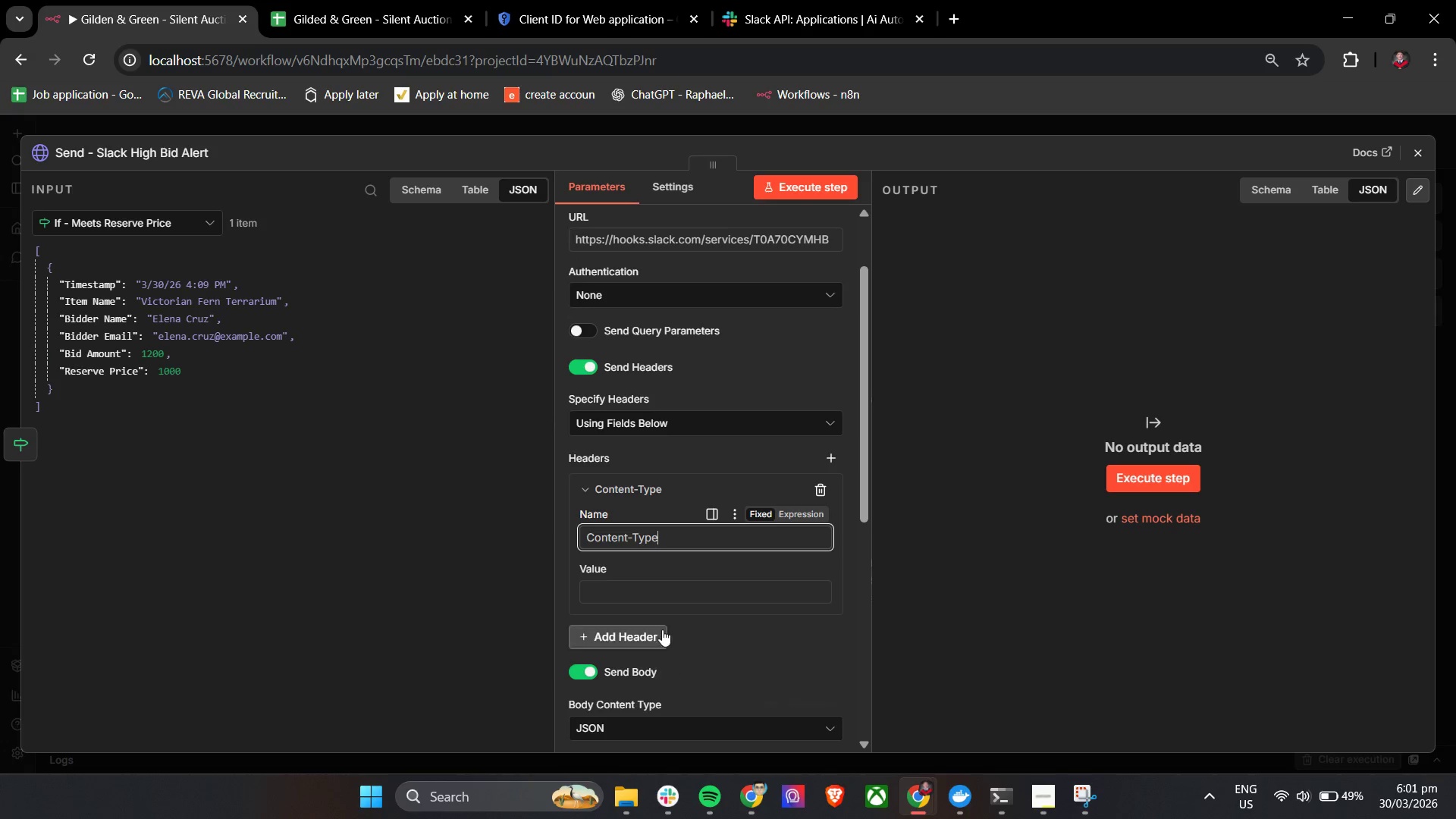 
left_click([651, 586])
 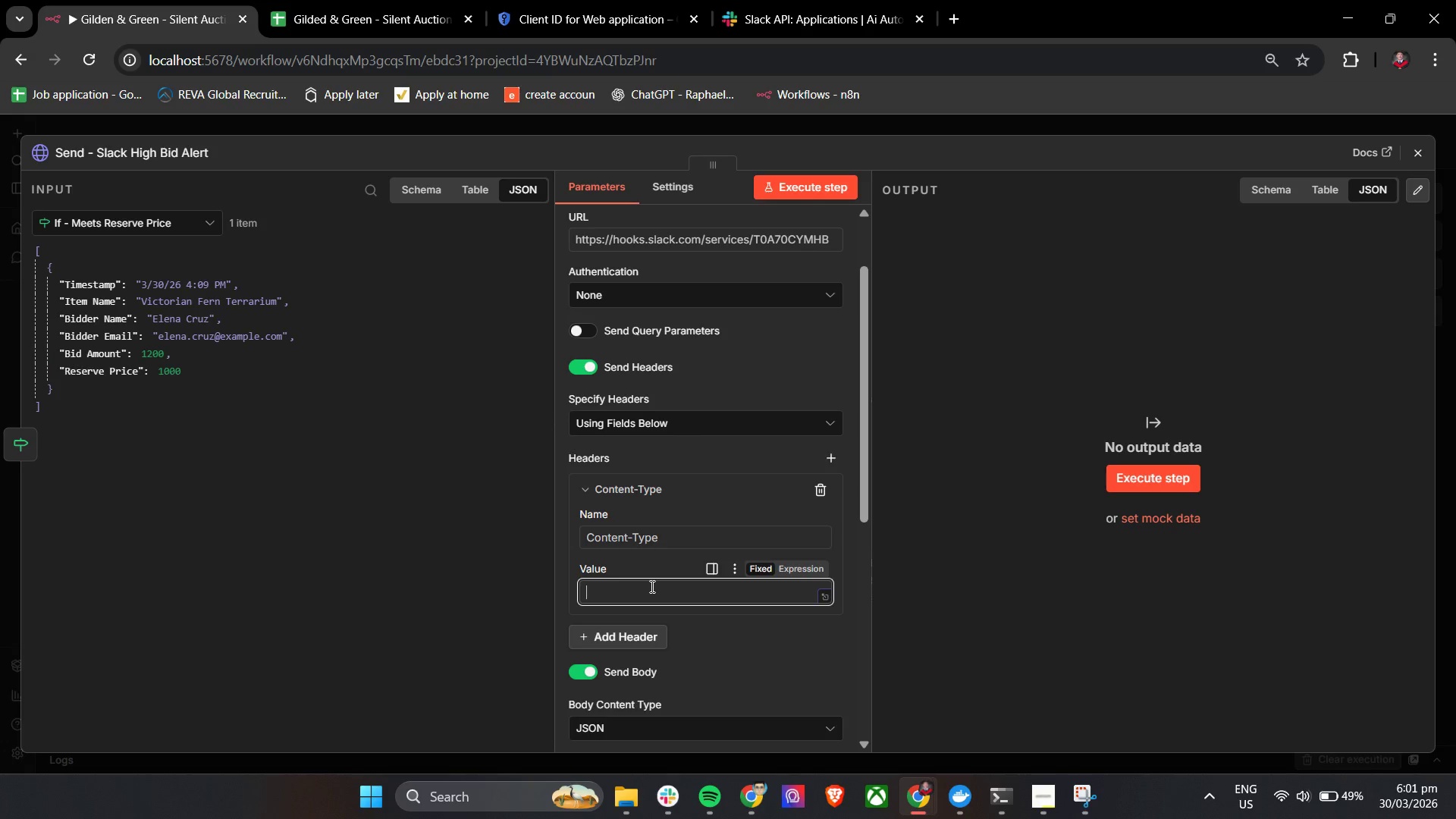 
type(application/json)
 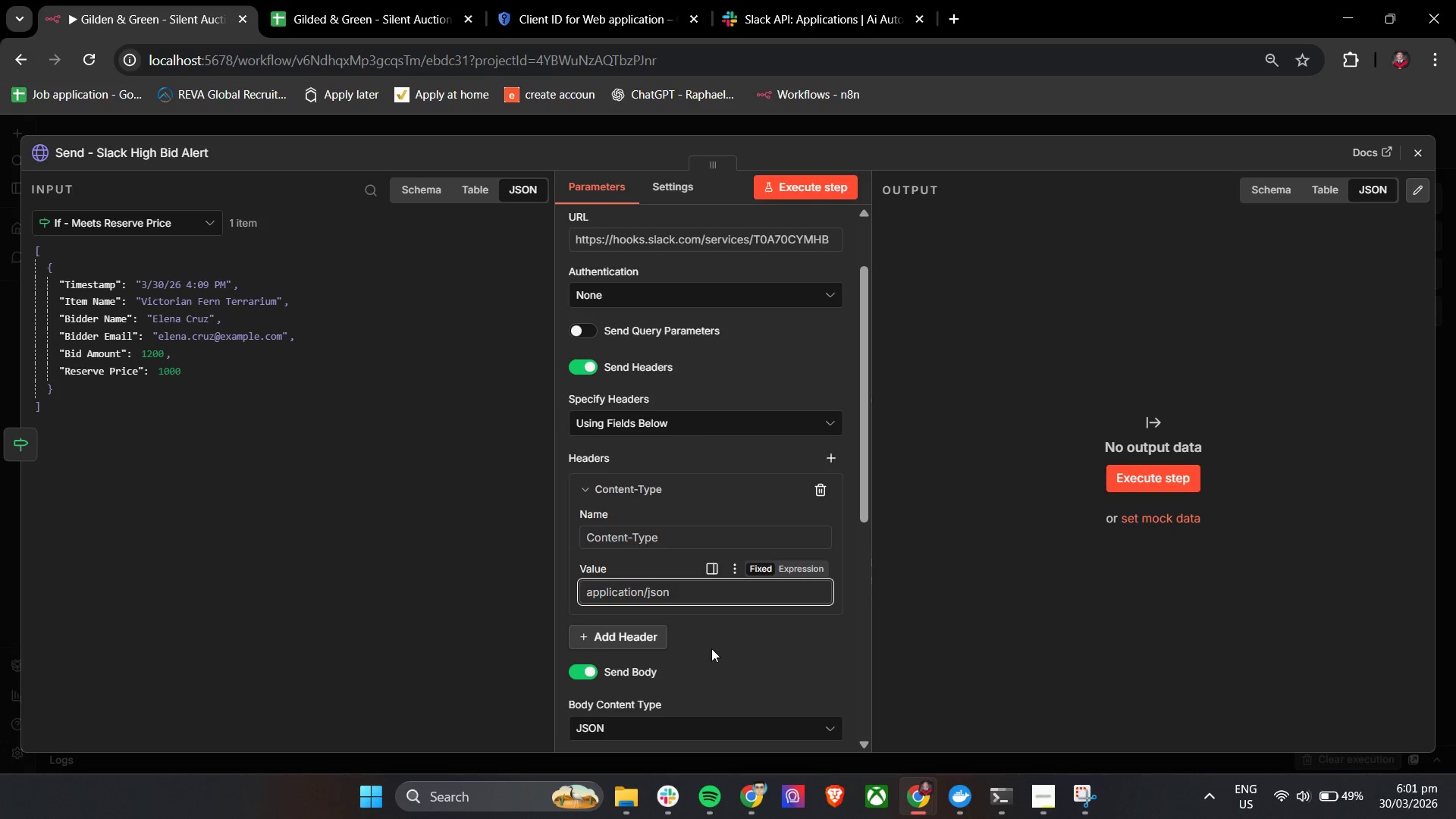 
left_click([721, 645])
 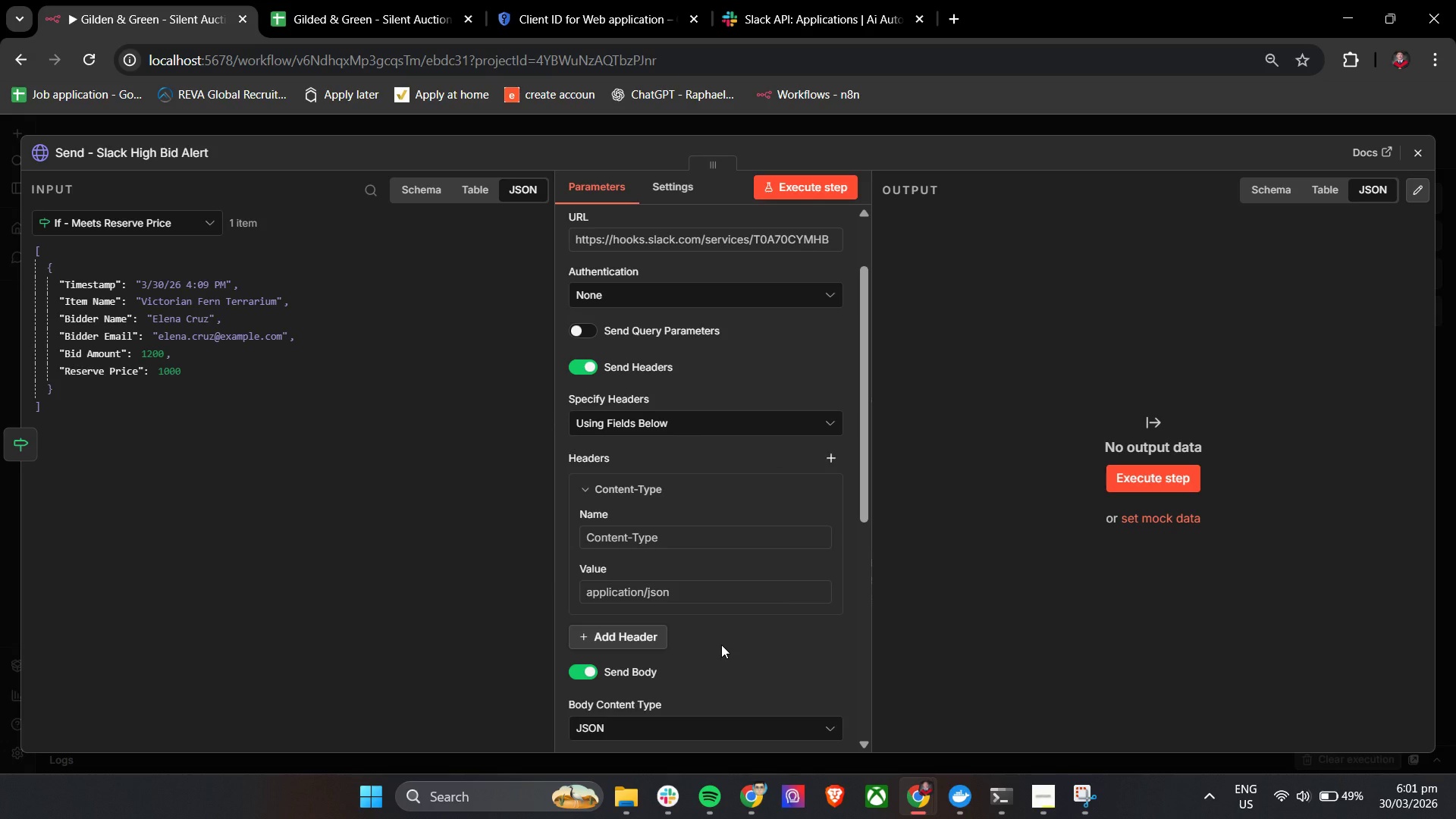 
wait(9.06)
 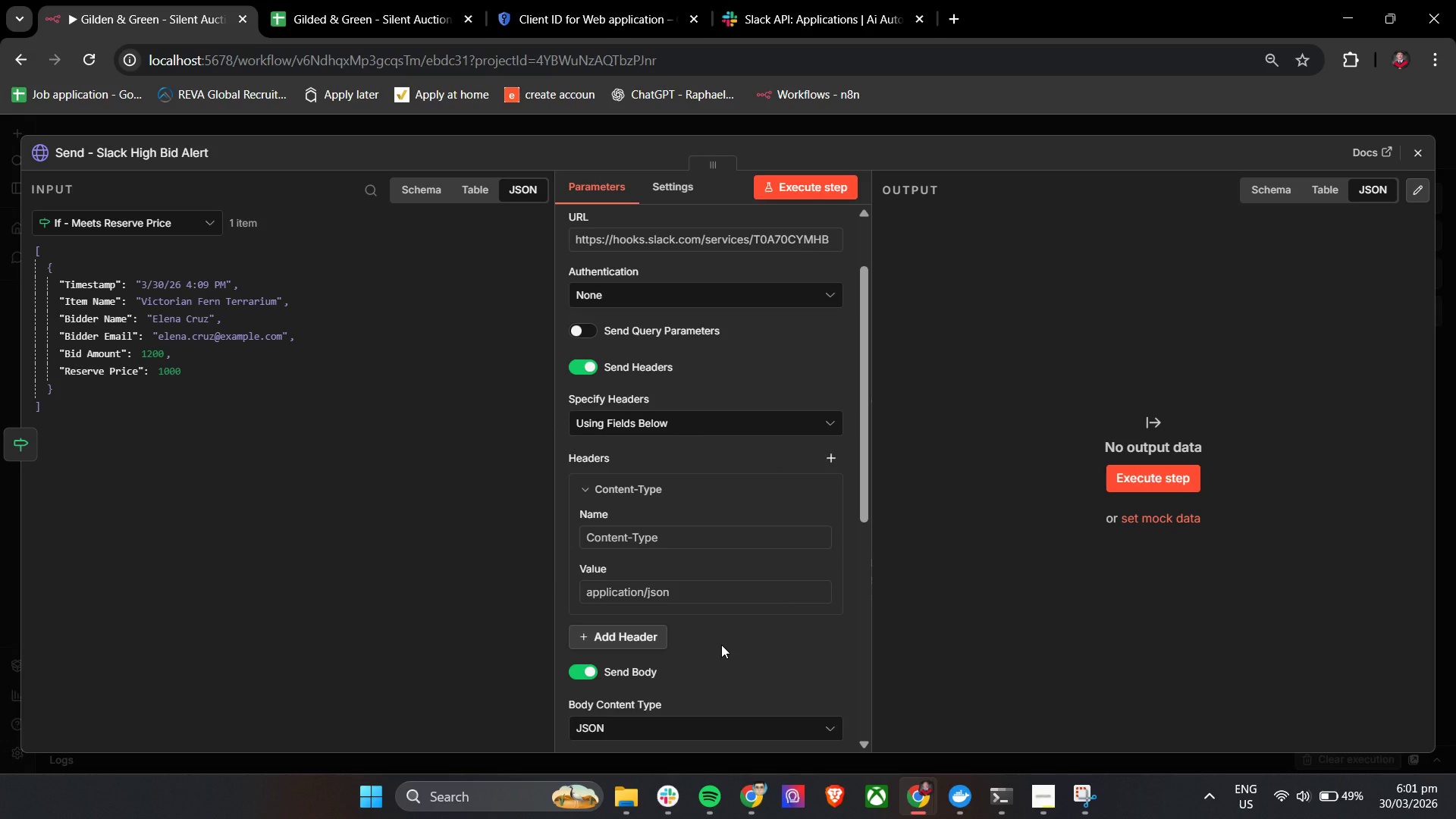 
scroll: coordinate [721, 637], scroll_direction: down, amount: 2.0
 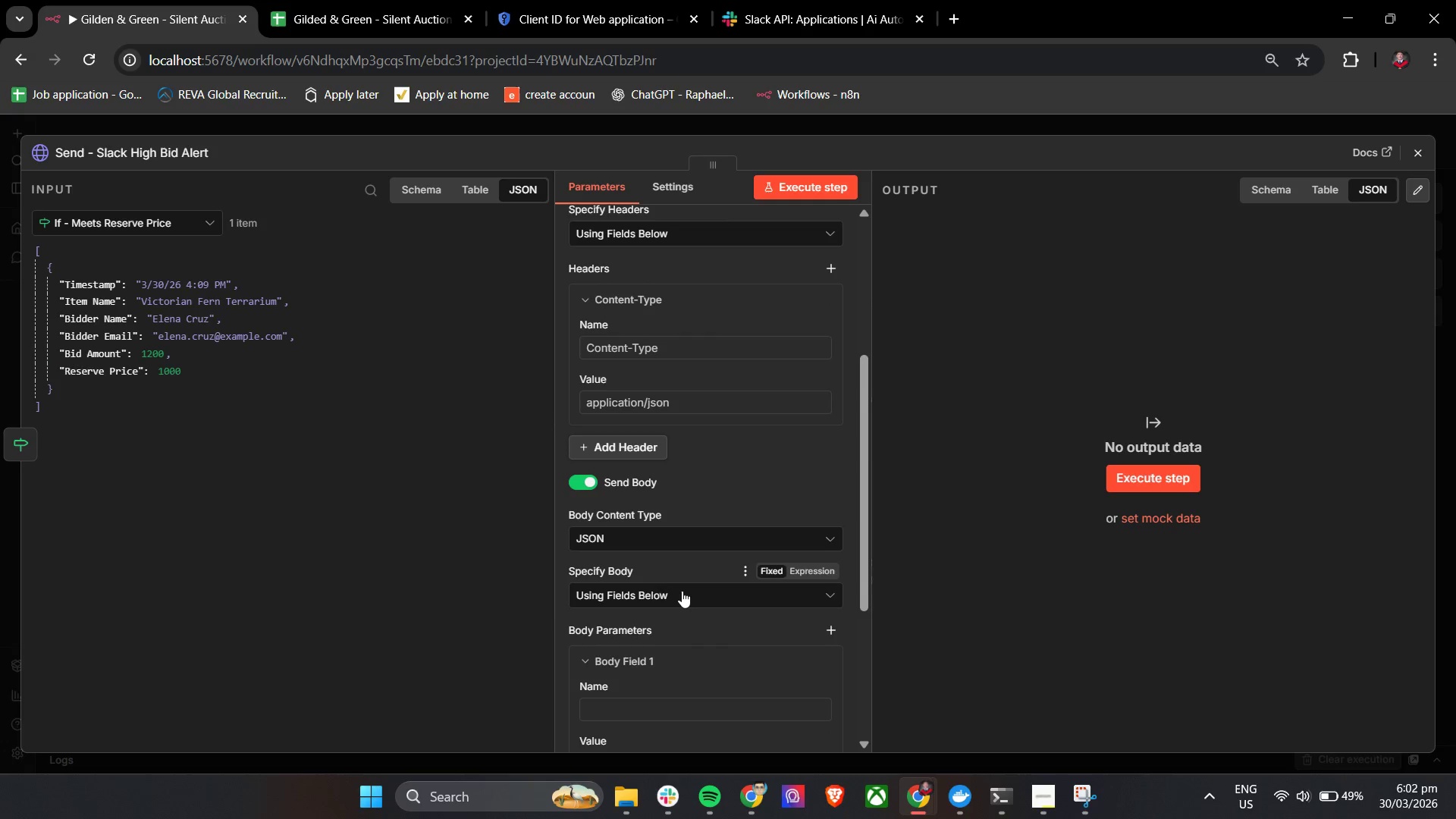 
double_click([681, 593])
 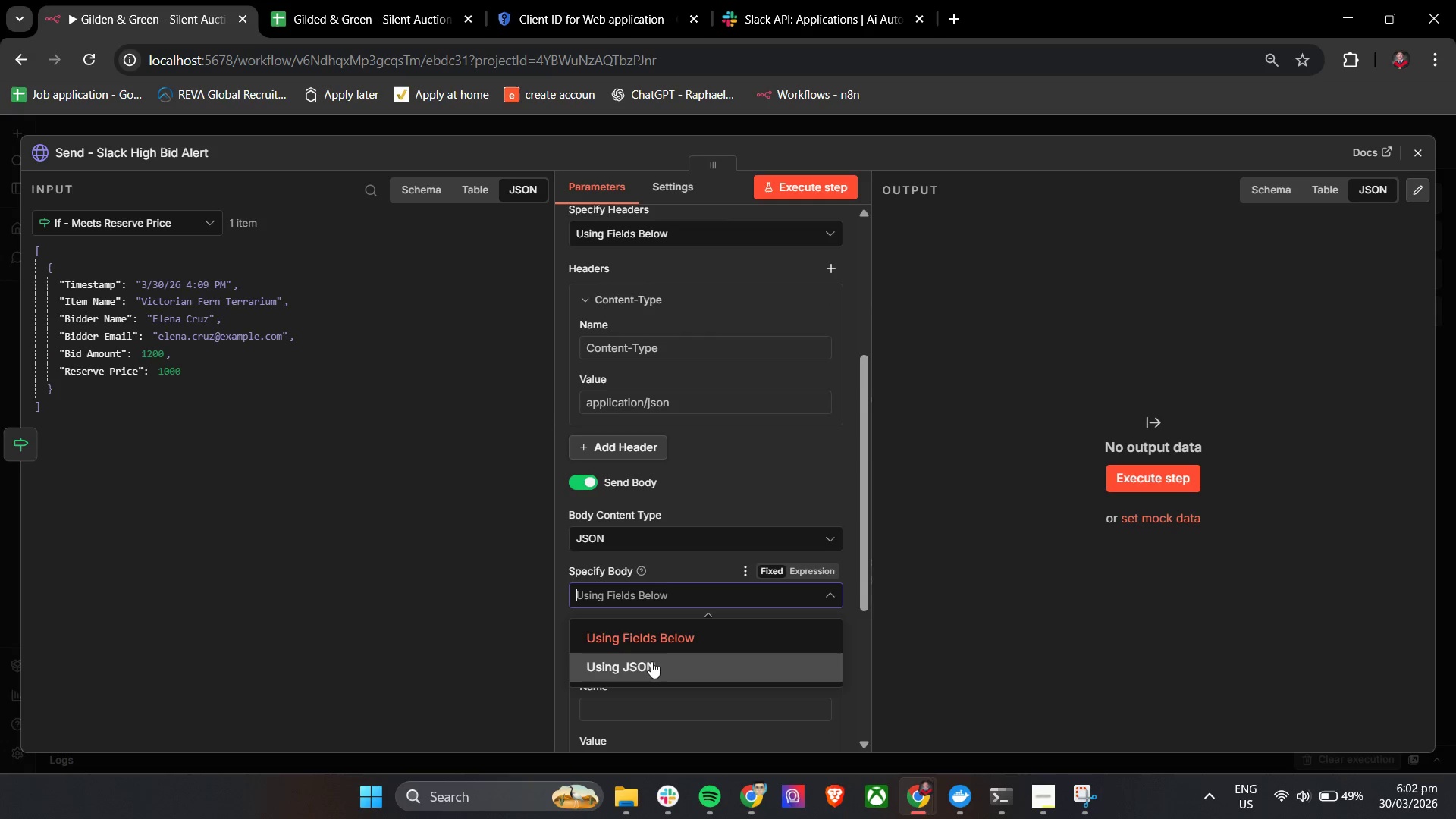 
double_click([651, 661])
 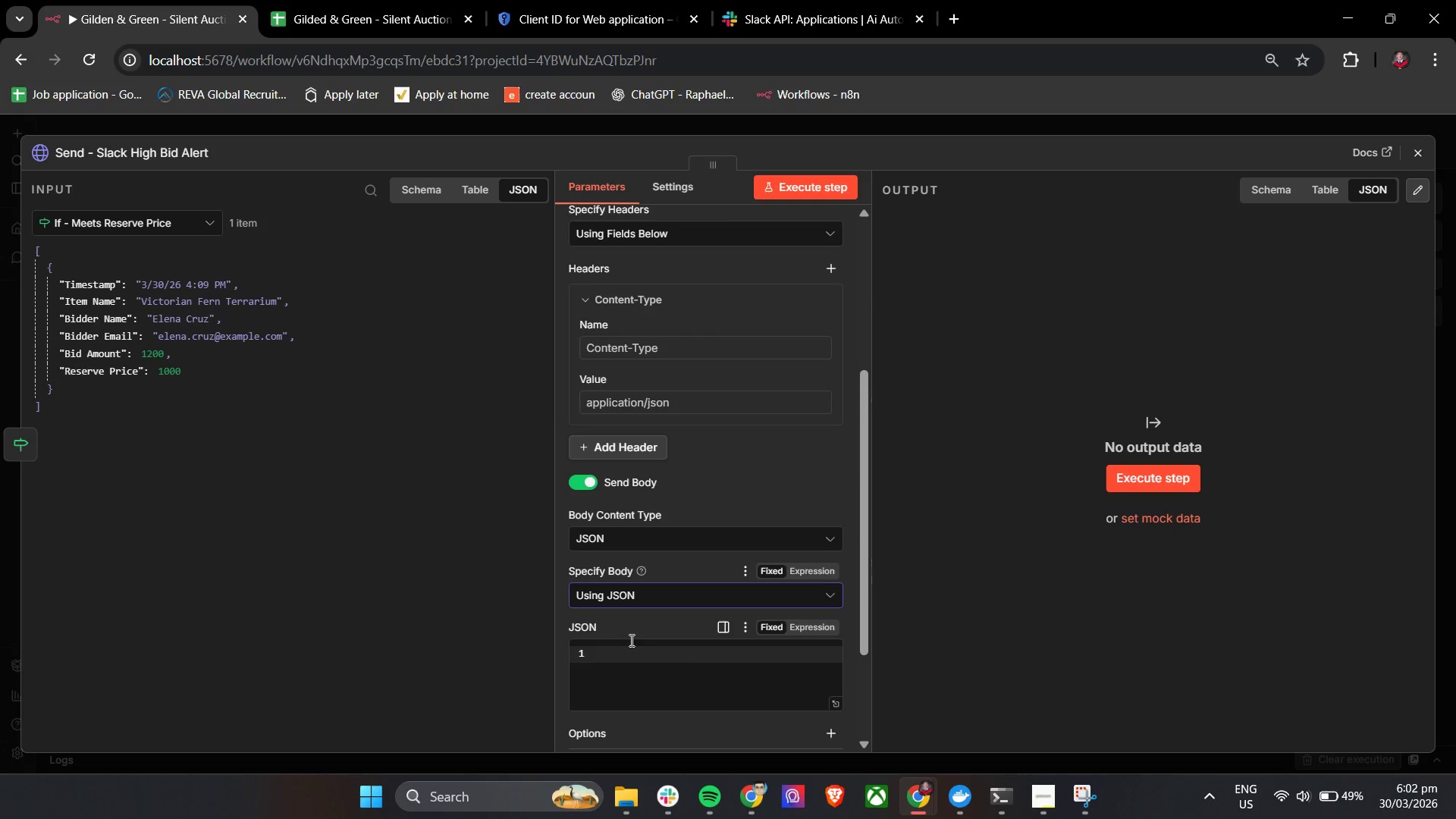 
left_click([642, 628])
 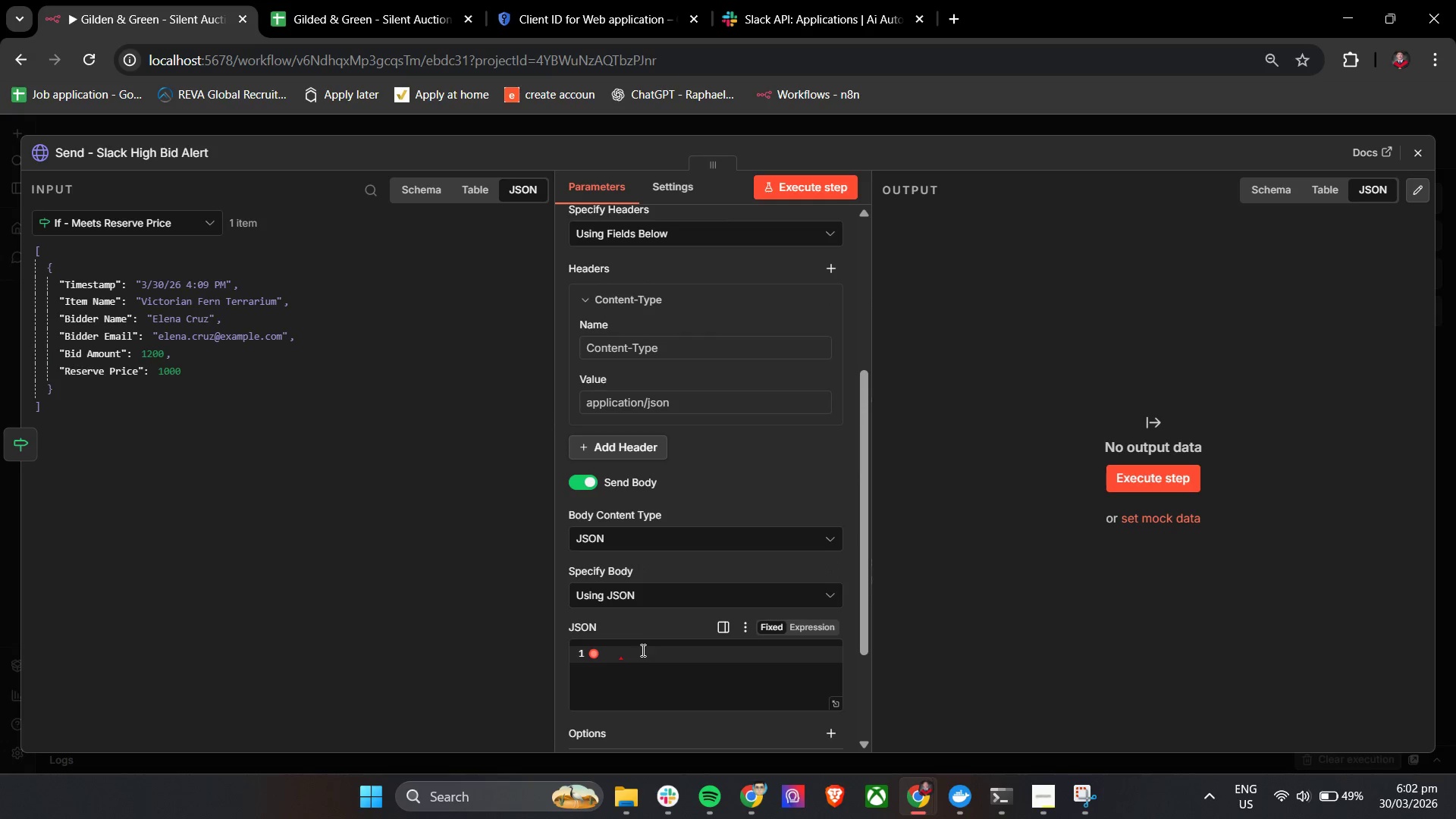 
left_click([648, 654])
 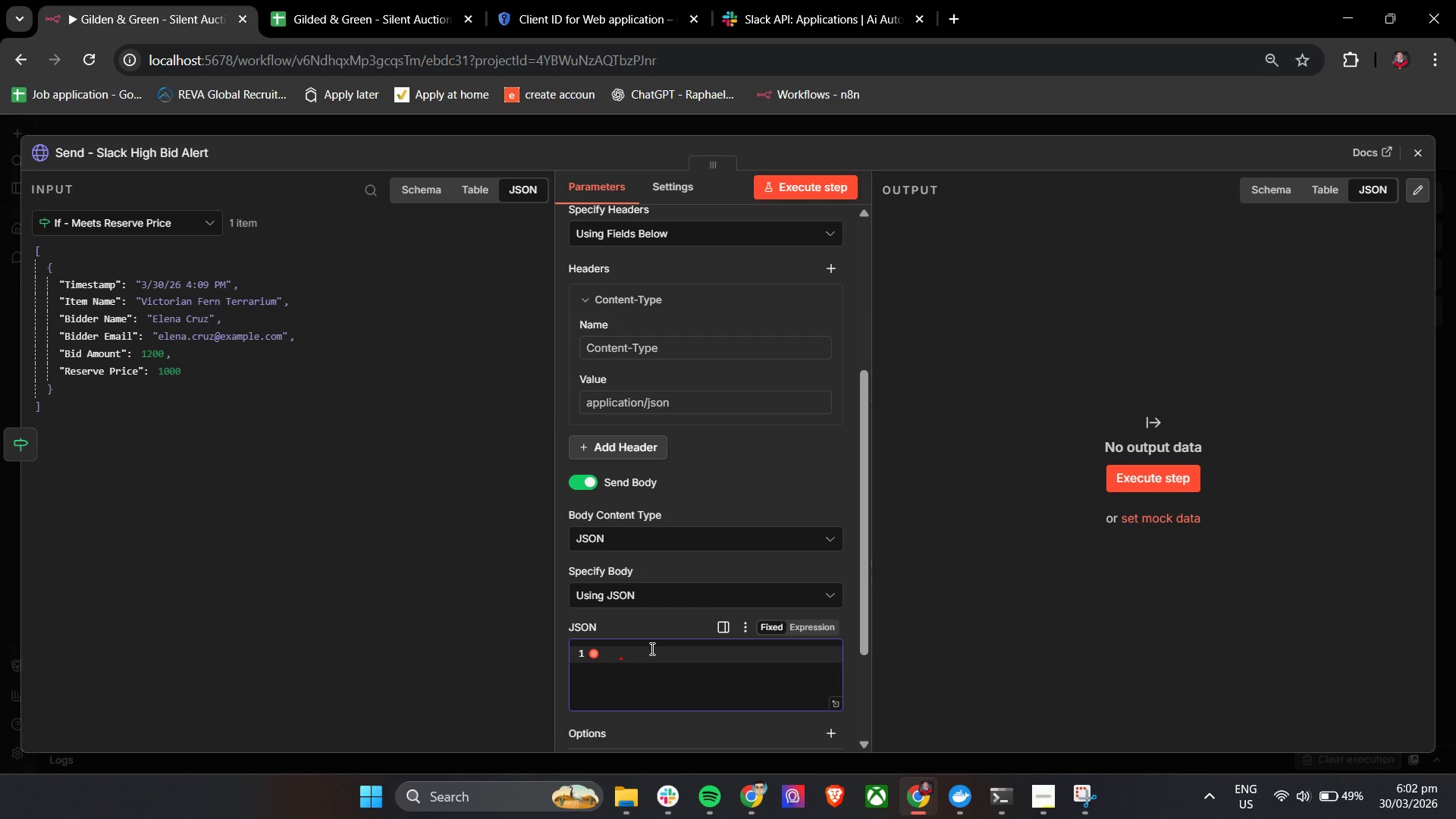 
wait(8.86)
 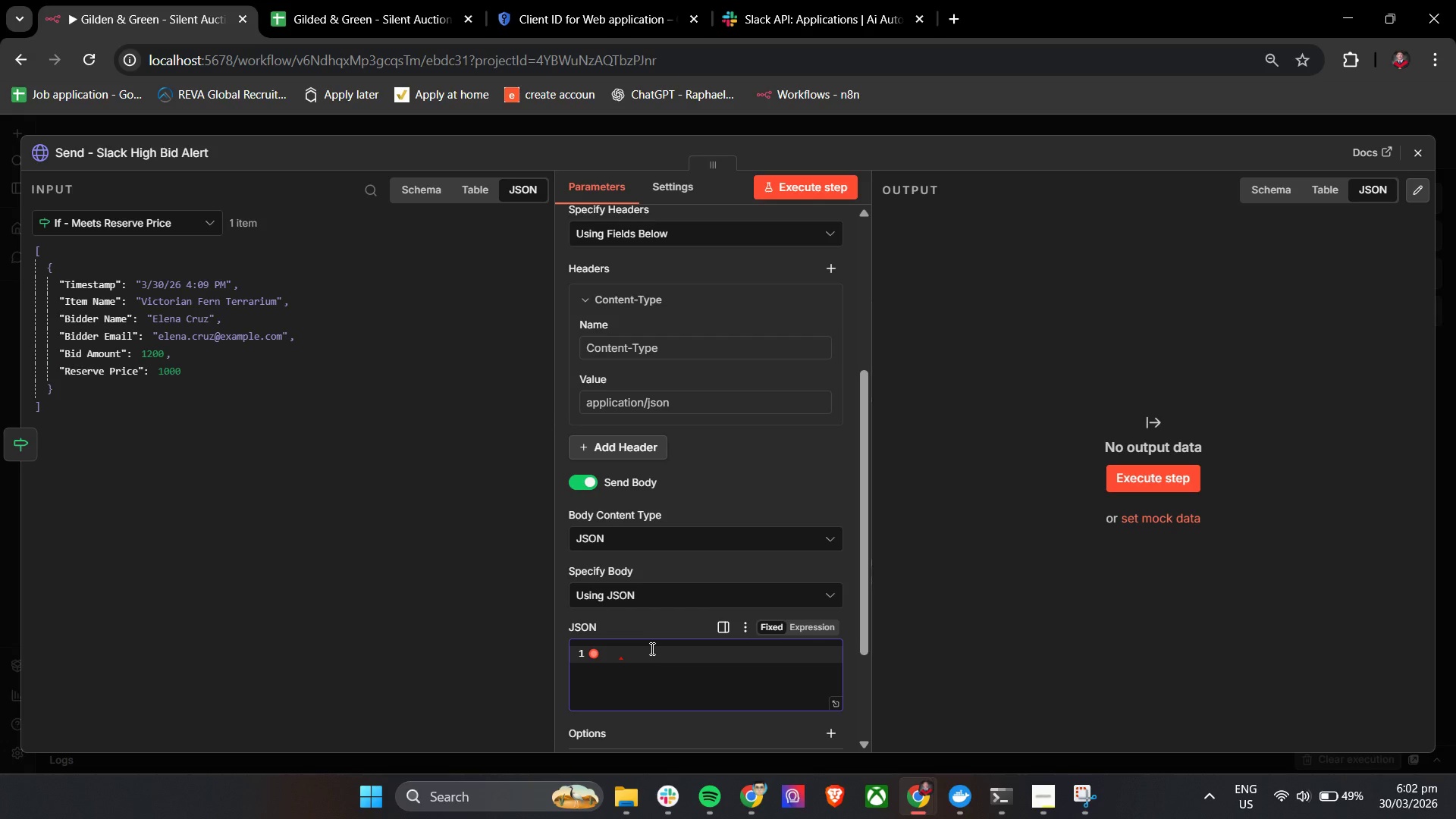 
scroll: coordinate [736, 492], scroll_direction: none, amount: 0.0
 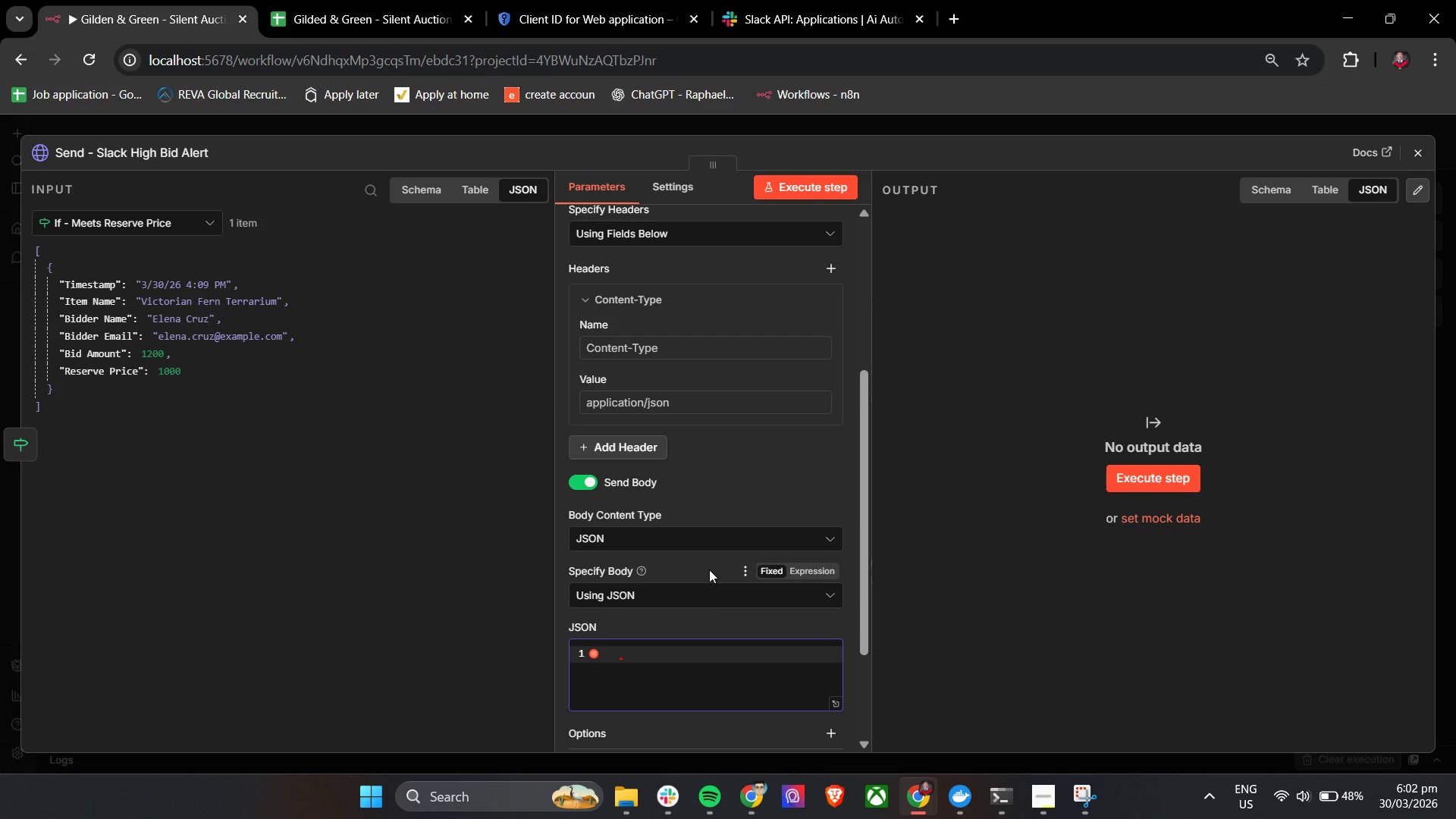 
scroll: coordinate [674, 620], scroll_direction: down, amount: 1.0
 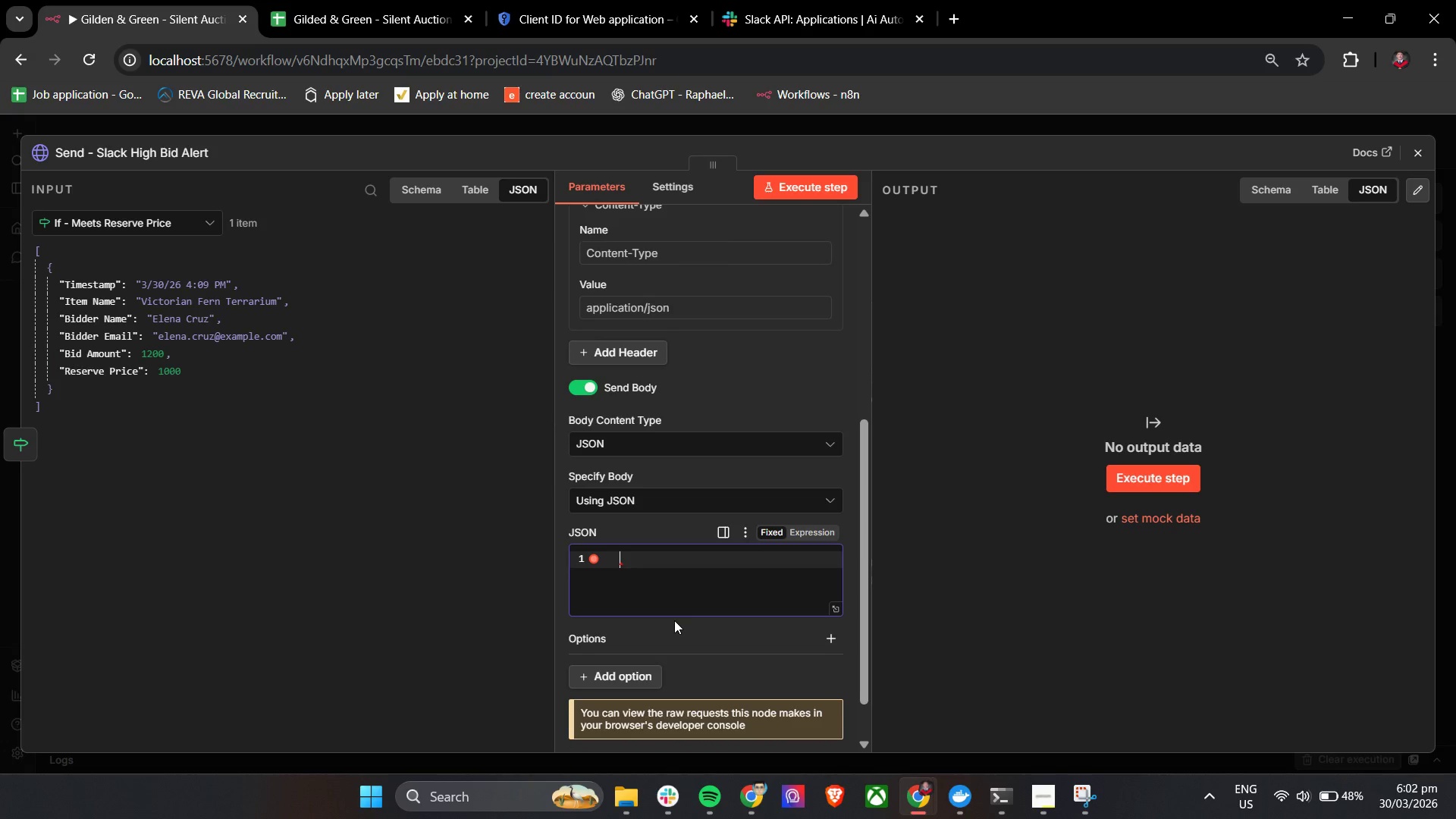 
scroll: coordinate [674, 620], scroll_direction: up, amount: 1.0
 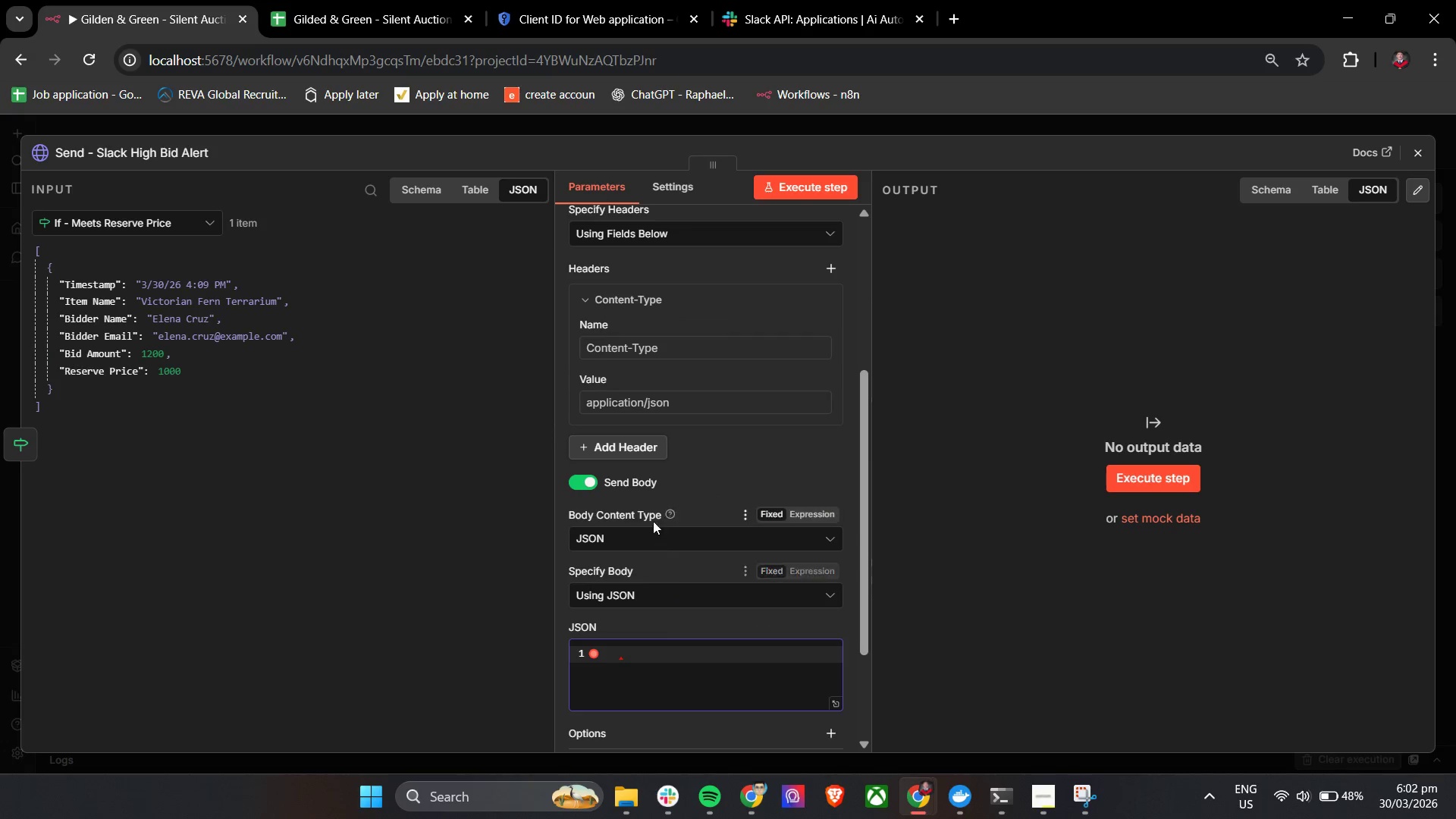 
wait(5.42)
 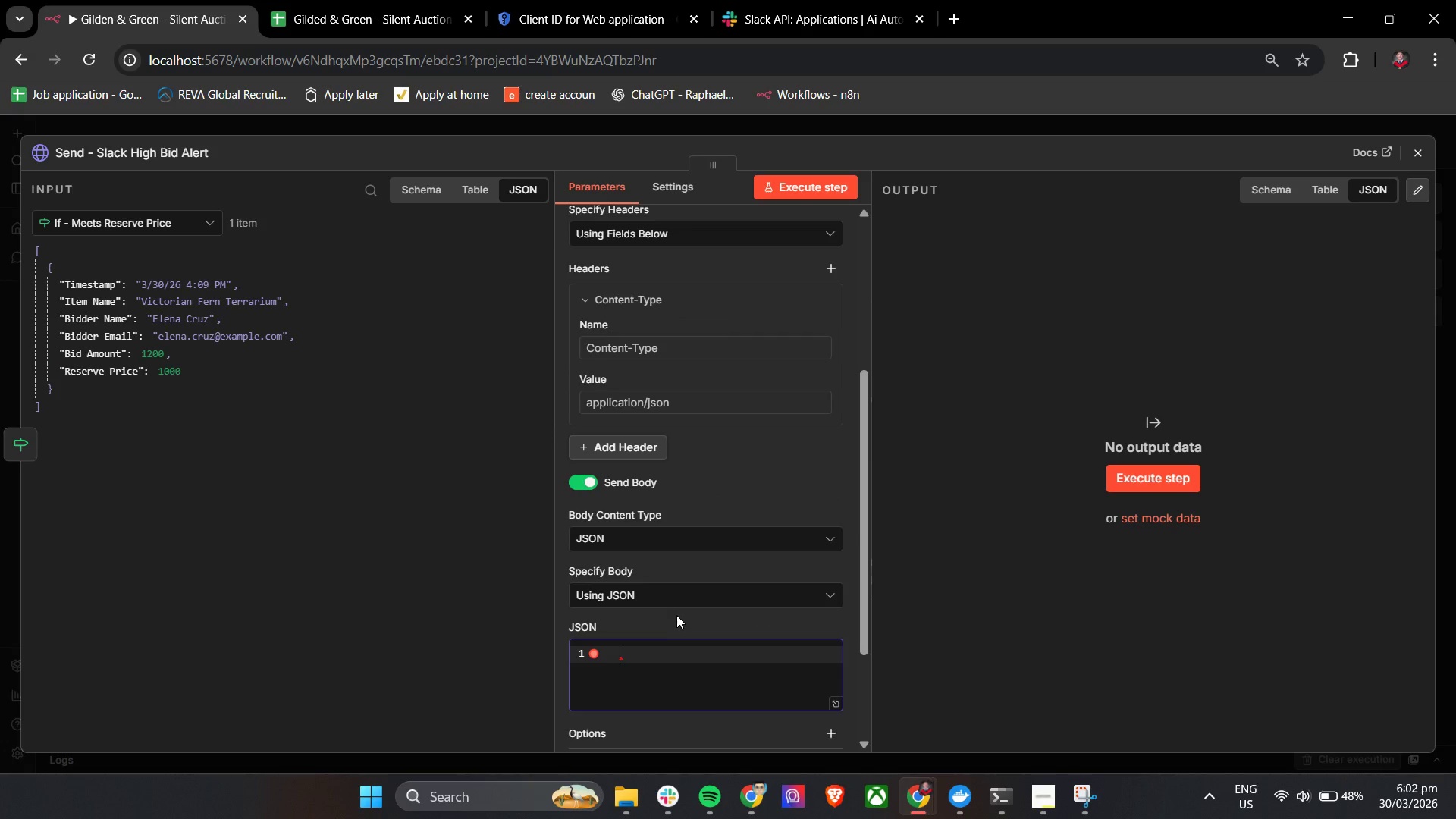 
left_click([671, 793])
 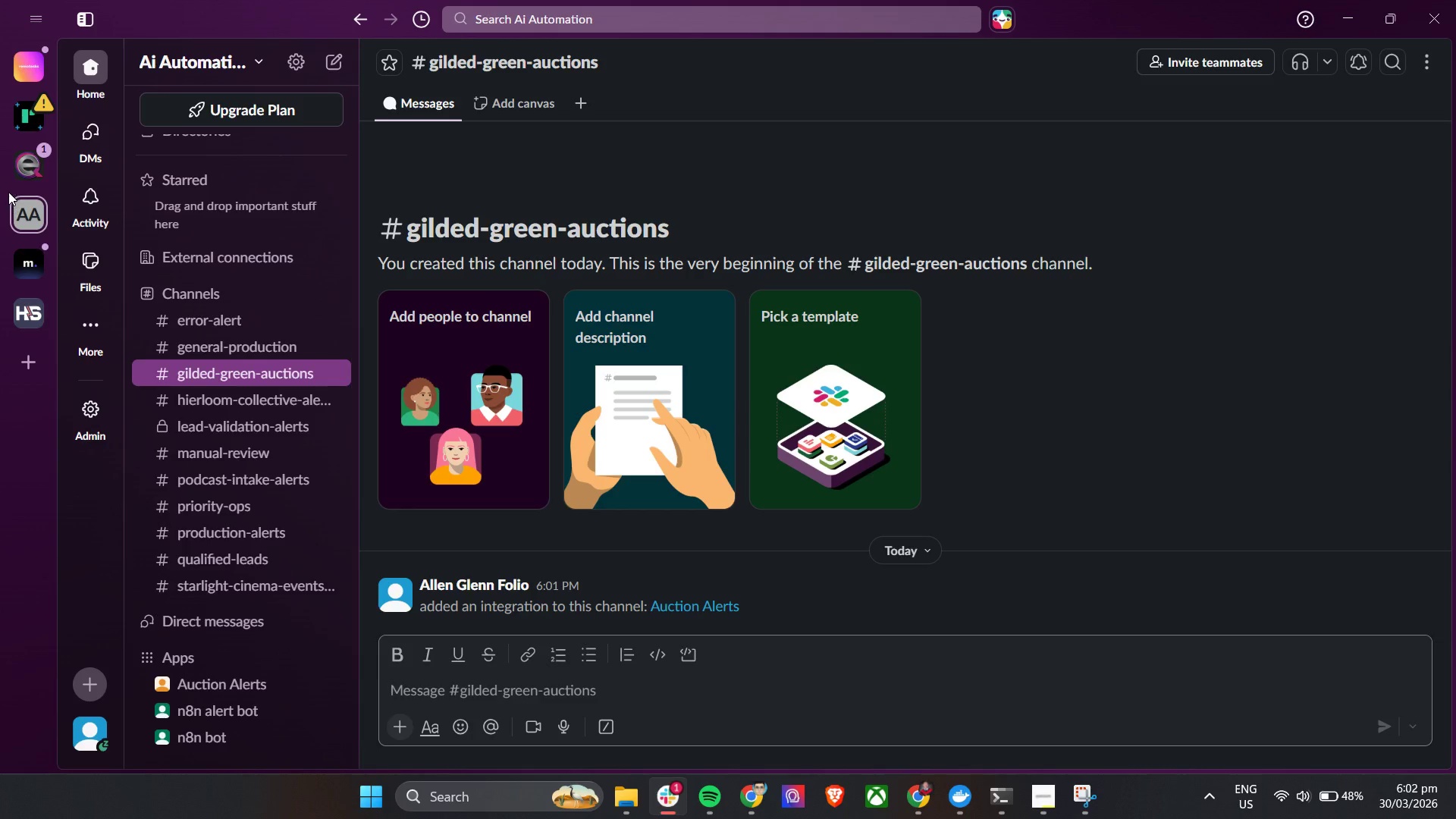 
double_click([21, 171])
 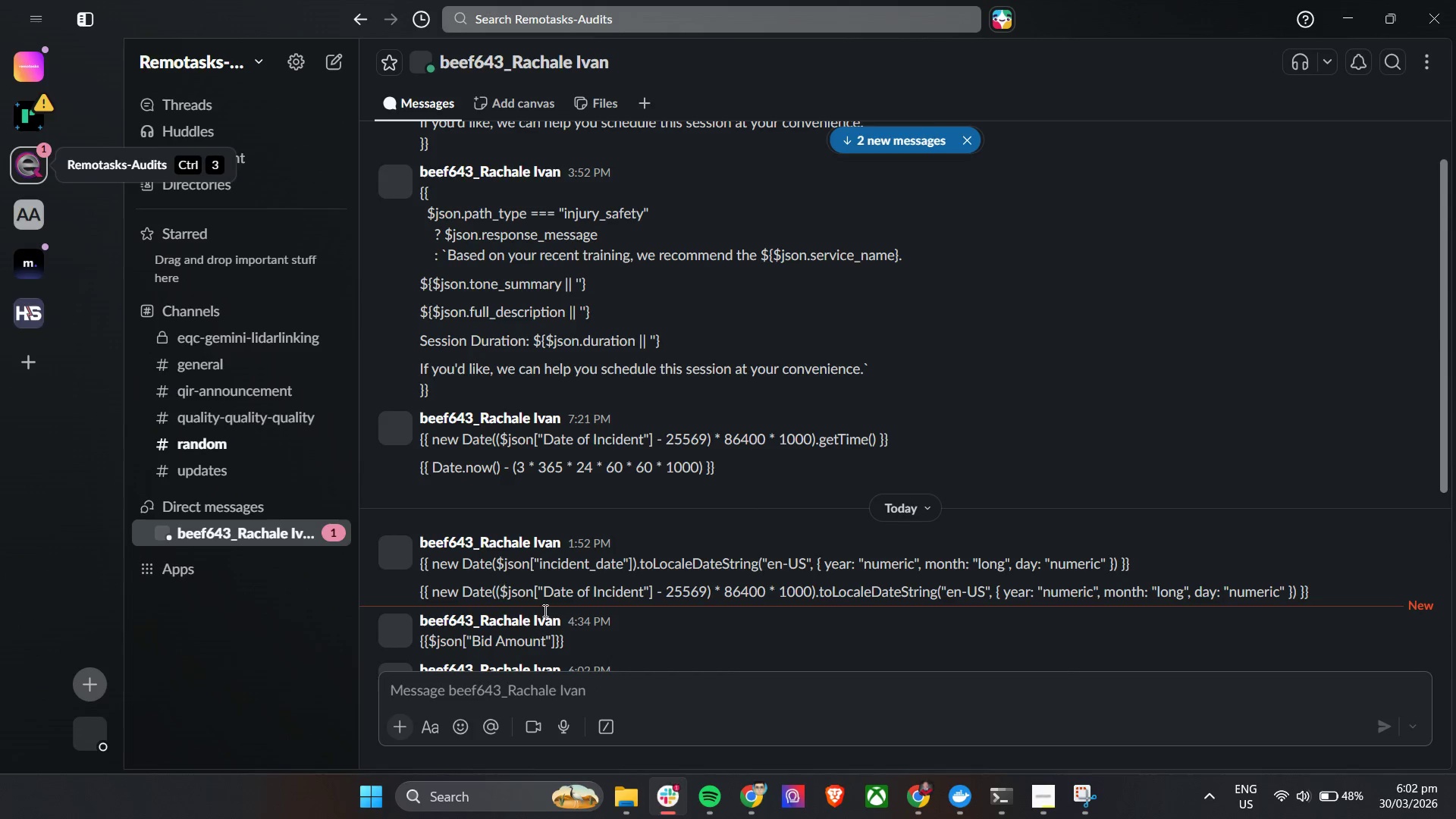 
scroll: coordinate [608, 623], scroll_direction: down, amount: 7.0
 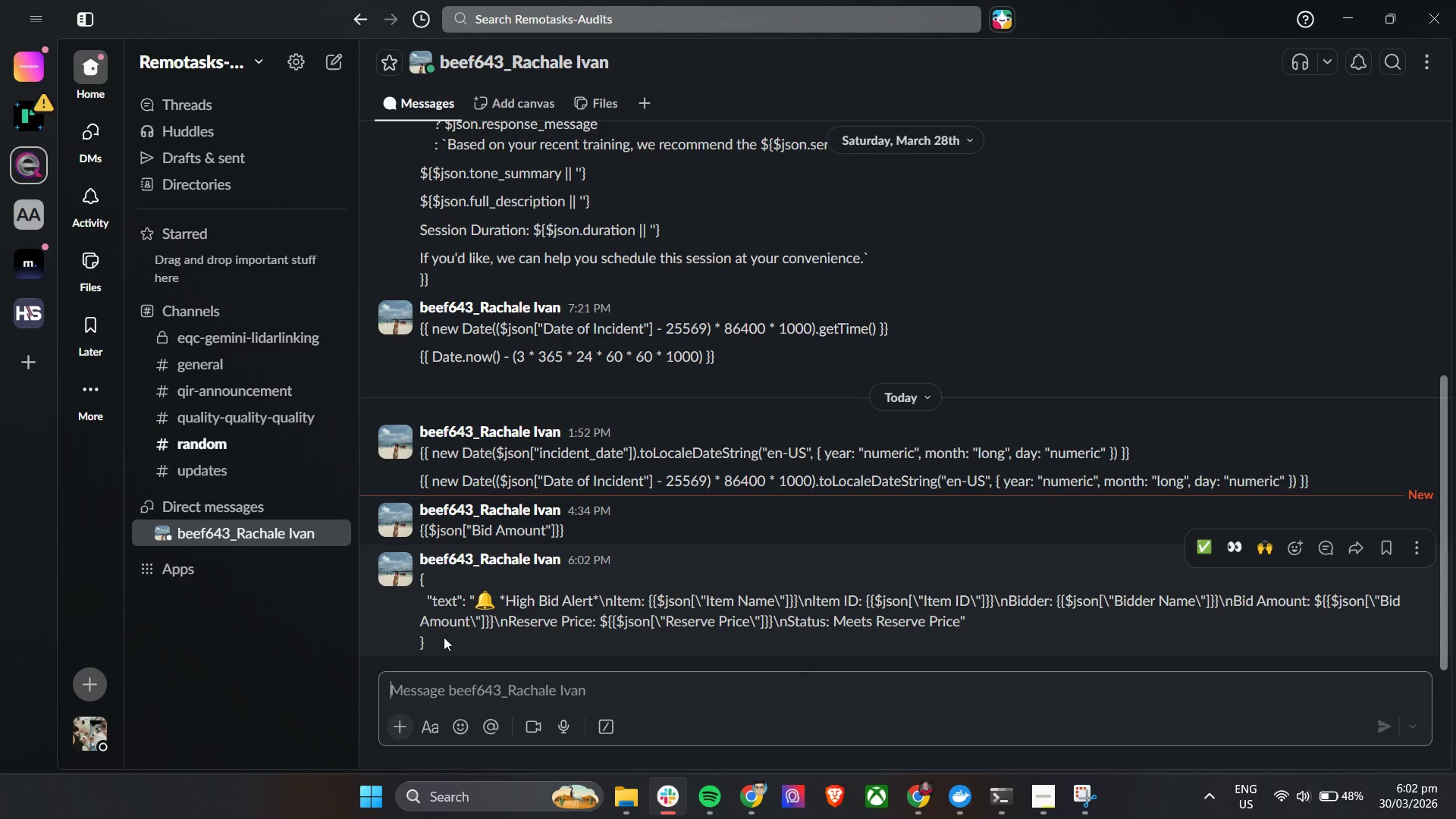 
left_click_drag(start_coordinate=[436, 643], to_coordinate=[420, 578])
 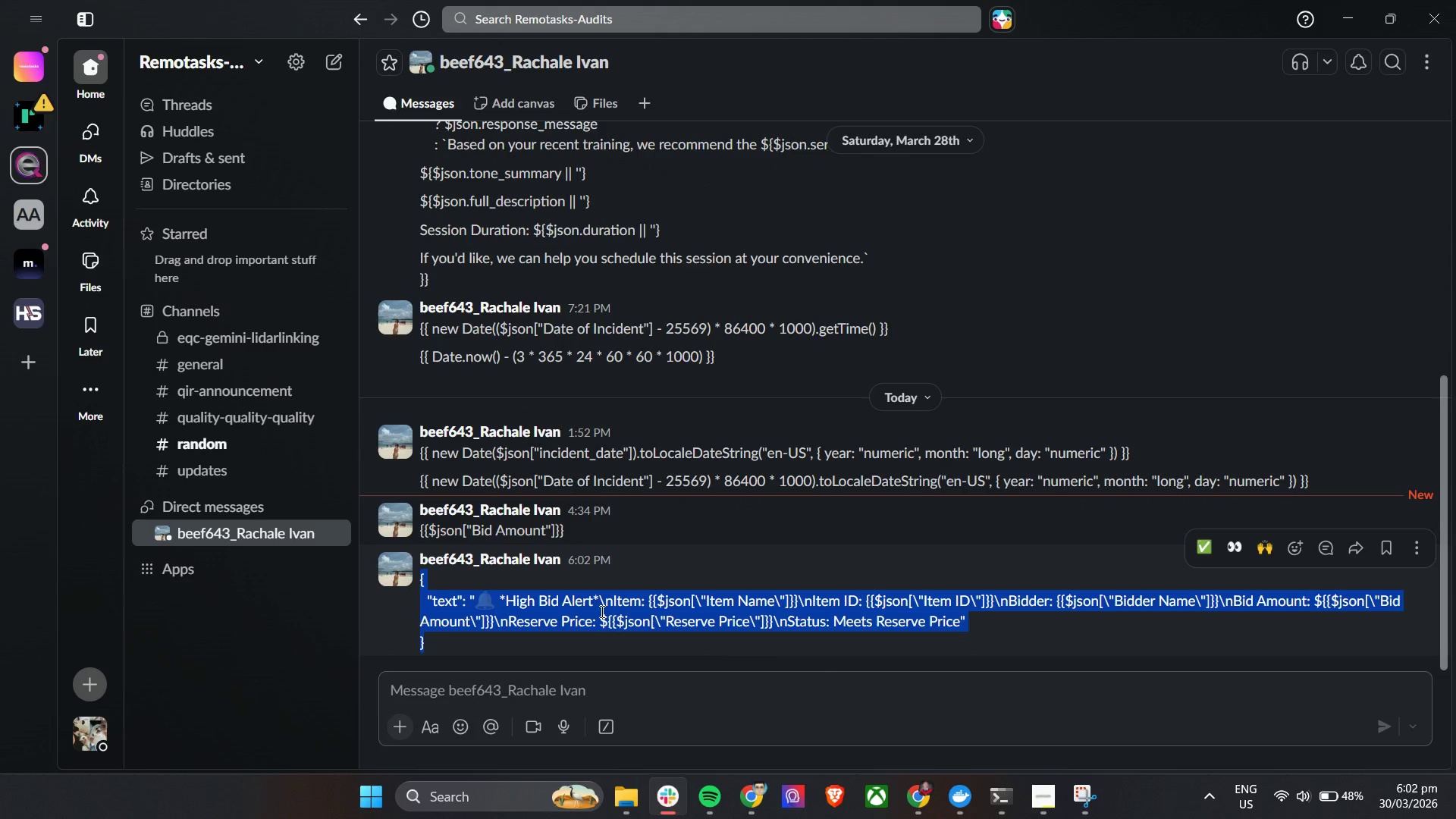 
key(Control+C)
 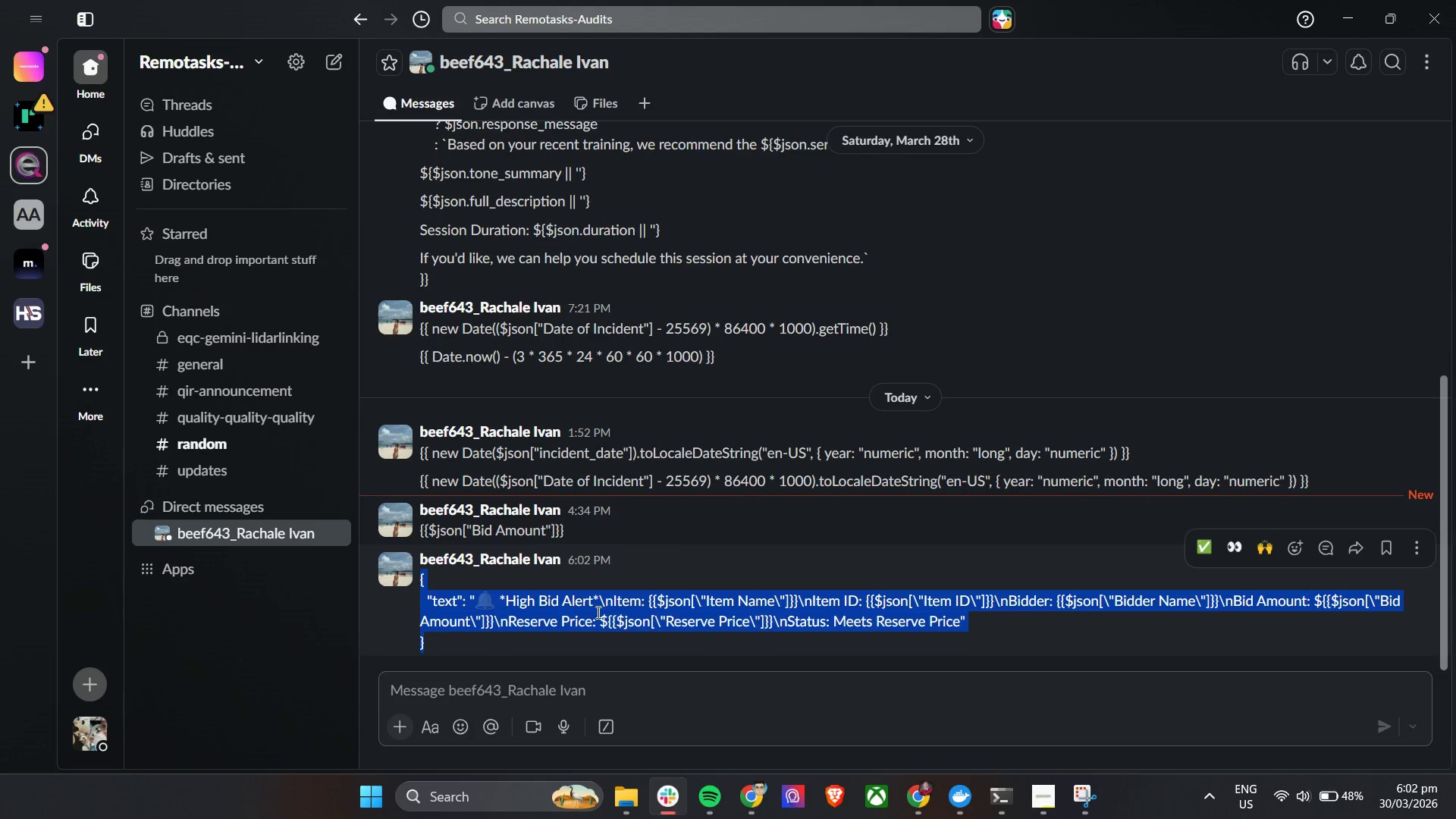 
key(Control+C)
 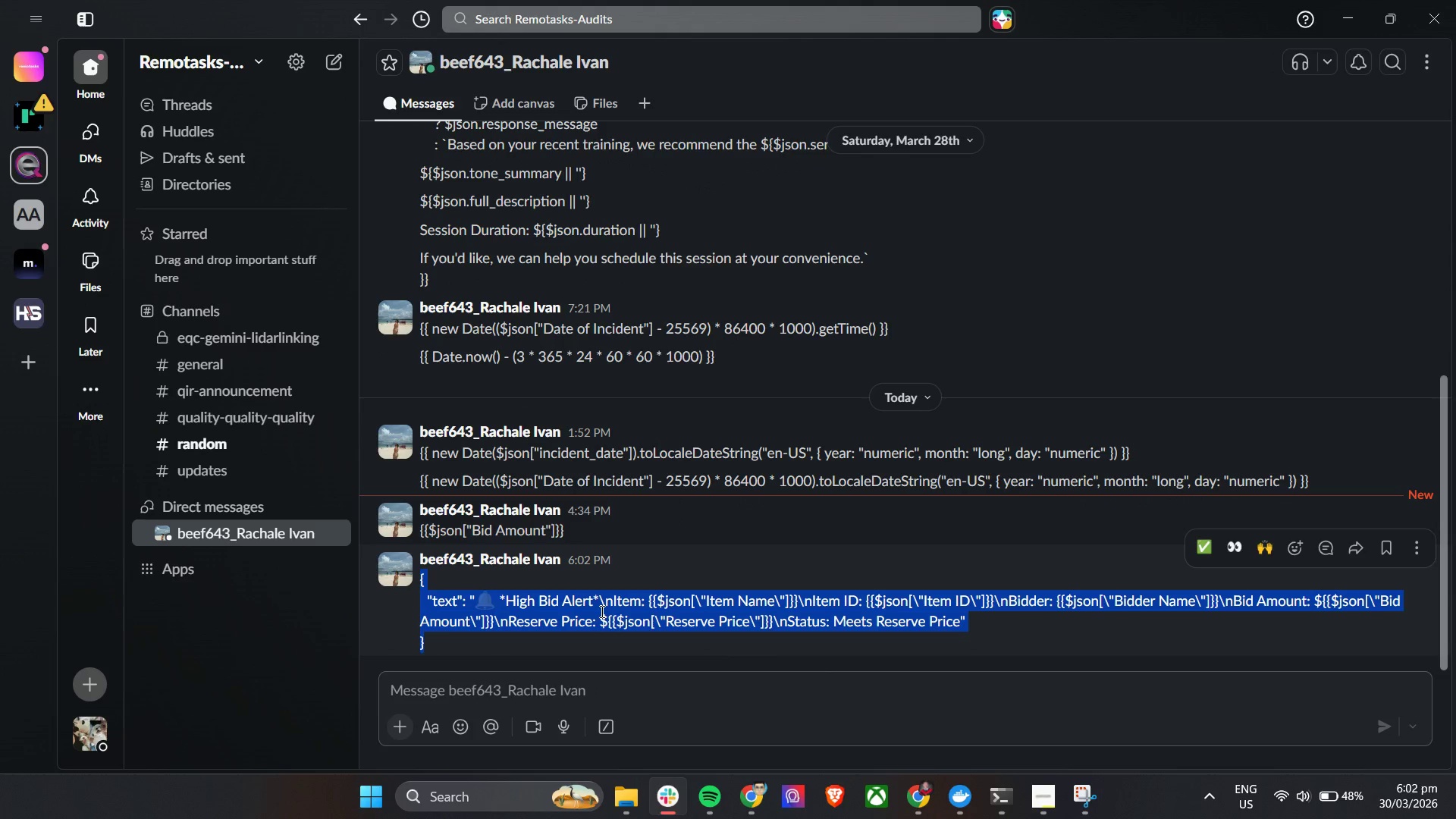 
key(Control+C)
 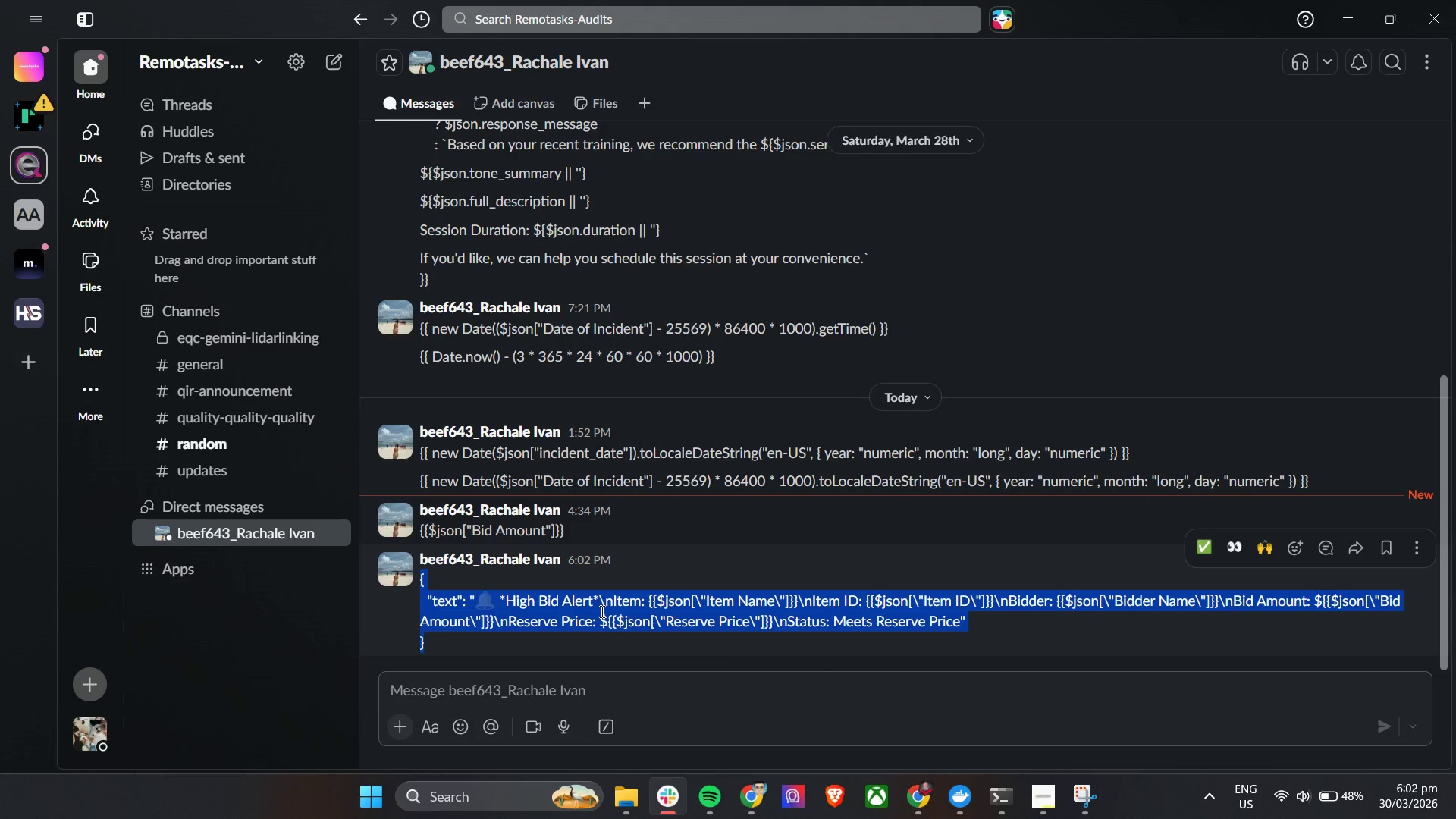 
key(Alt+AltLeft)
 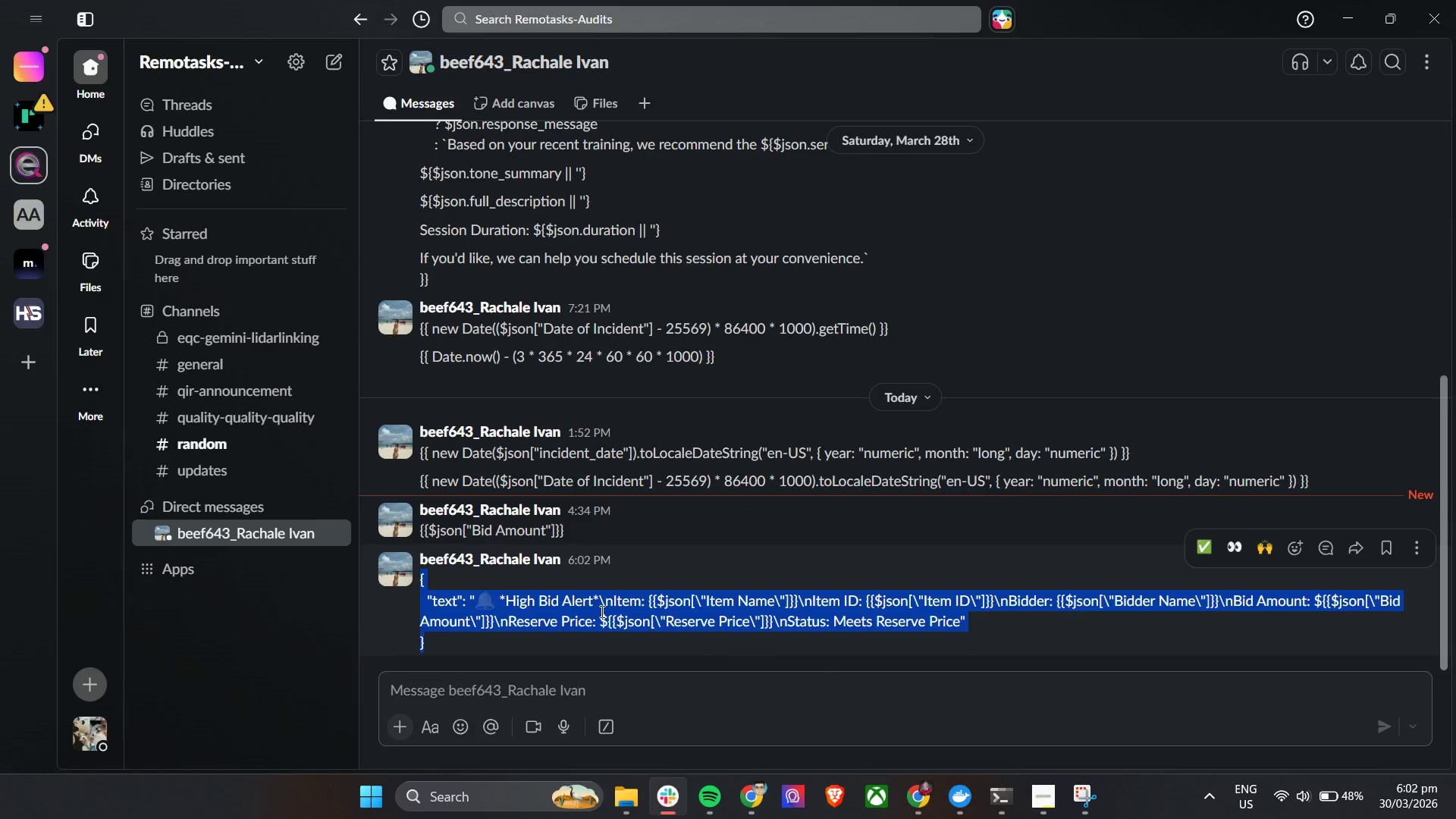 
key(Alt+Tab)
 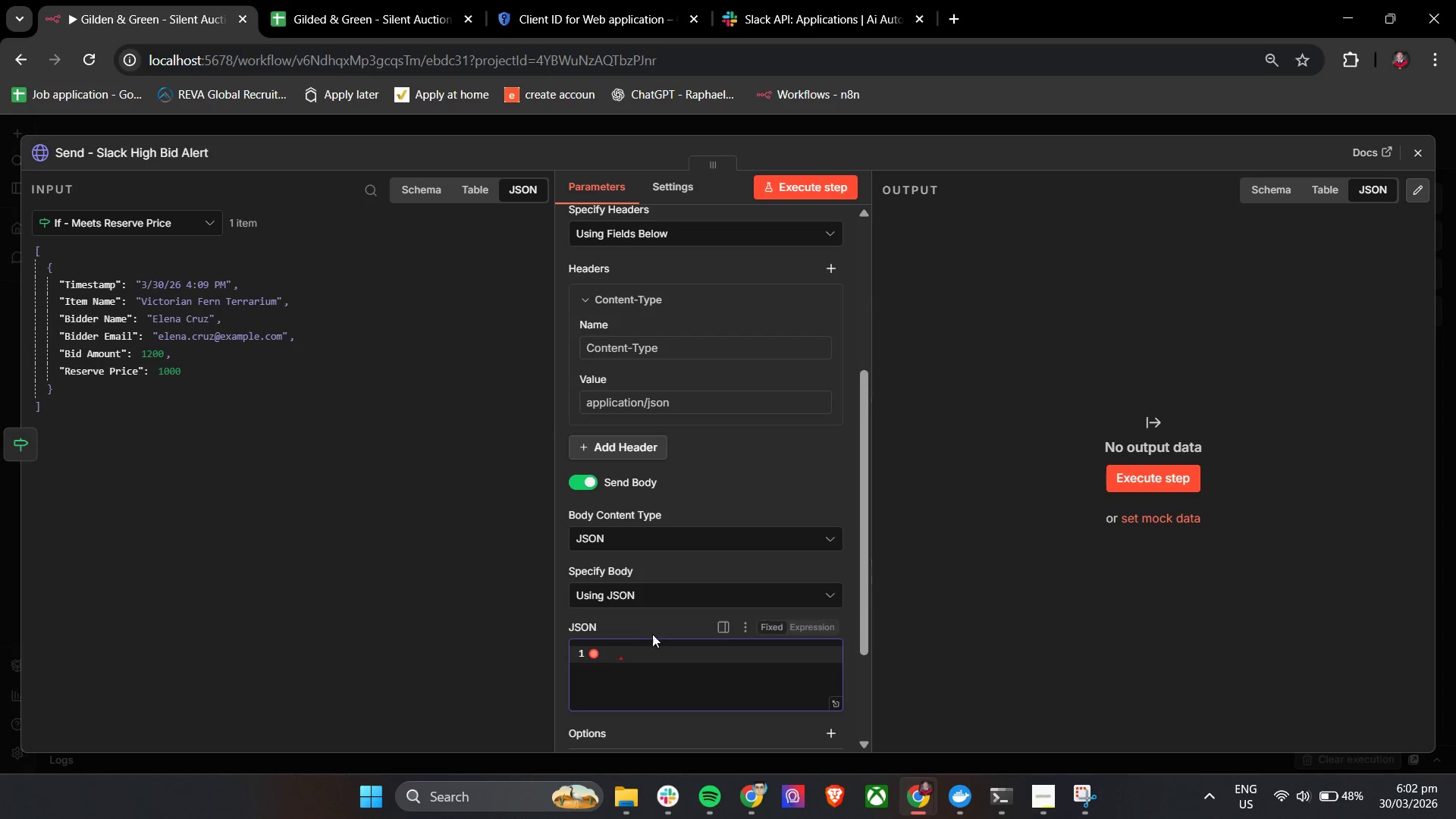 
key(Control+V)
 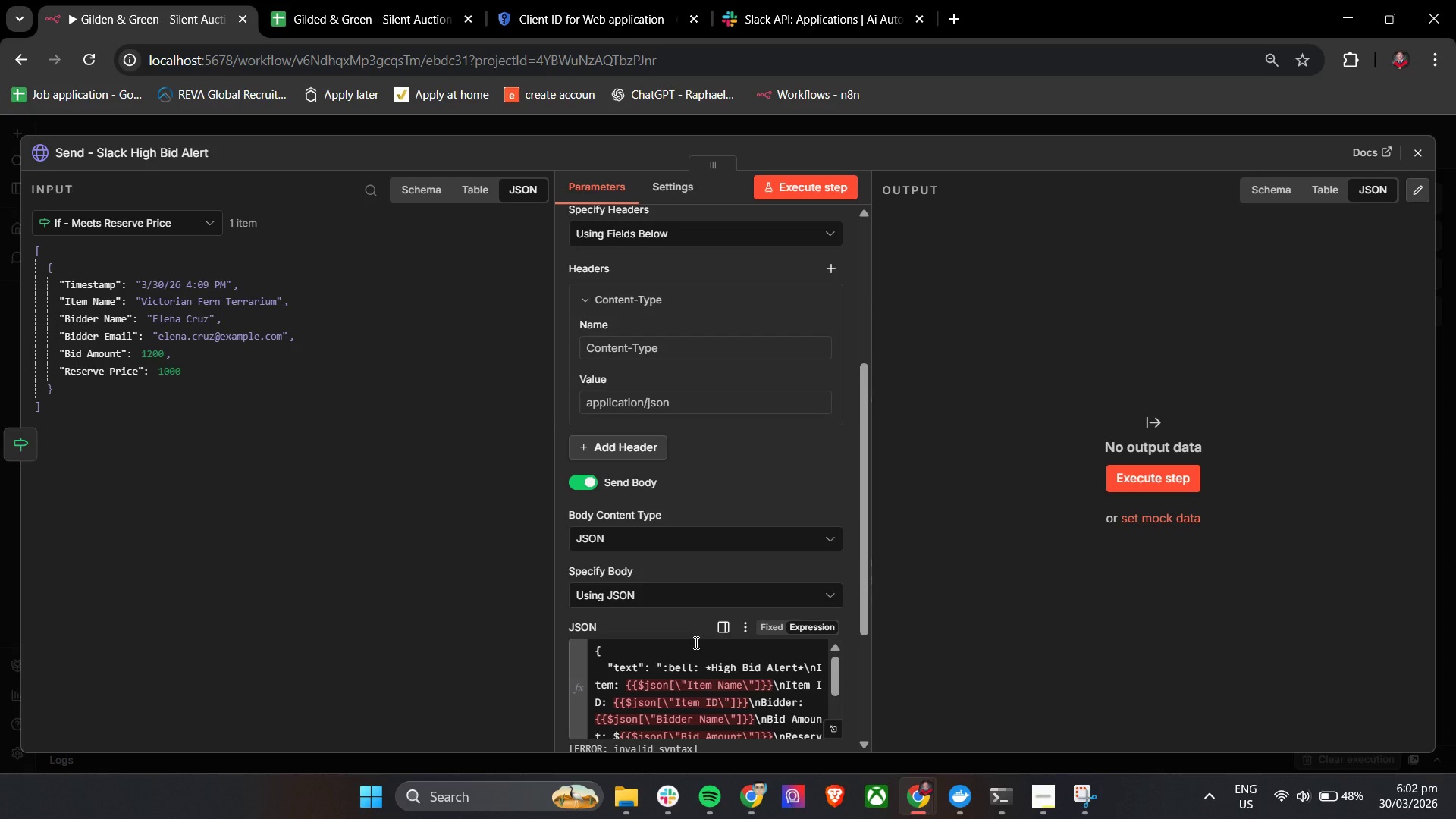 
scroll: coordinate [689, 701], scroll_direction: down, amount: 6.0
 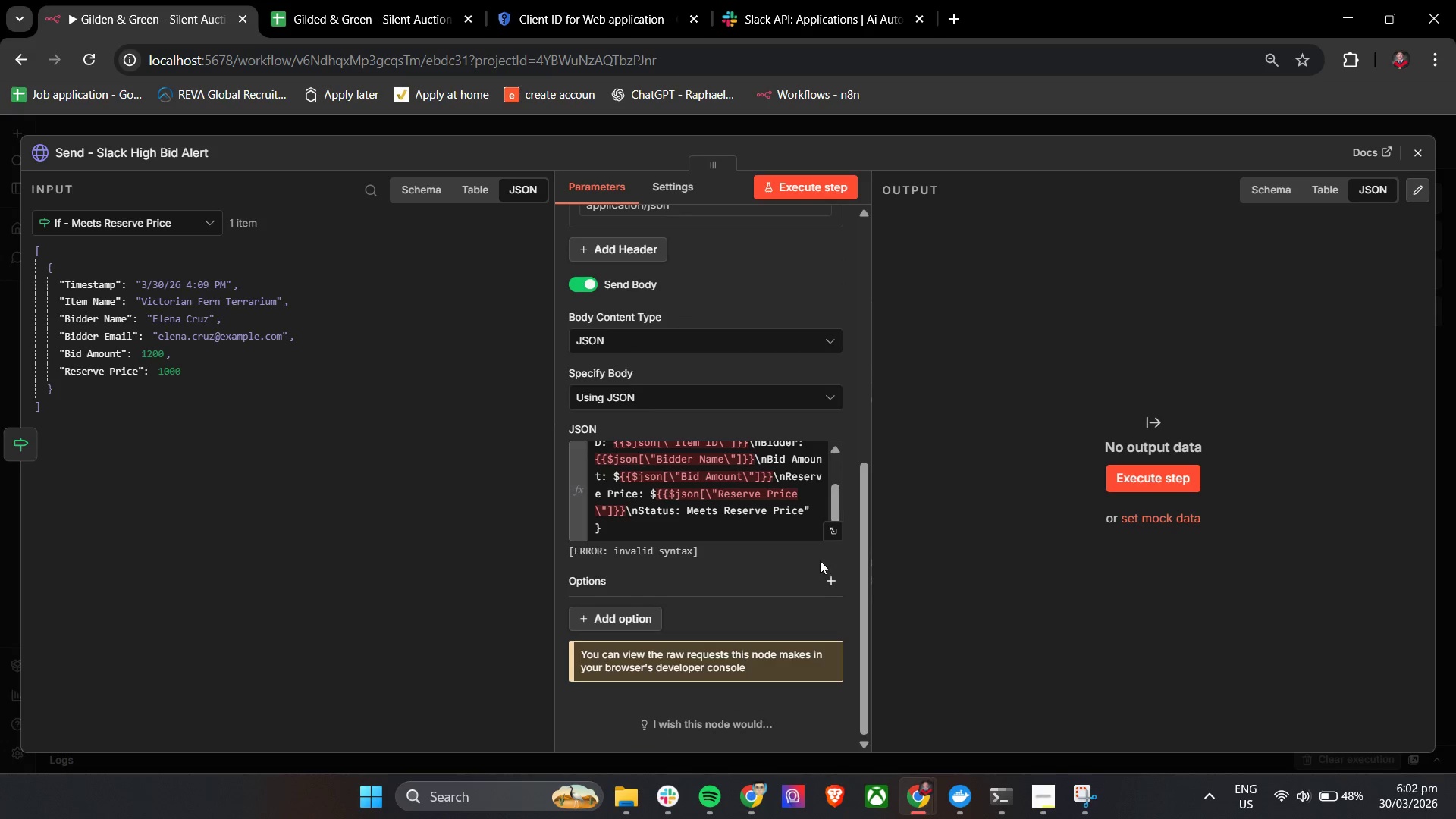 
scroll: coordinate [820, 566], scroll_direction: up, amount: 1.0
 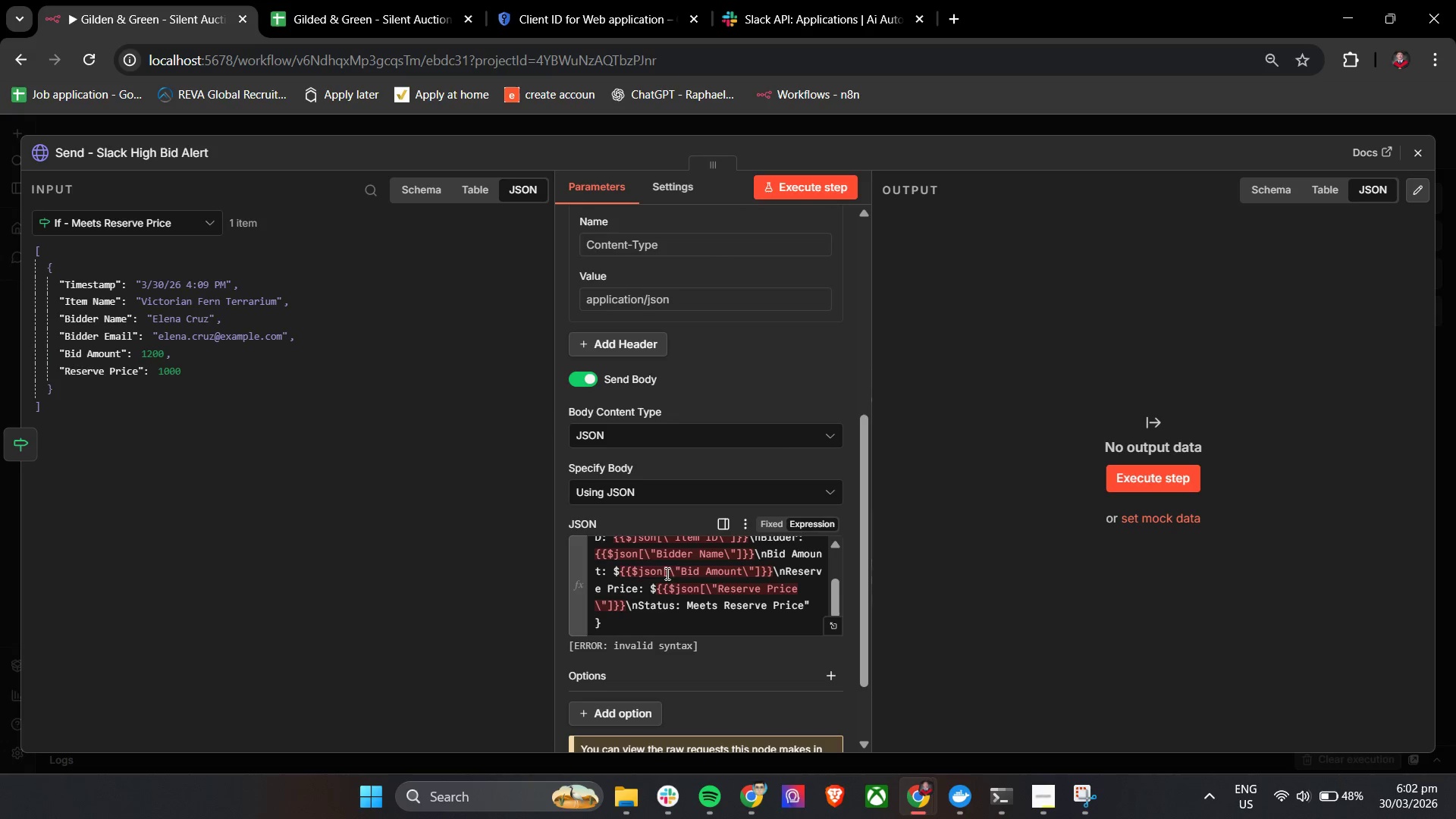 
left_click([672, 573])
 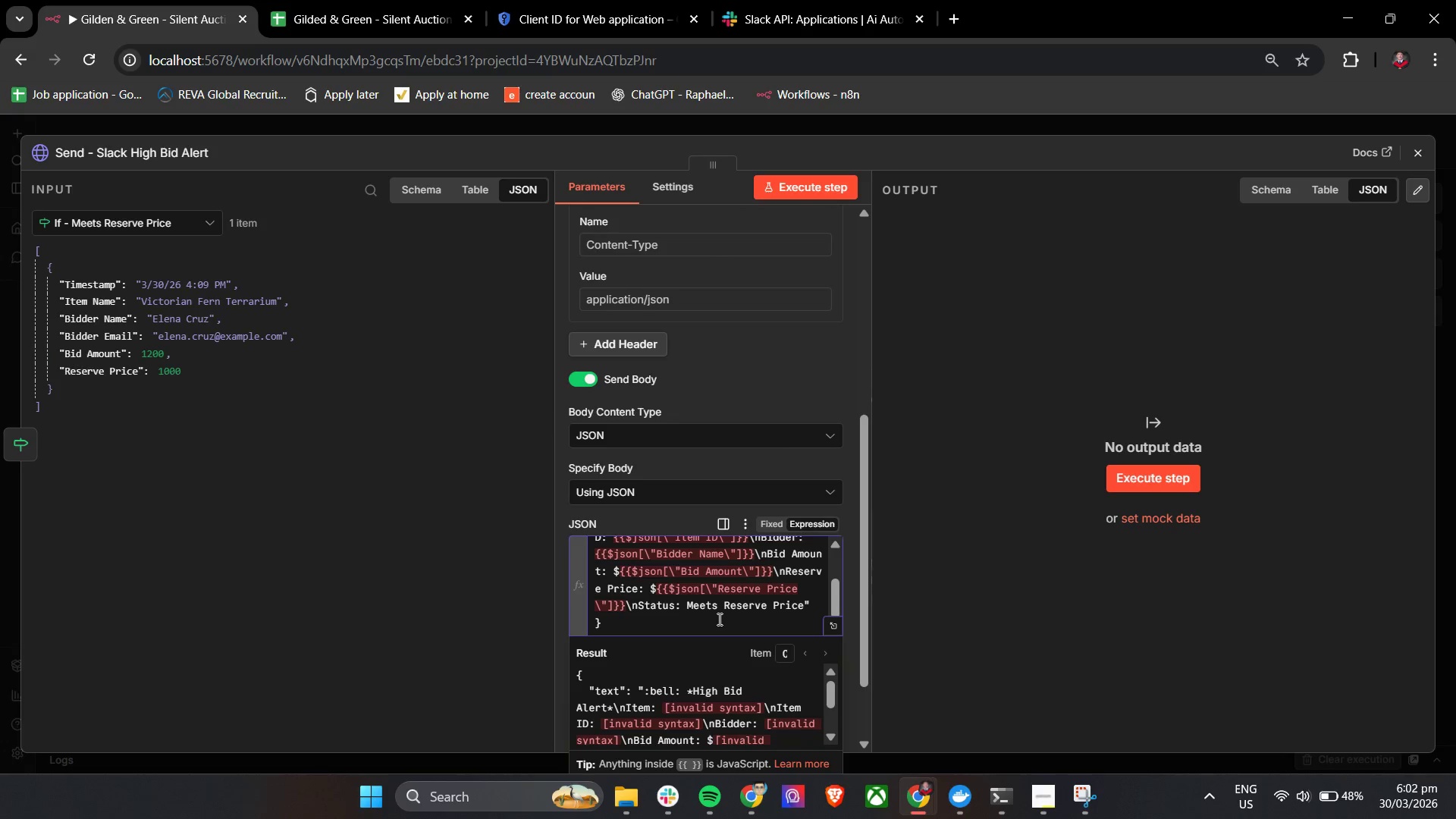 
key(ArrowRight)
 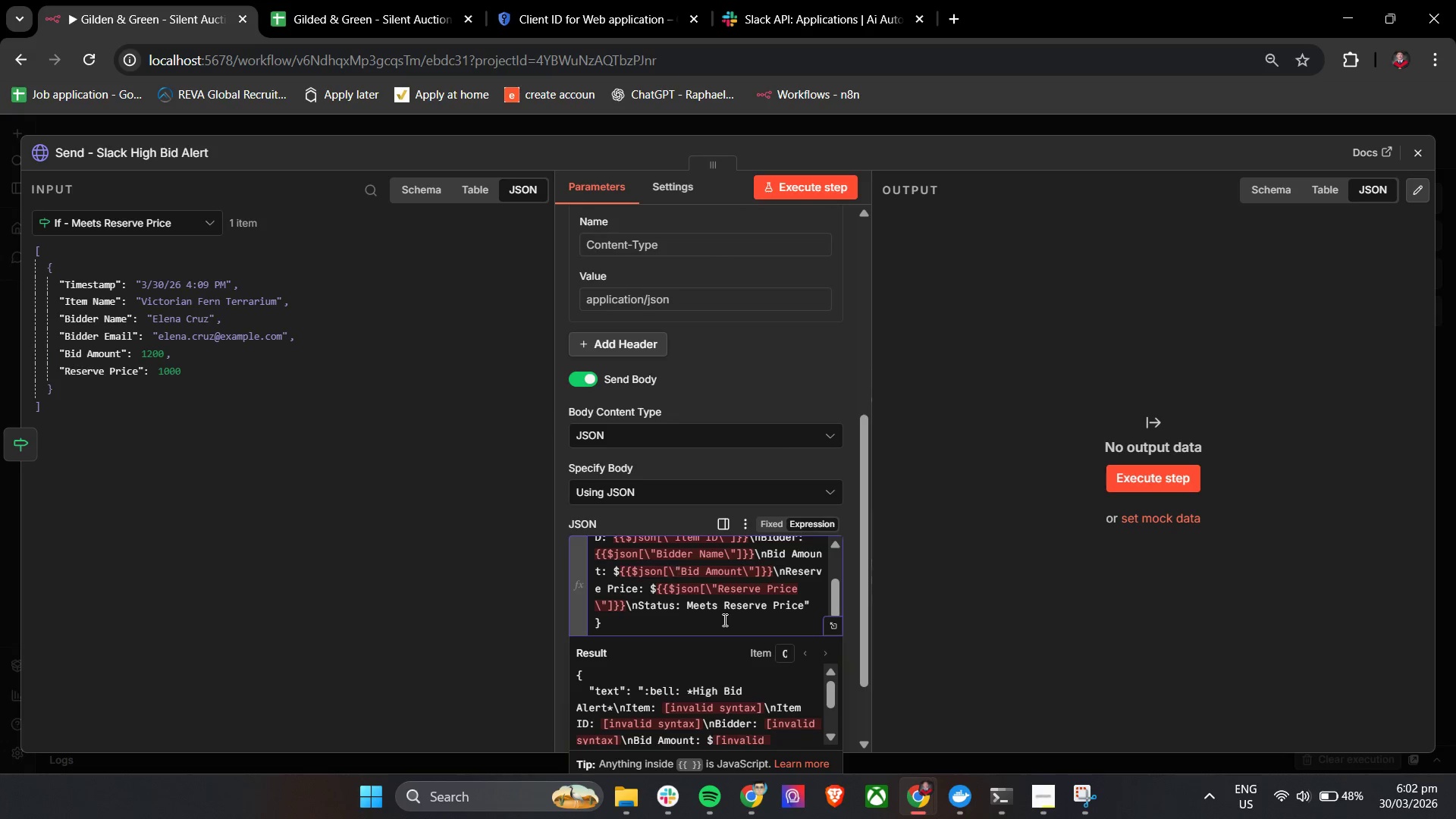 
key(Backspace)
 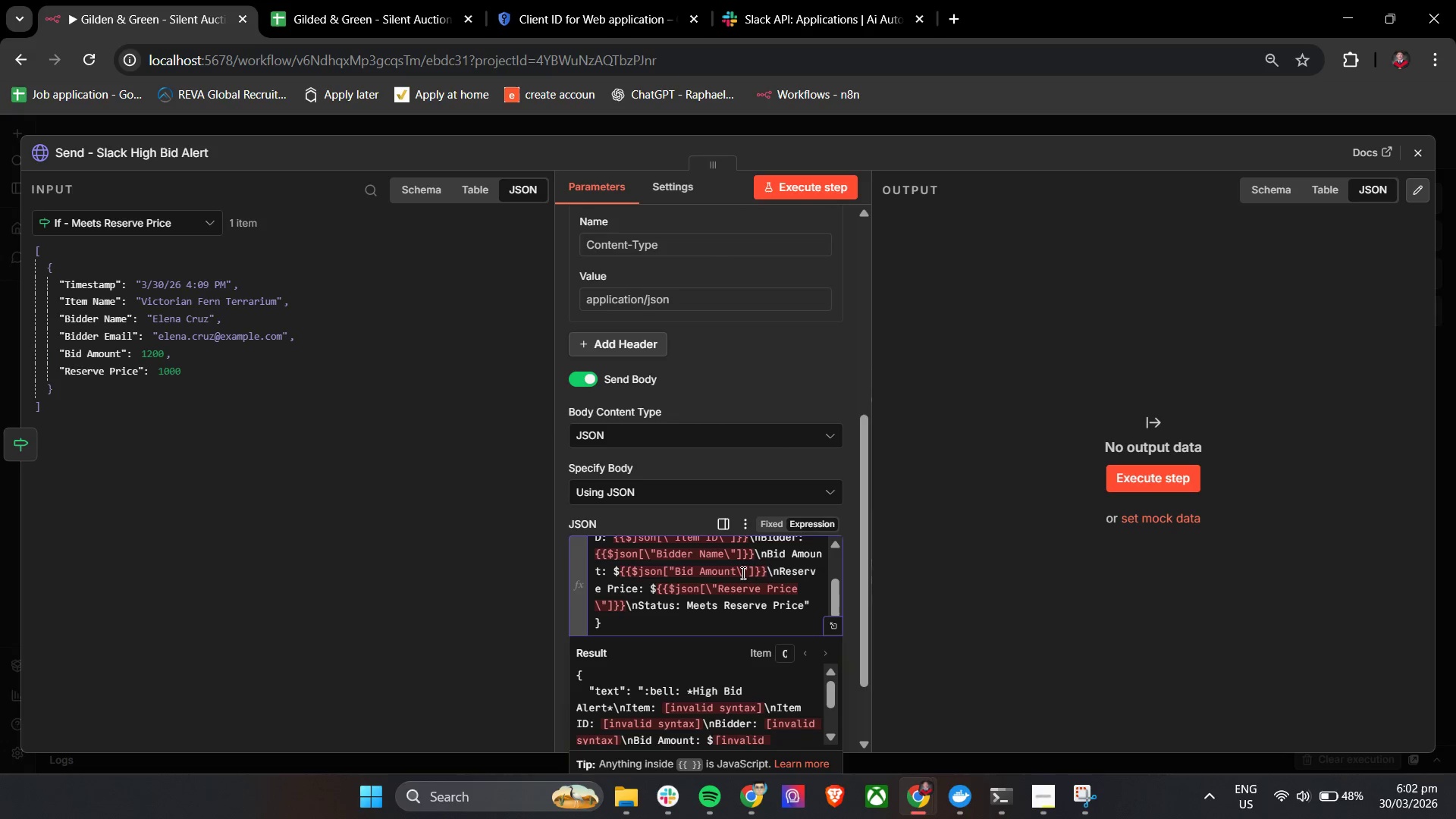 
double_click([742, 573])
 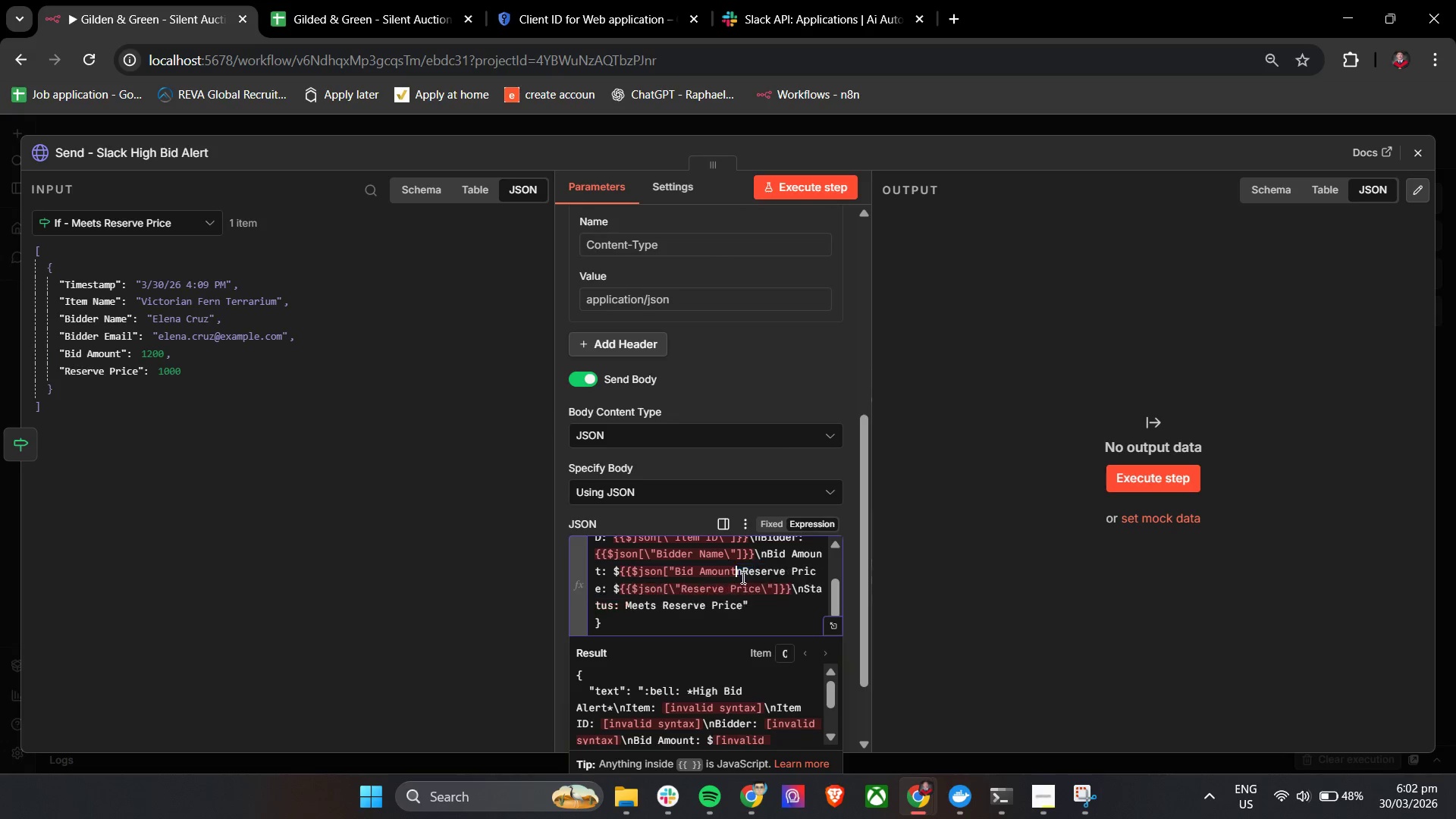 
key(Backspace)
 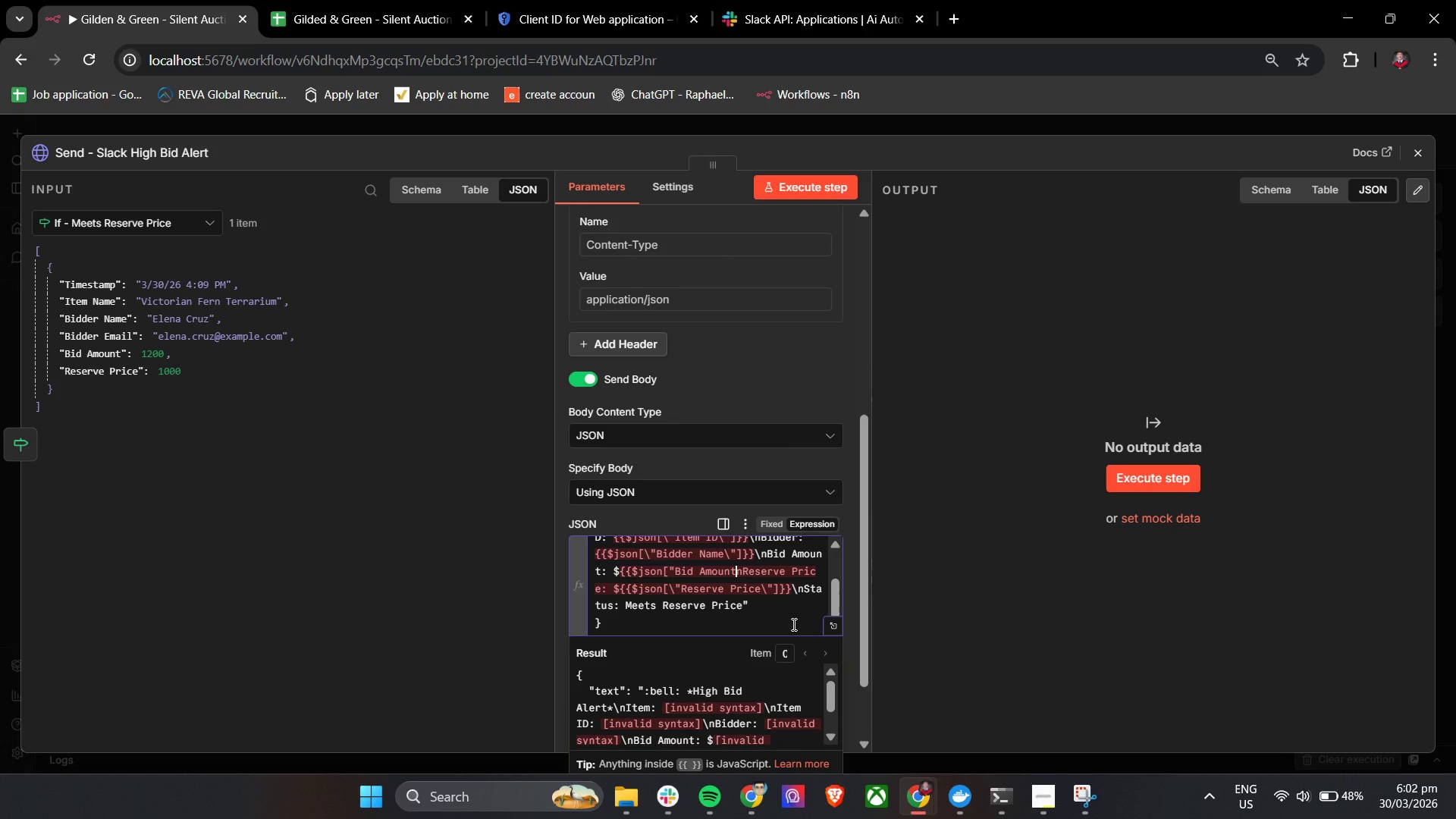 
key(Control+Z)
 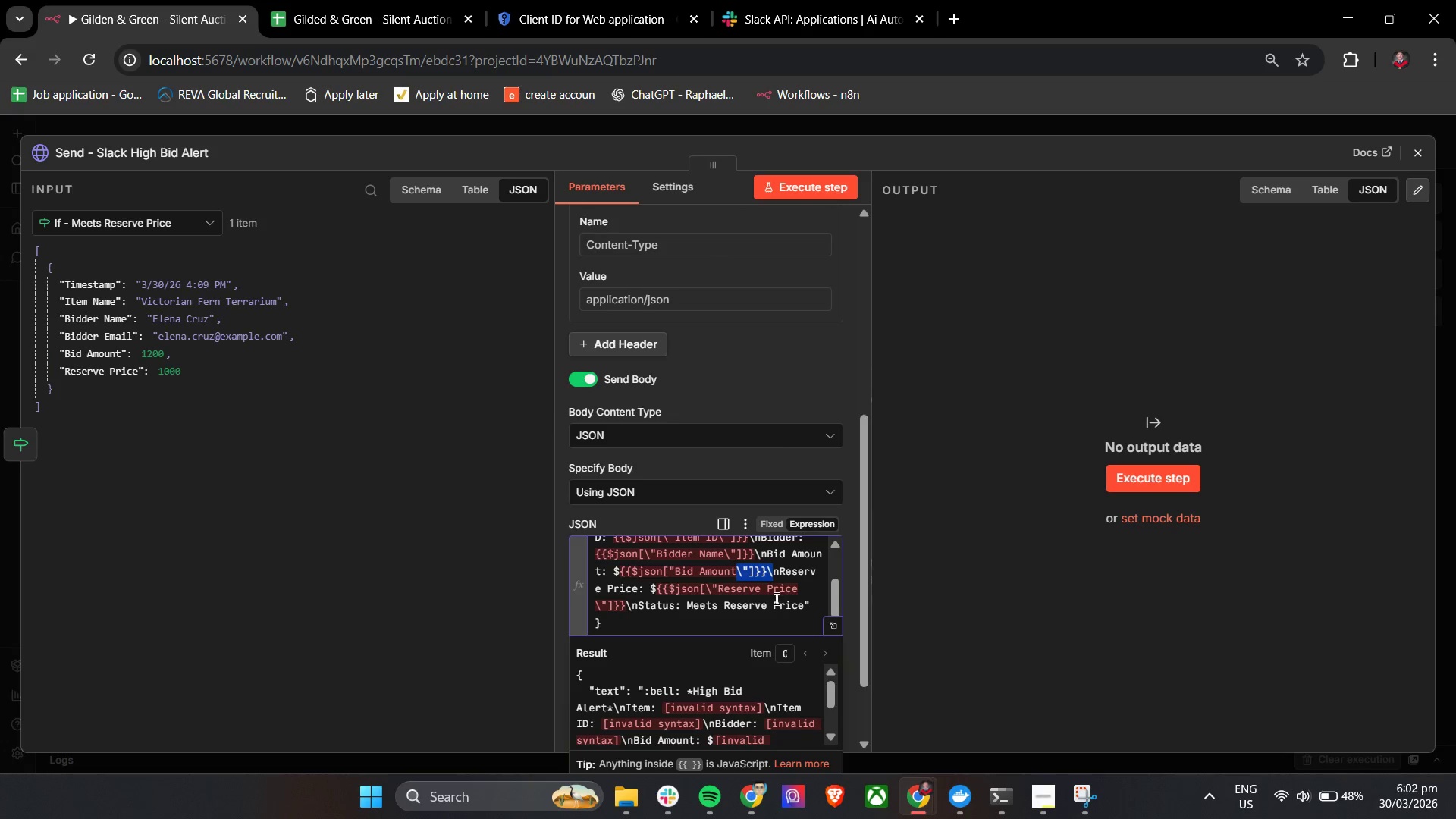 
double_click([771, 581])
 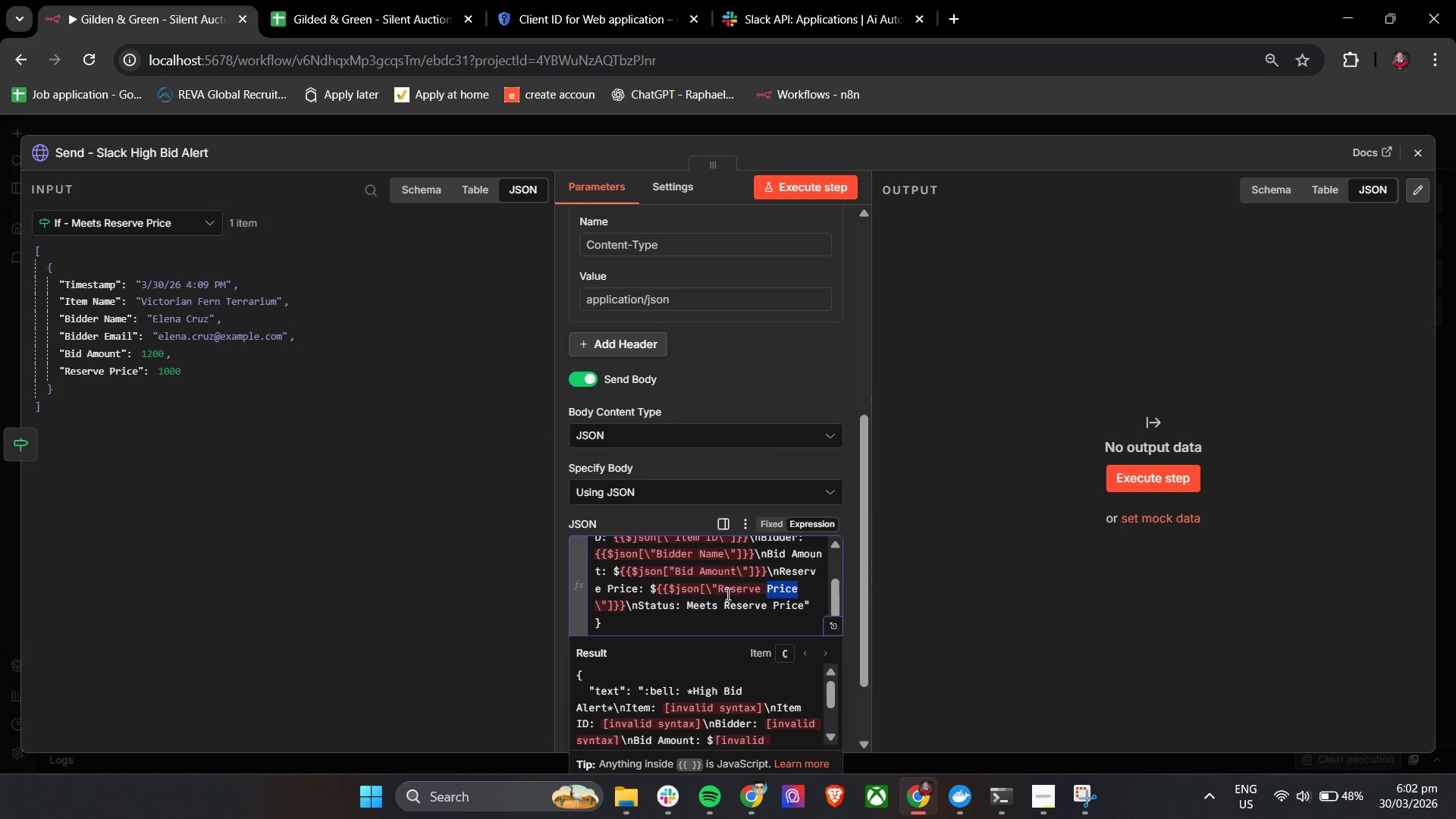 
left_click([706, 594])
 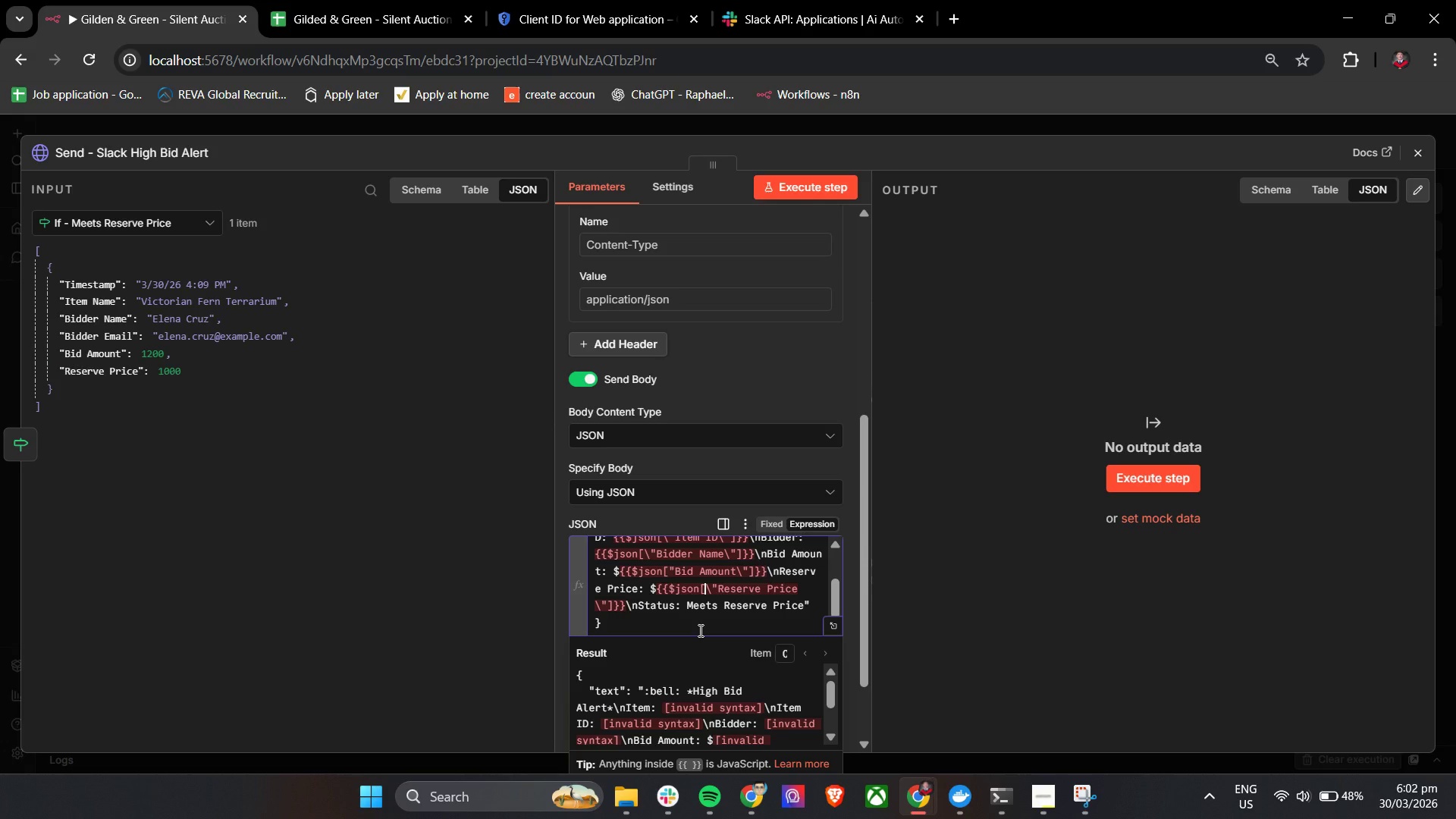 
scroll: coordinate [699, 630], scroll_direction: up, amount: 1.0
 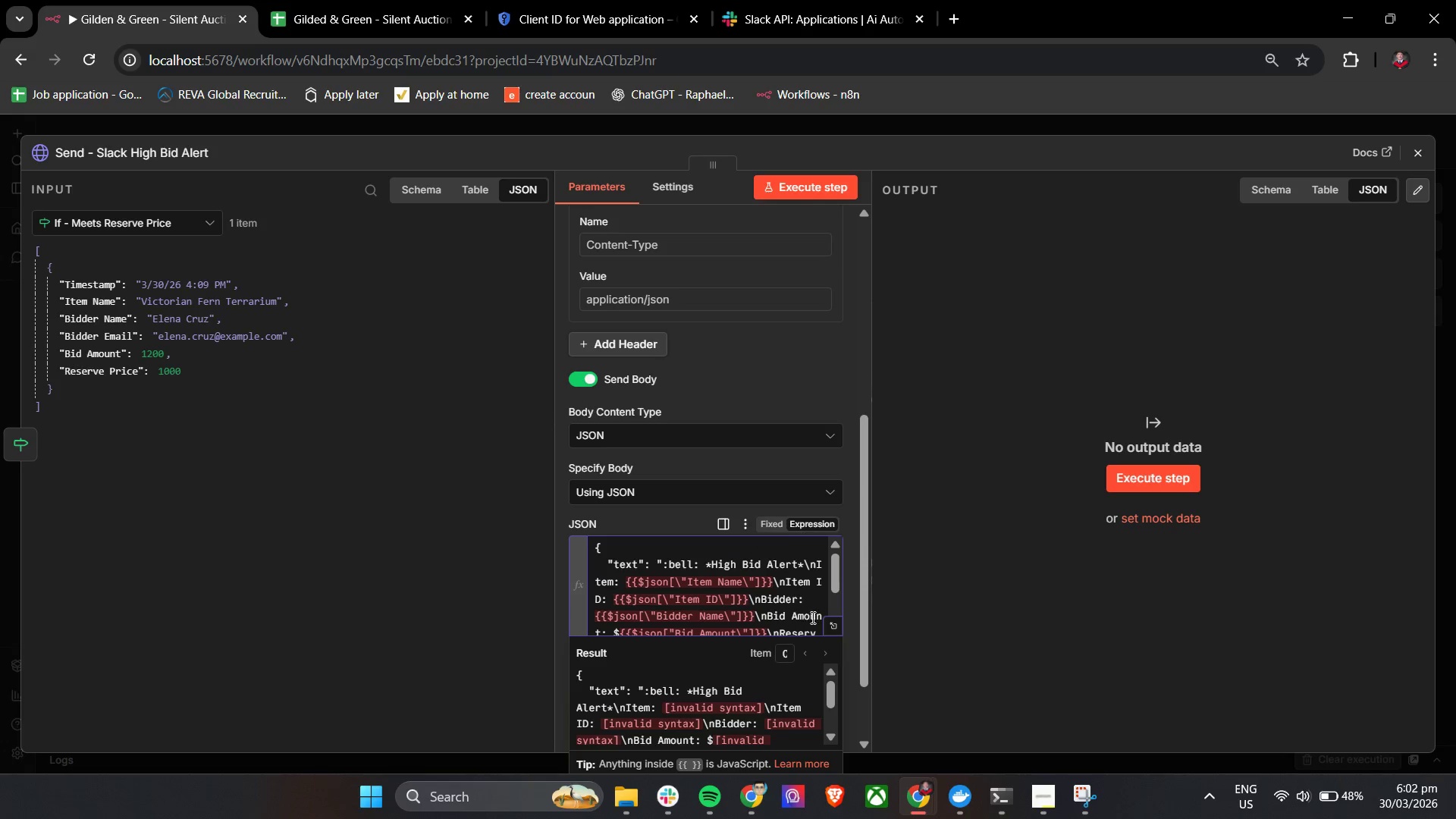 
double_click([827, 625])
 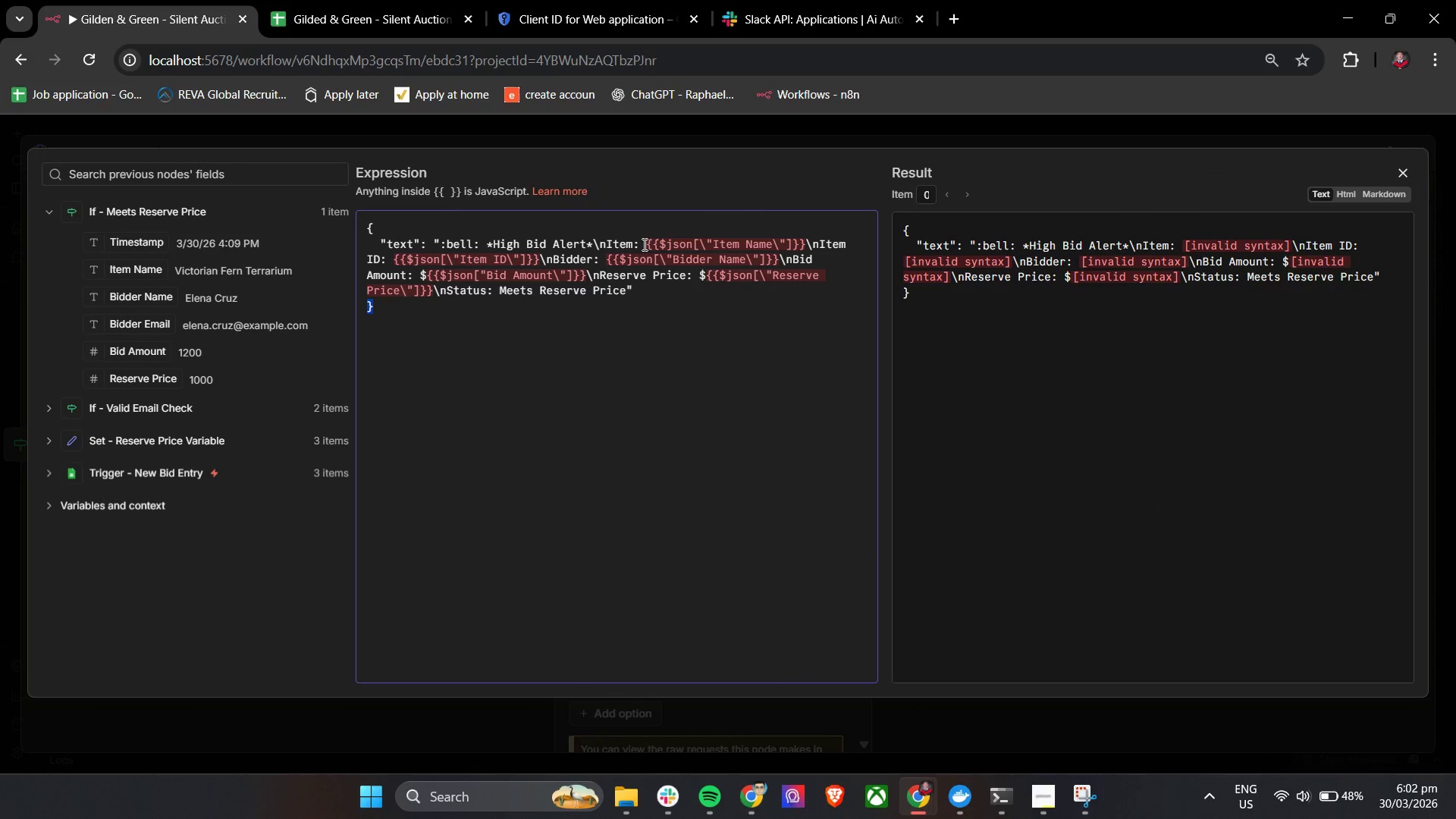 
left_click_drag(start_coordinate=[646, 242], to_coordinate=[807, 245])
 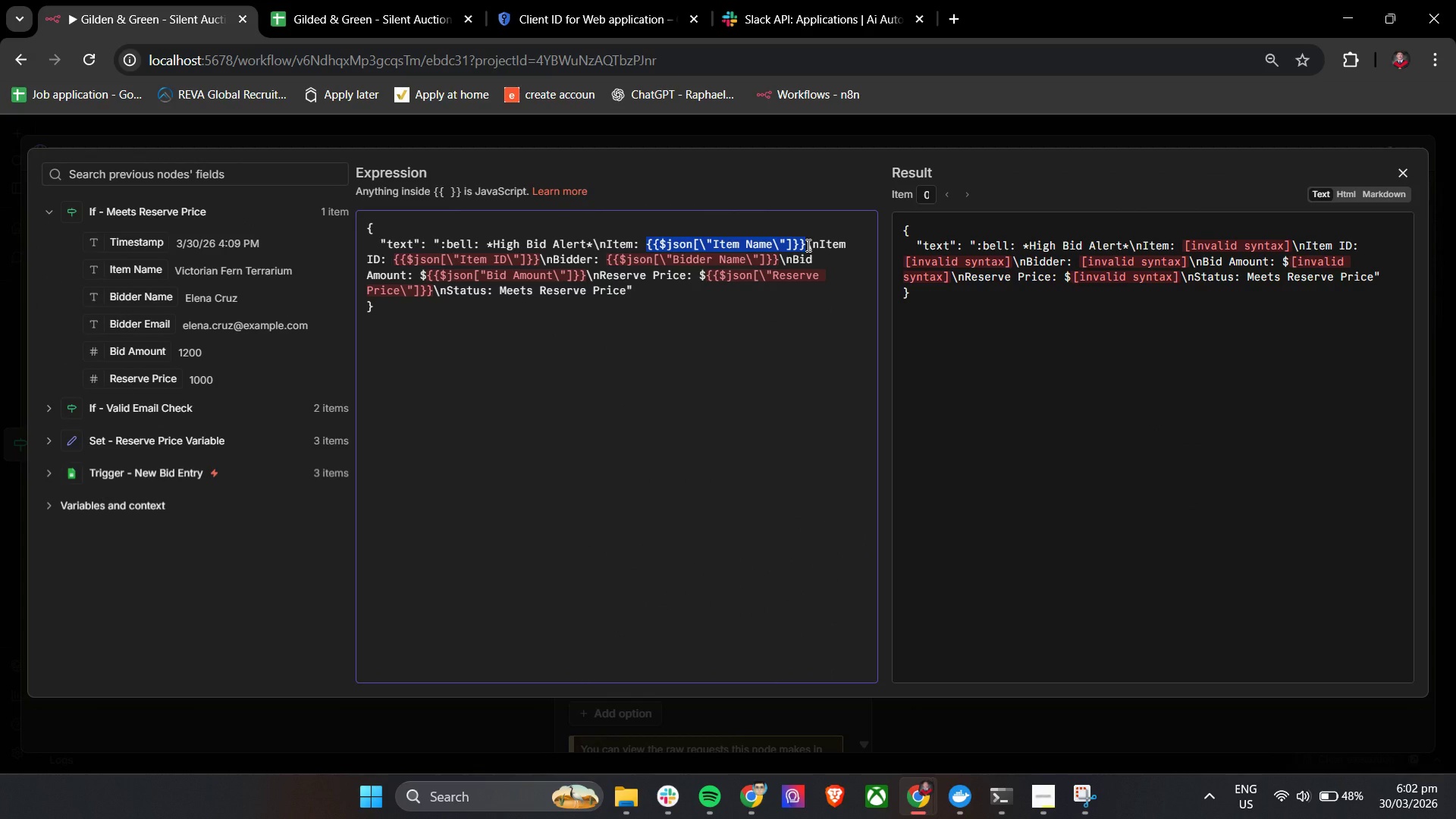 
key(Shift+BracketLeft)
 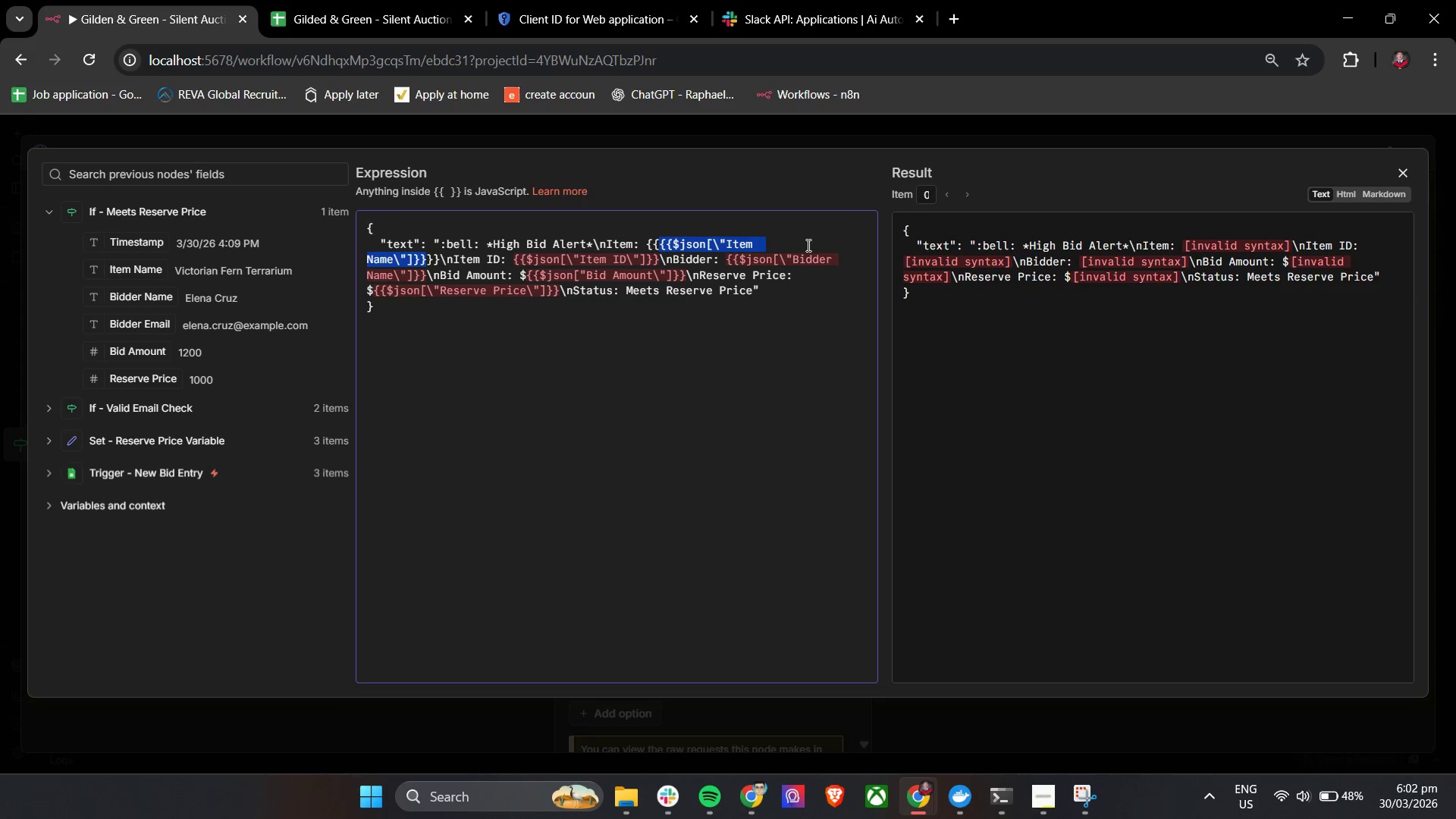 
key(Shift+BracketLeft)
 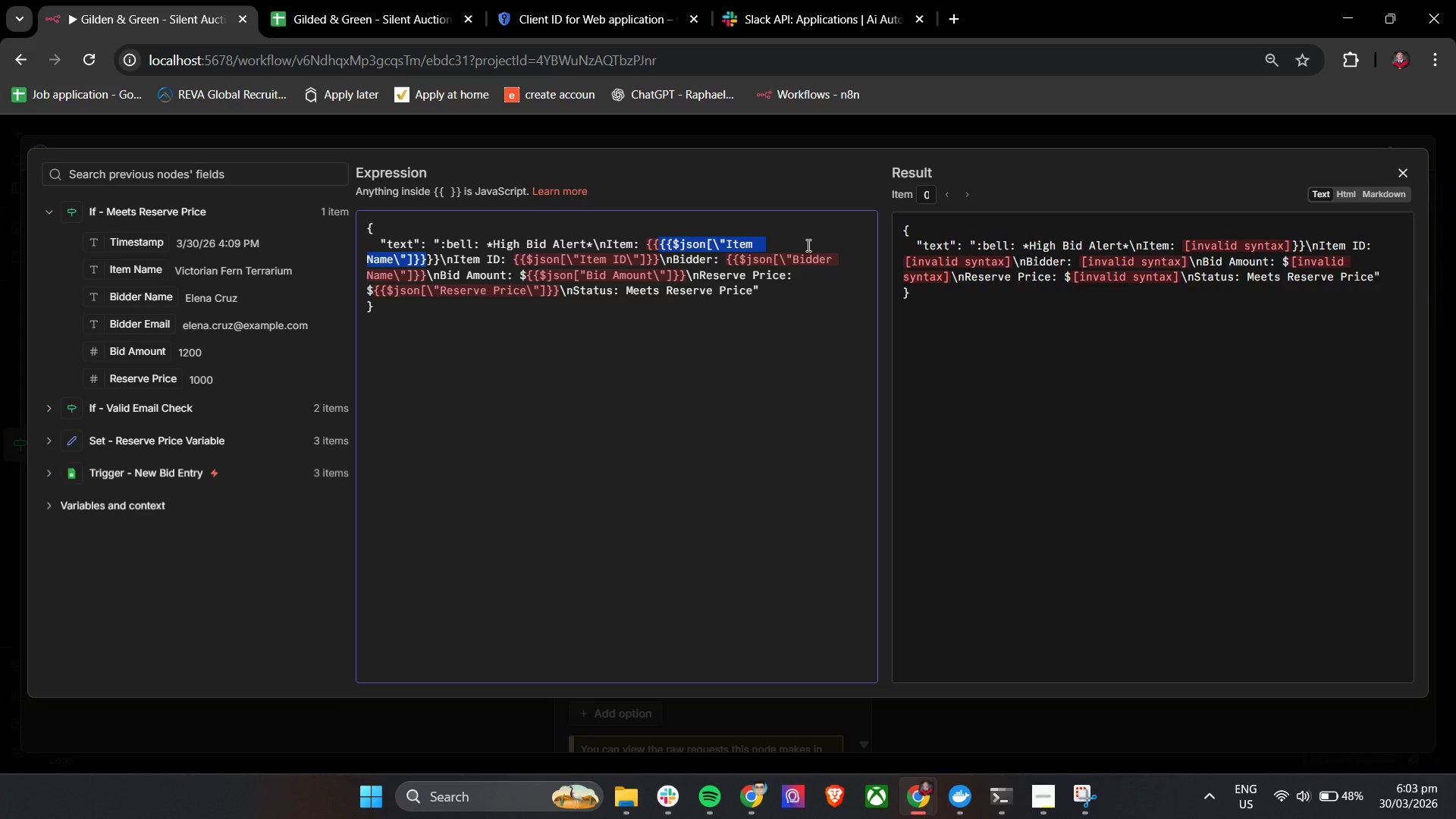 
key(Control+ControlLeft)
 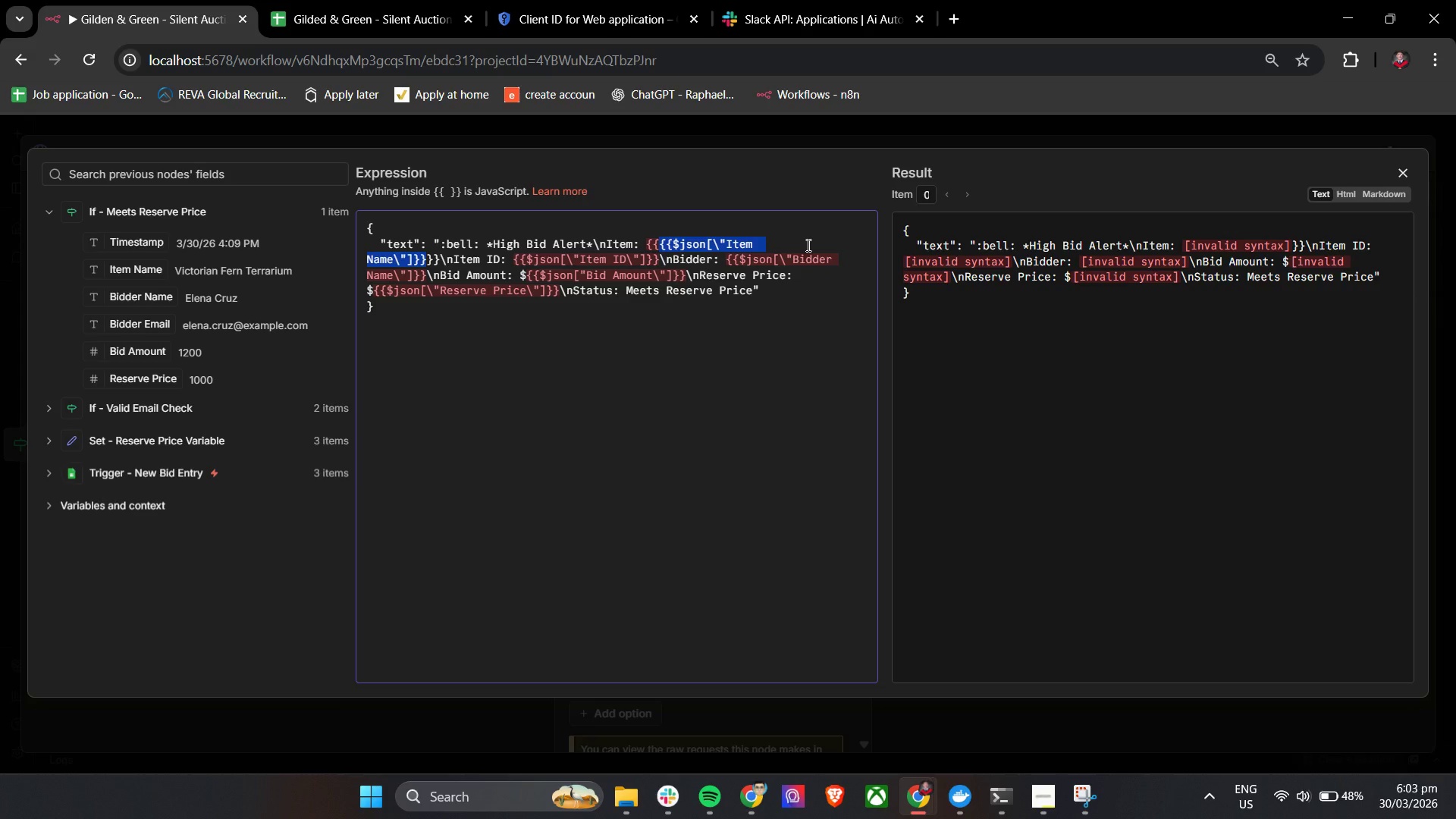 
key(Control+ControlLeft)
 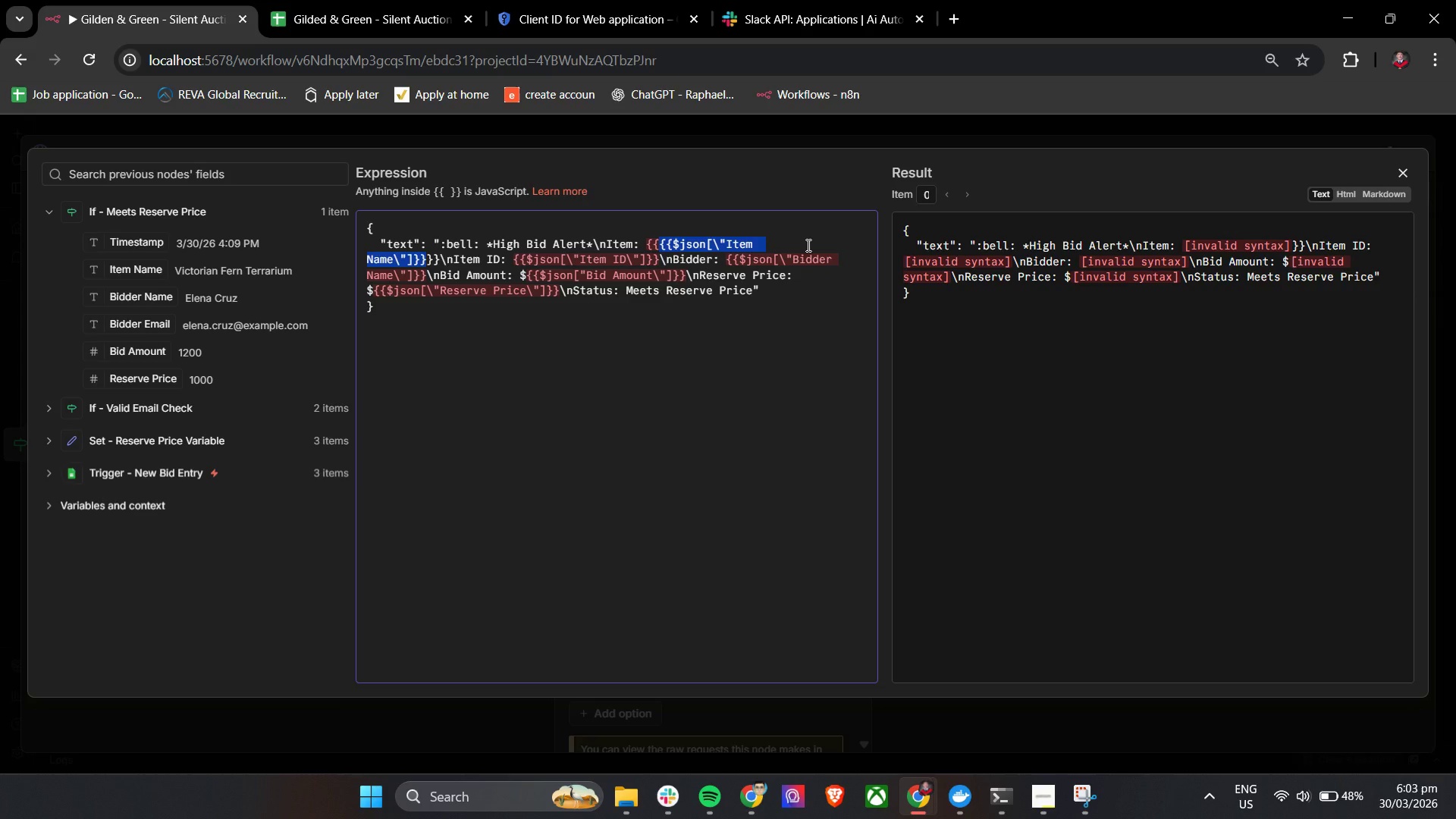 
key(Control+Shift+ShiftLeft)
 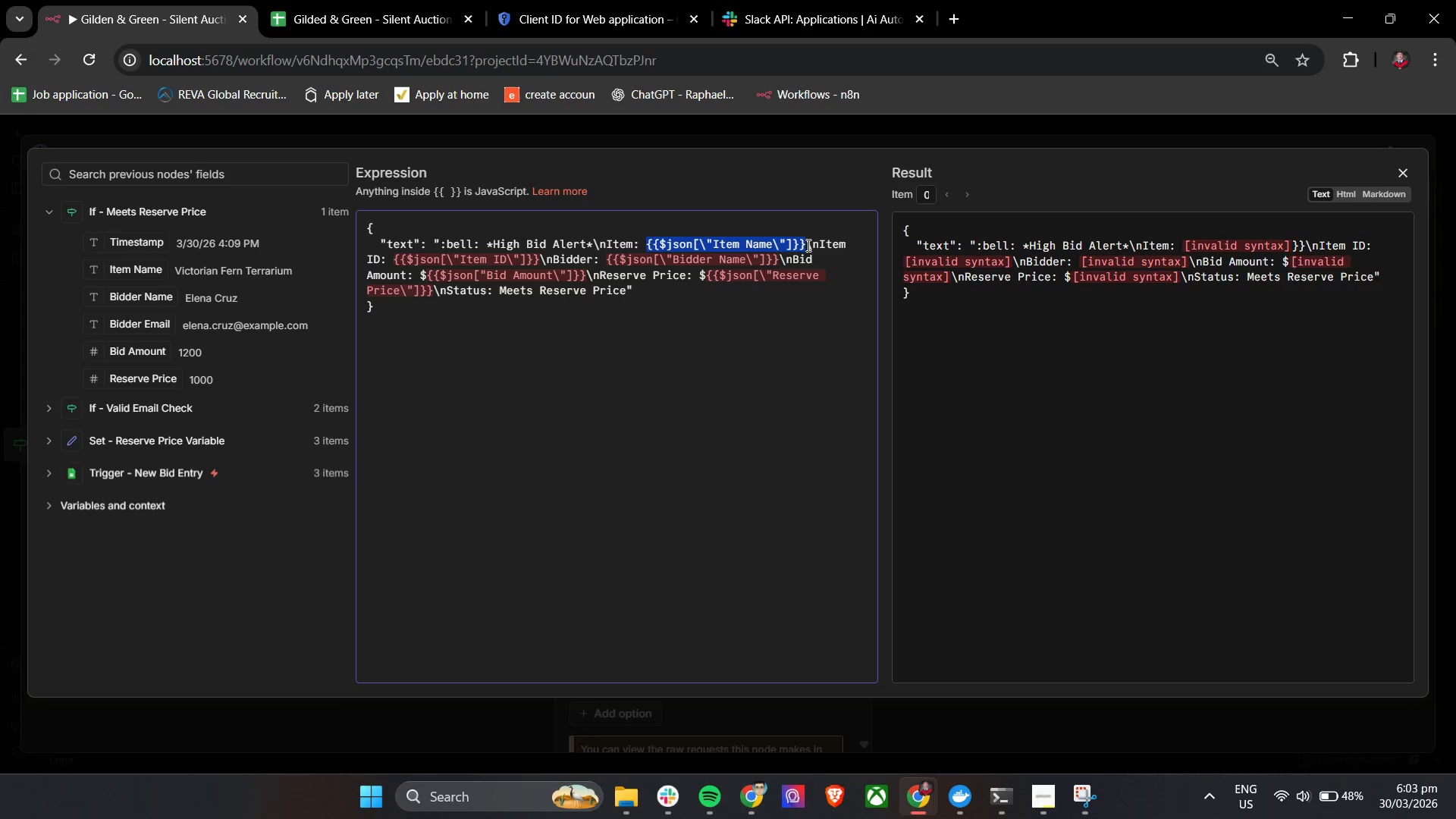 
key(Control+Z)
 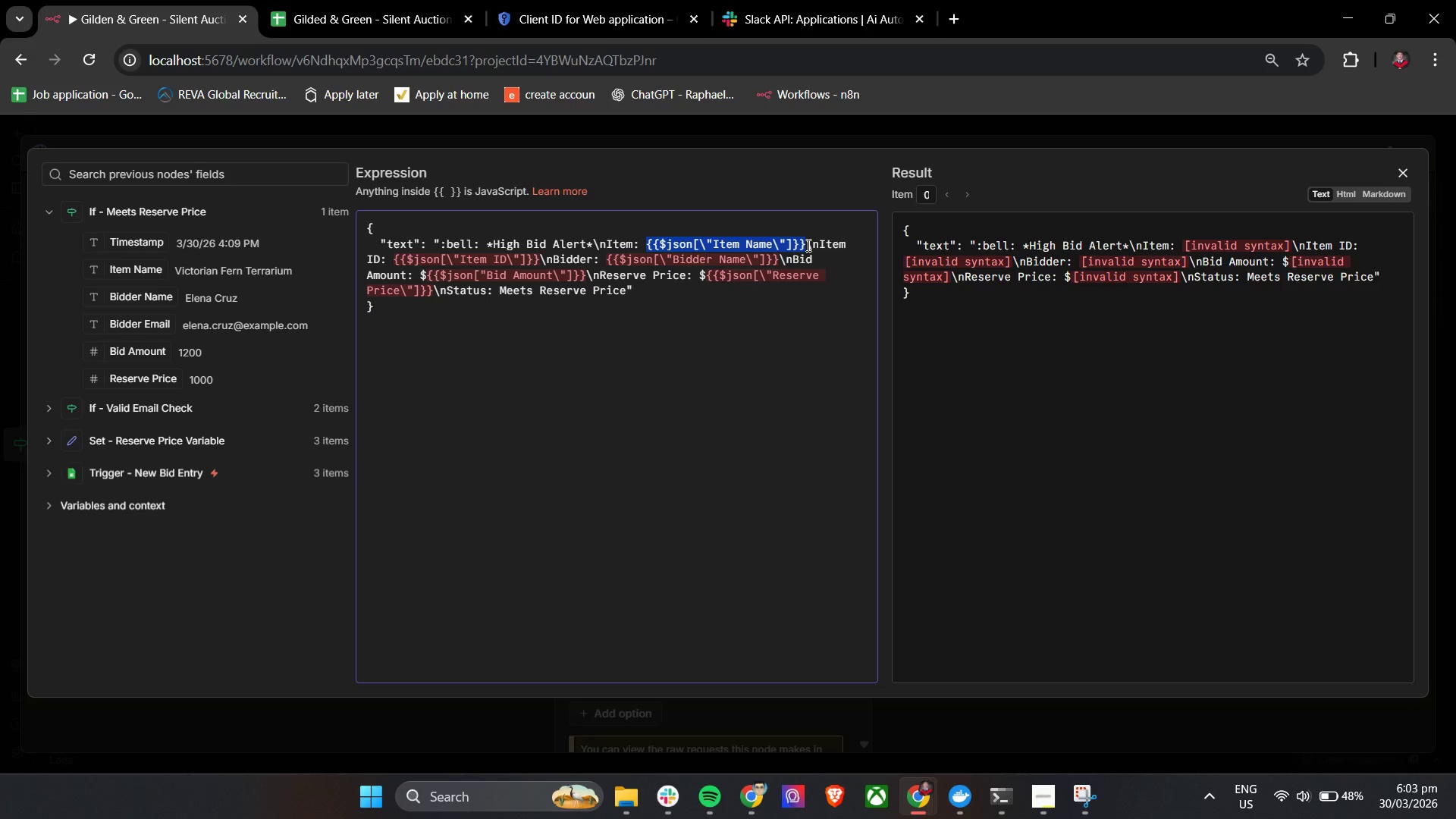 
key(Backspace)
 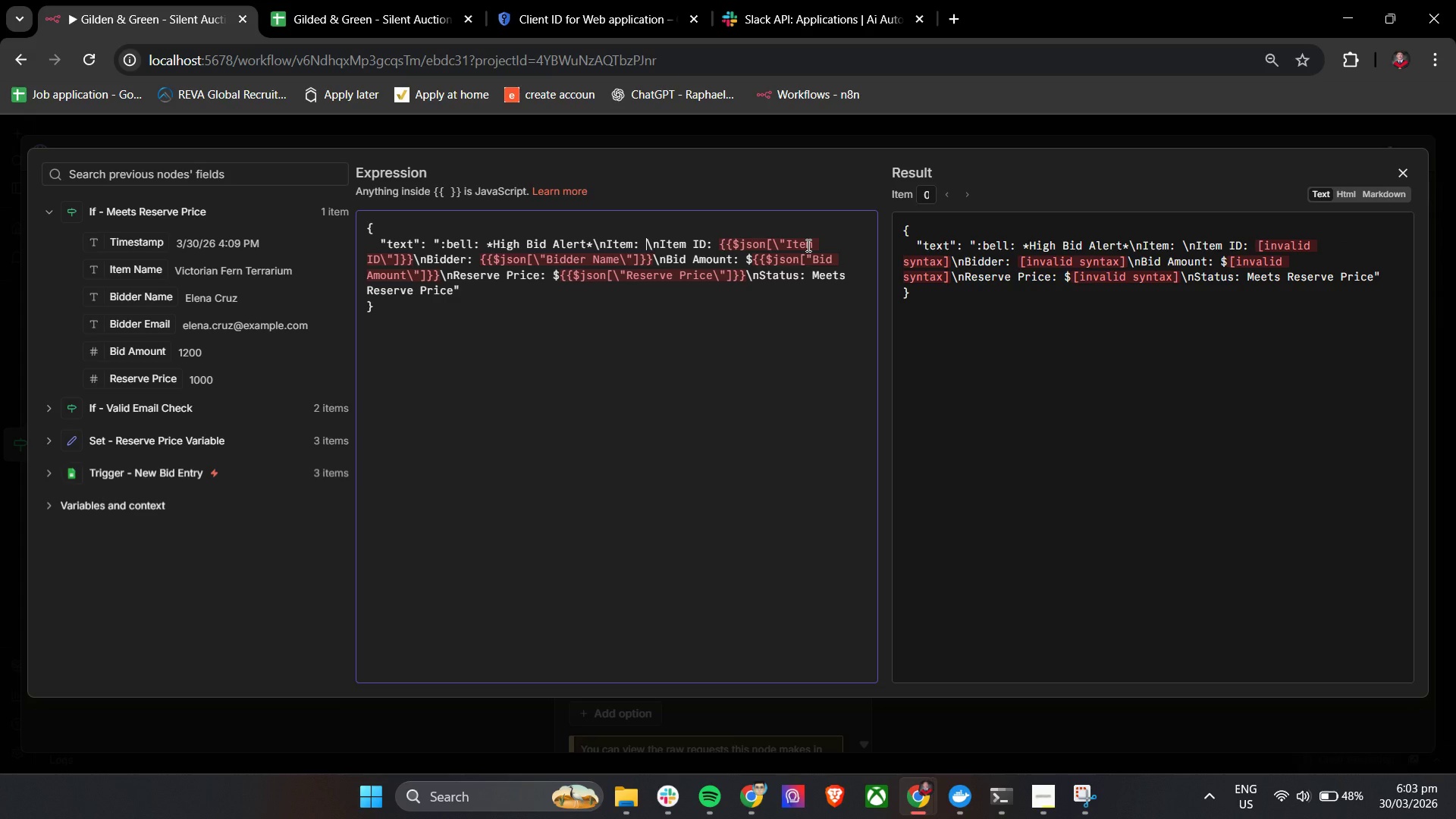 
key(Shift+BracketLeft)
 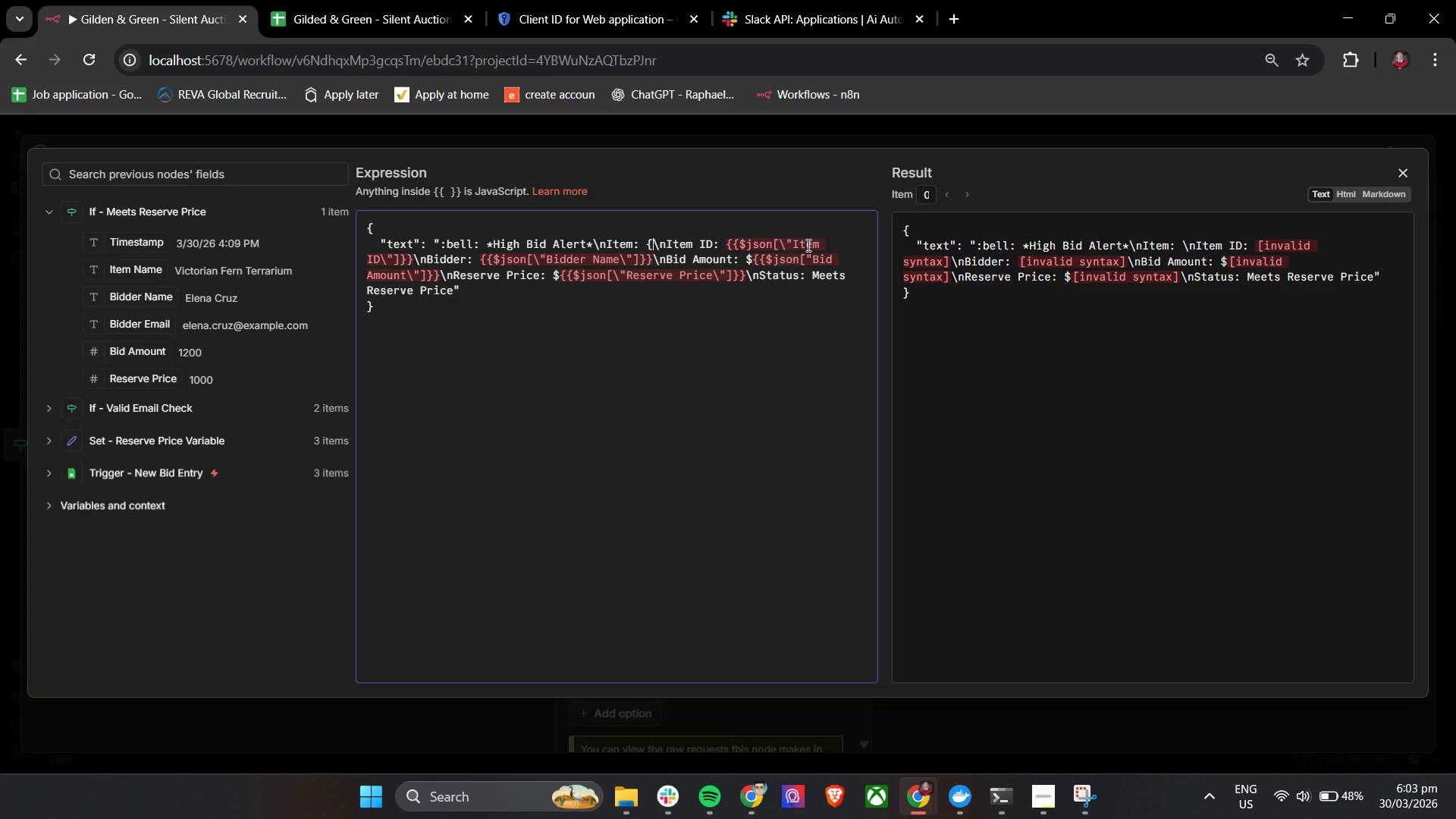 
key(Shift+BracketLeft)
 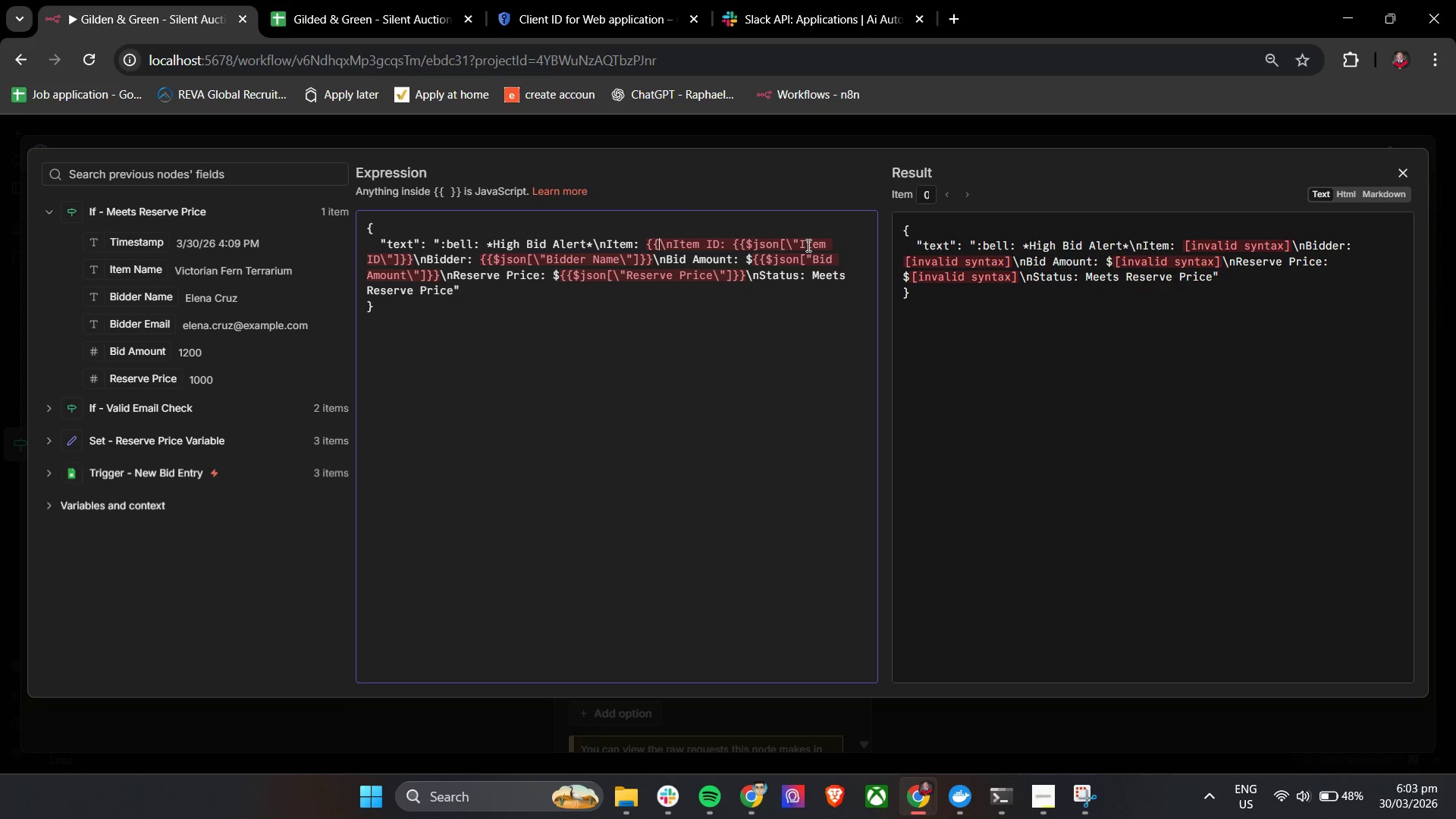 
key(J)
 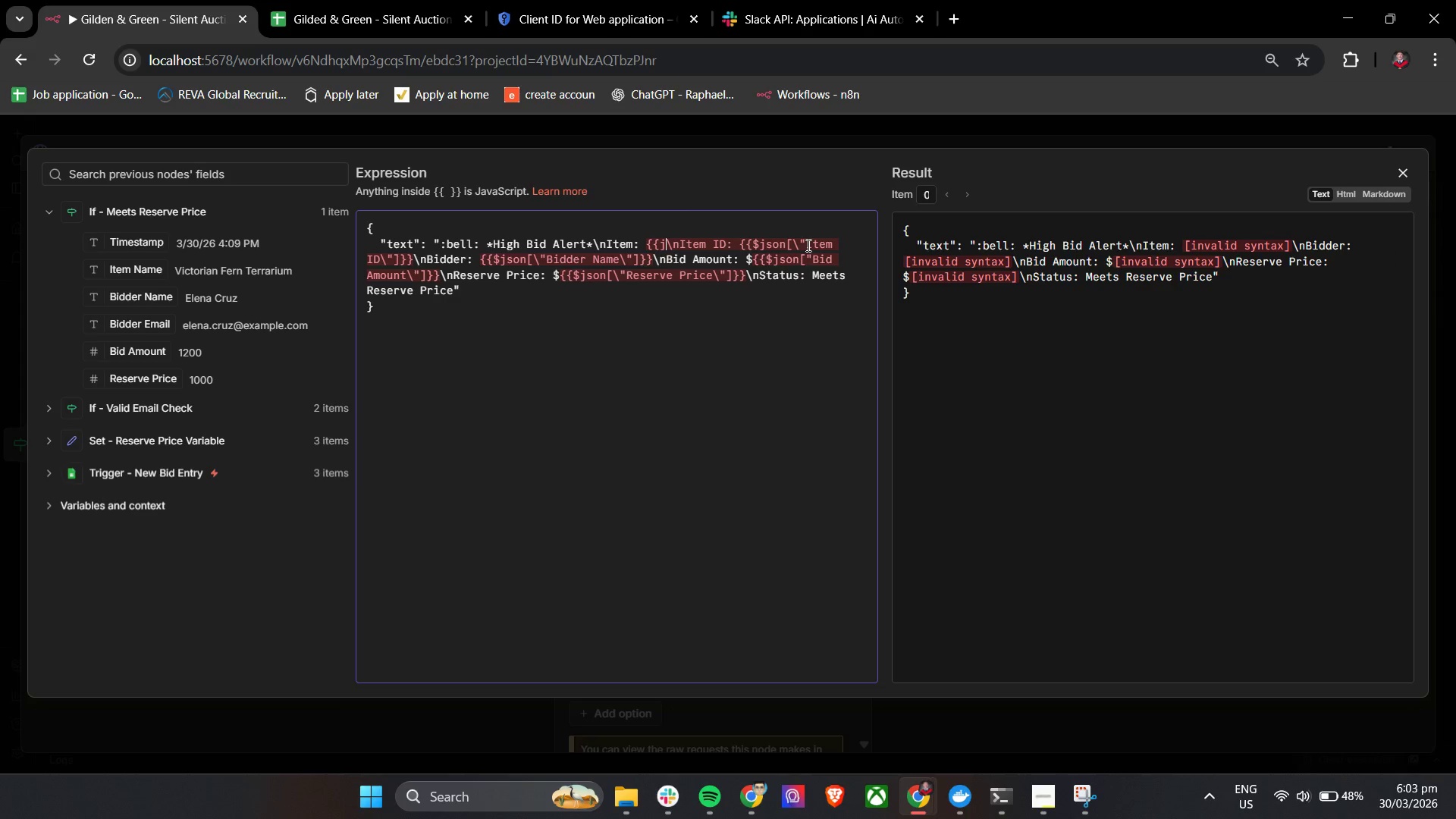 
key(Backspace)
 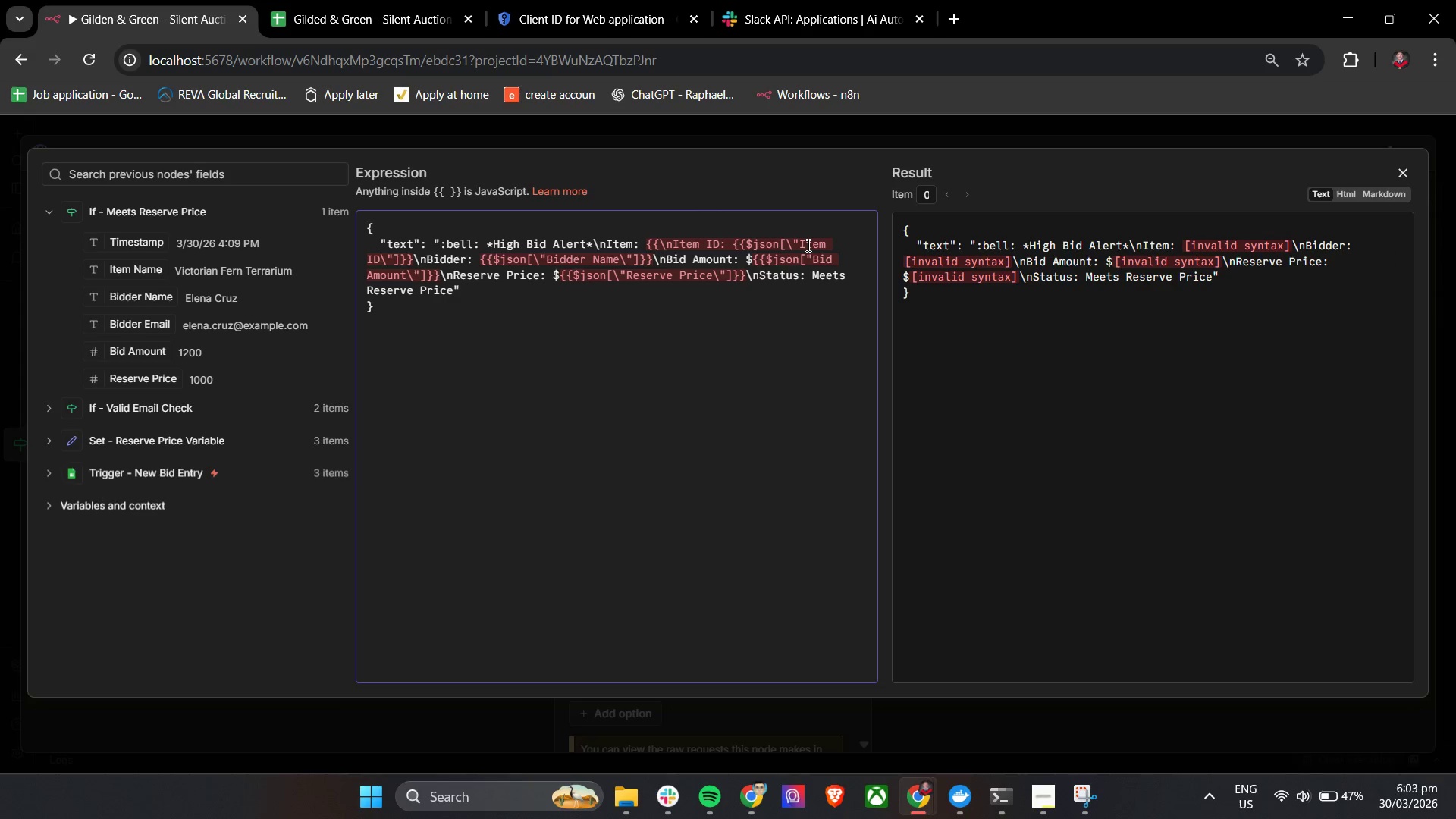 
key(Shift+4)
 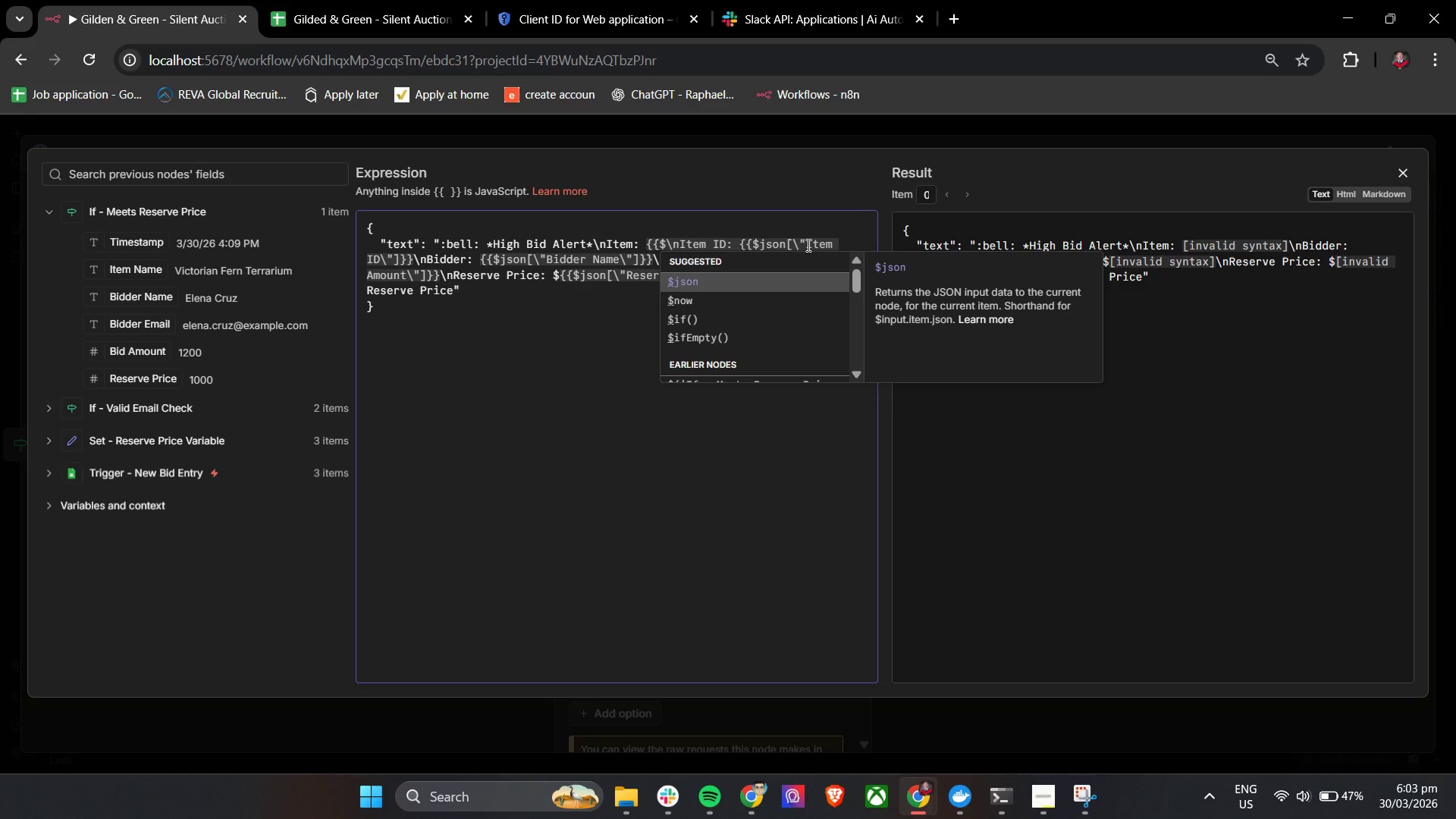 
key(Enter)
 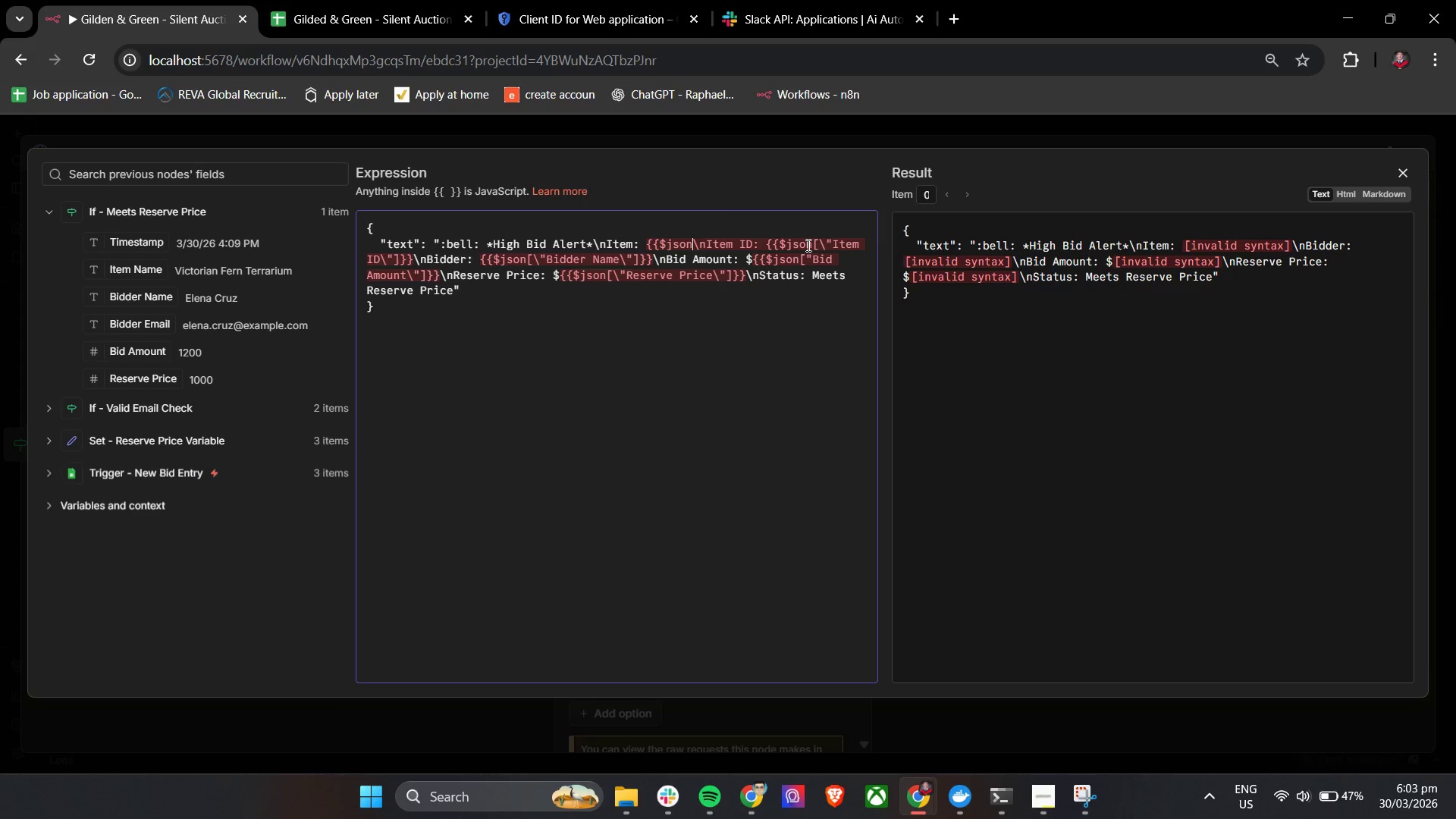 
wait(5.56)
 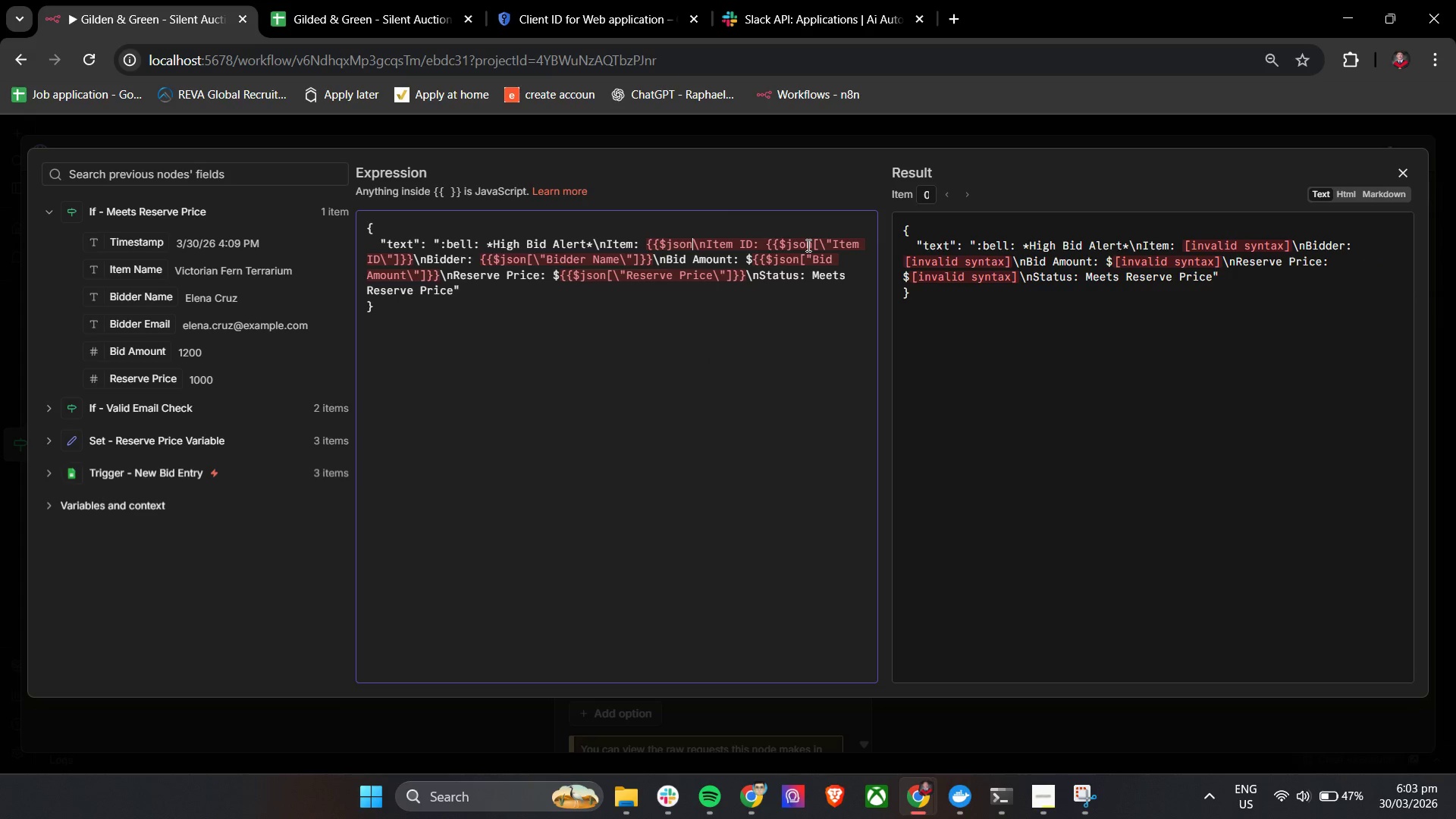 
key(Shift+BracketLeft)
 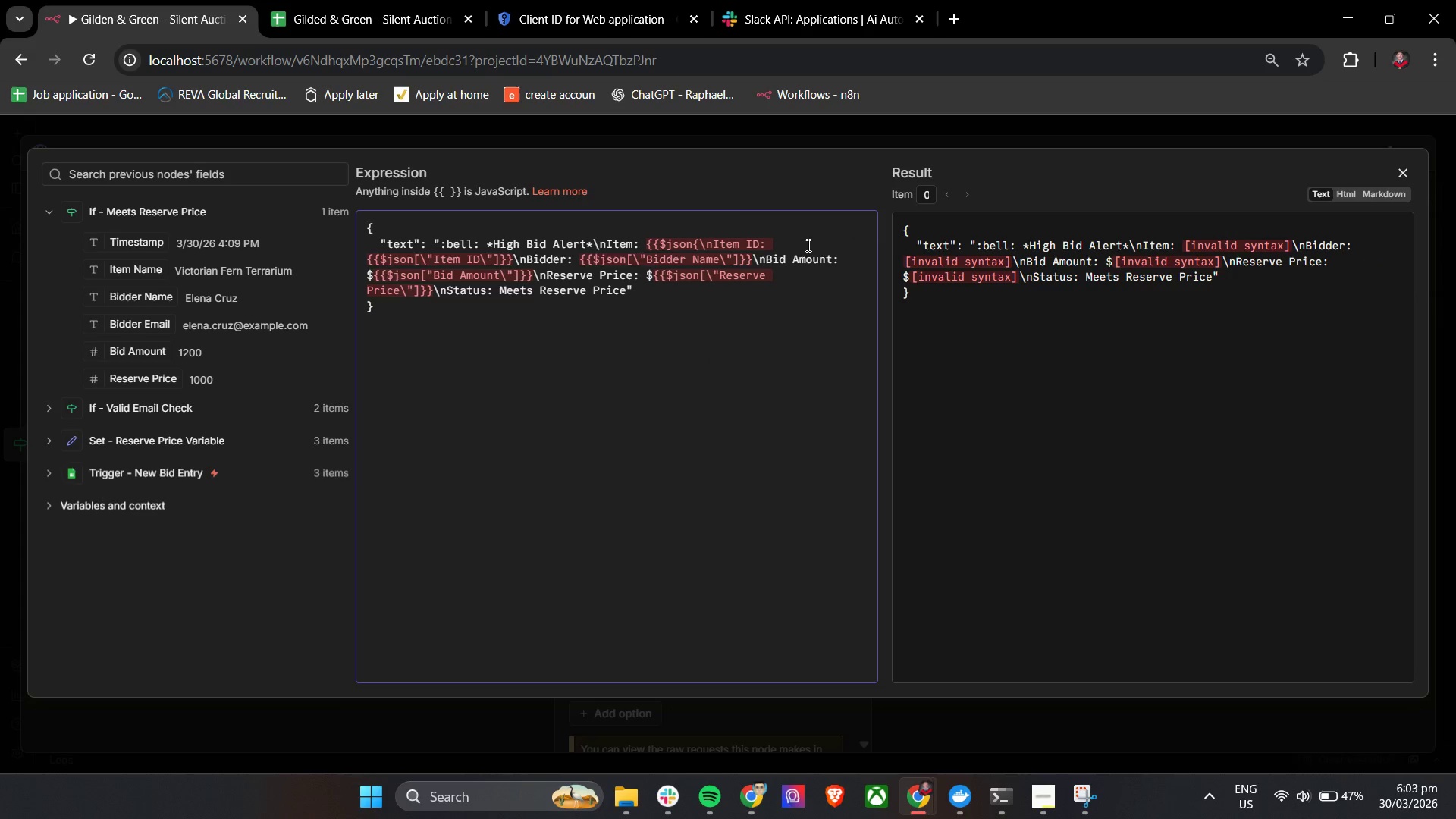 
key(Backspace)
 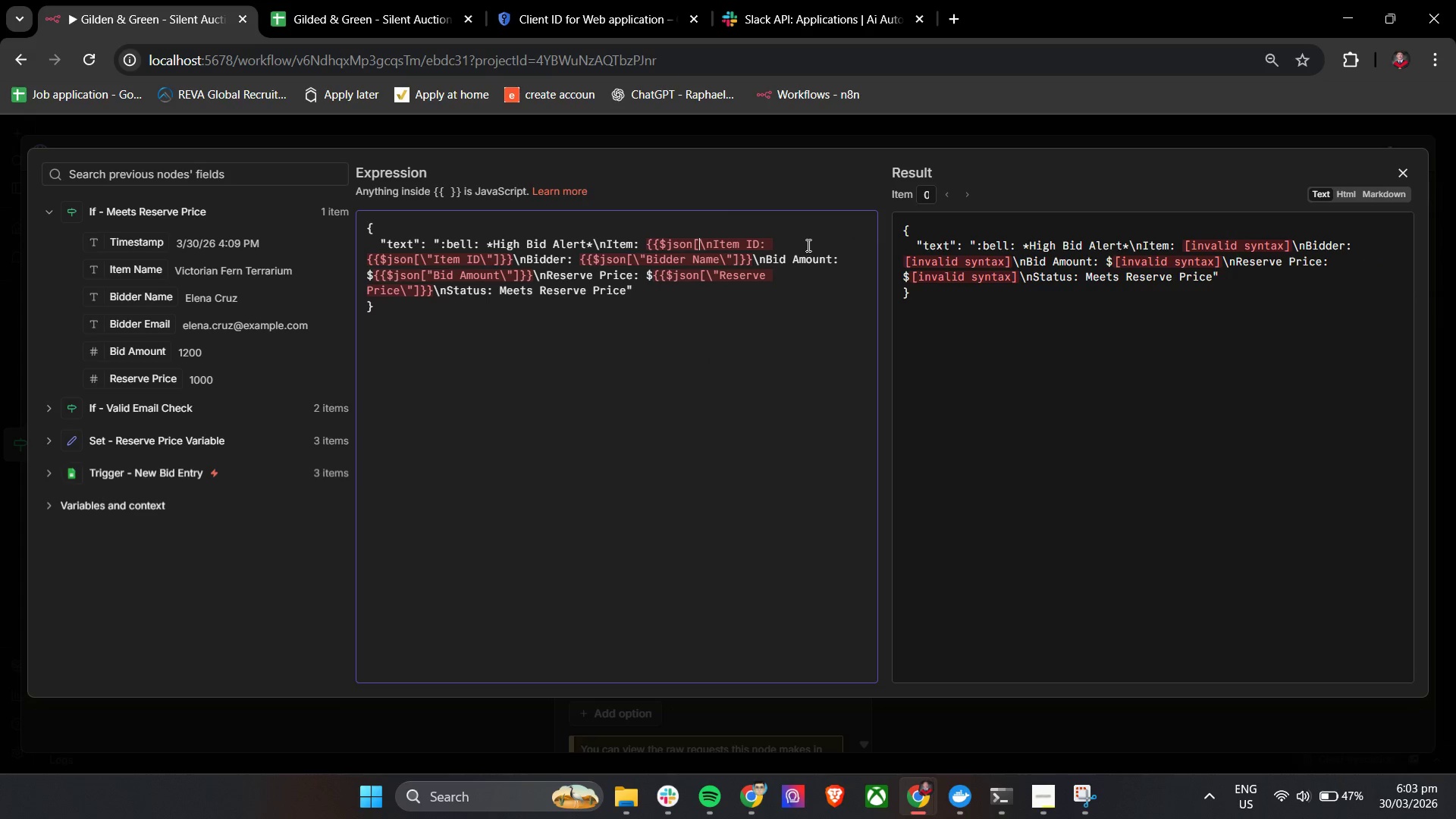 
key(BracketLeft)
 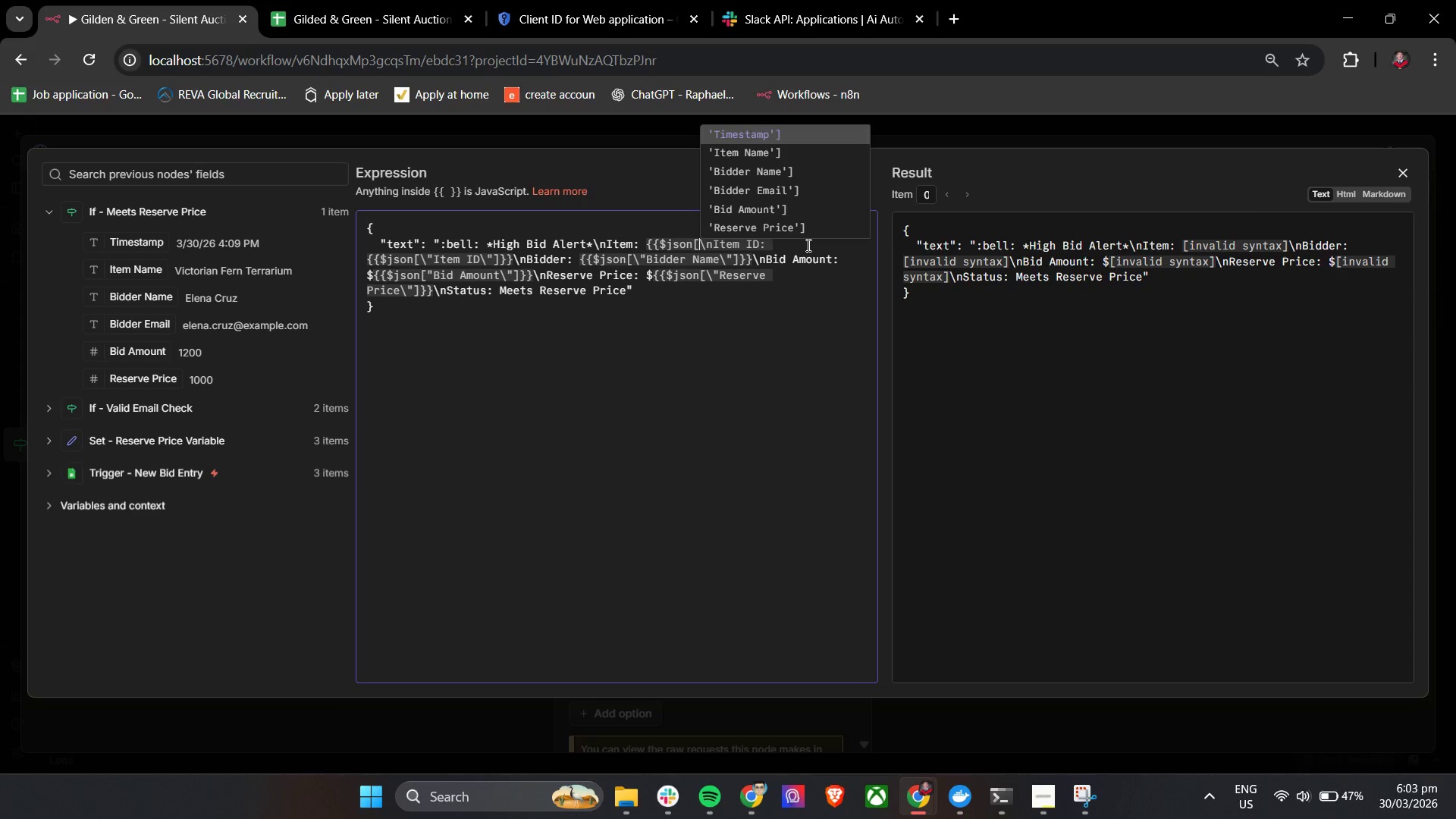 
key(ArrowDown)
 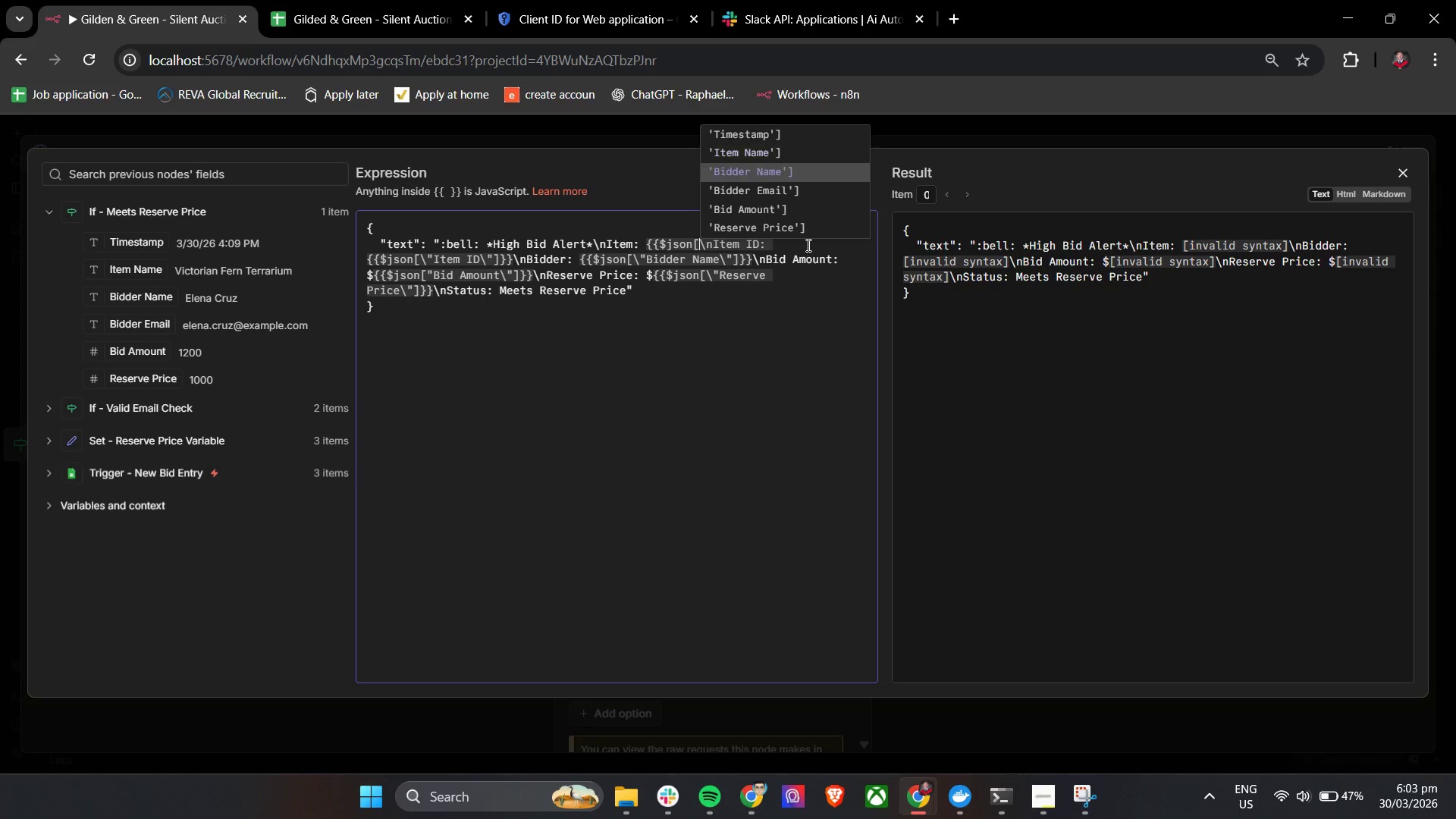 
key(ArrowDown)
 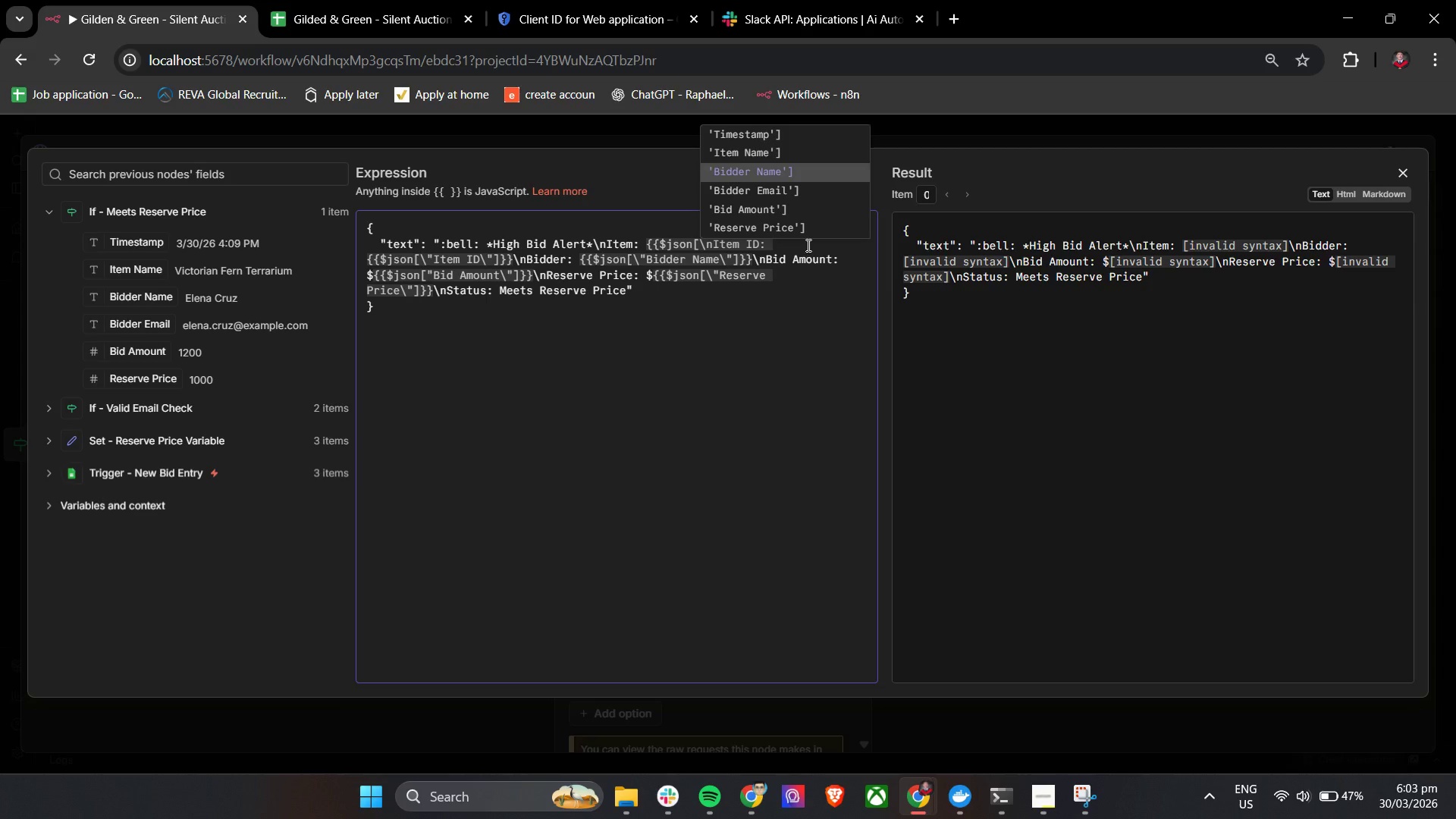 
key(ArrowUp)
 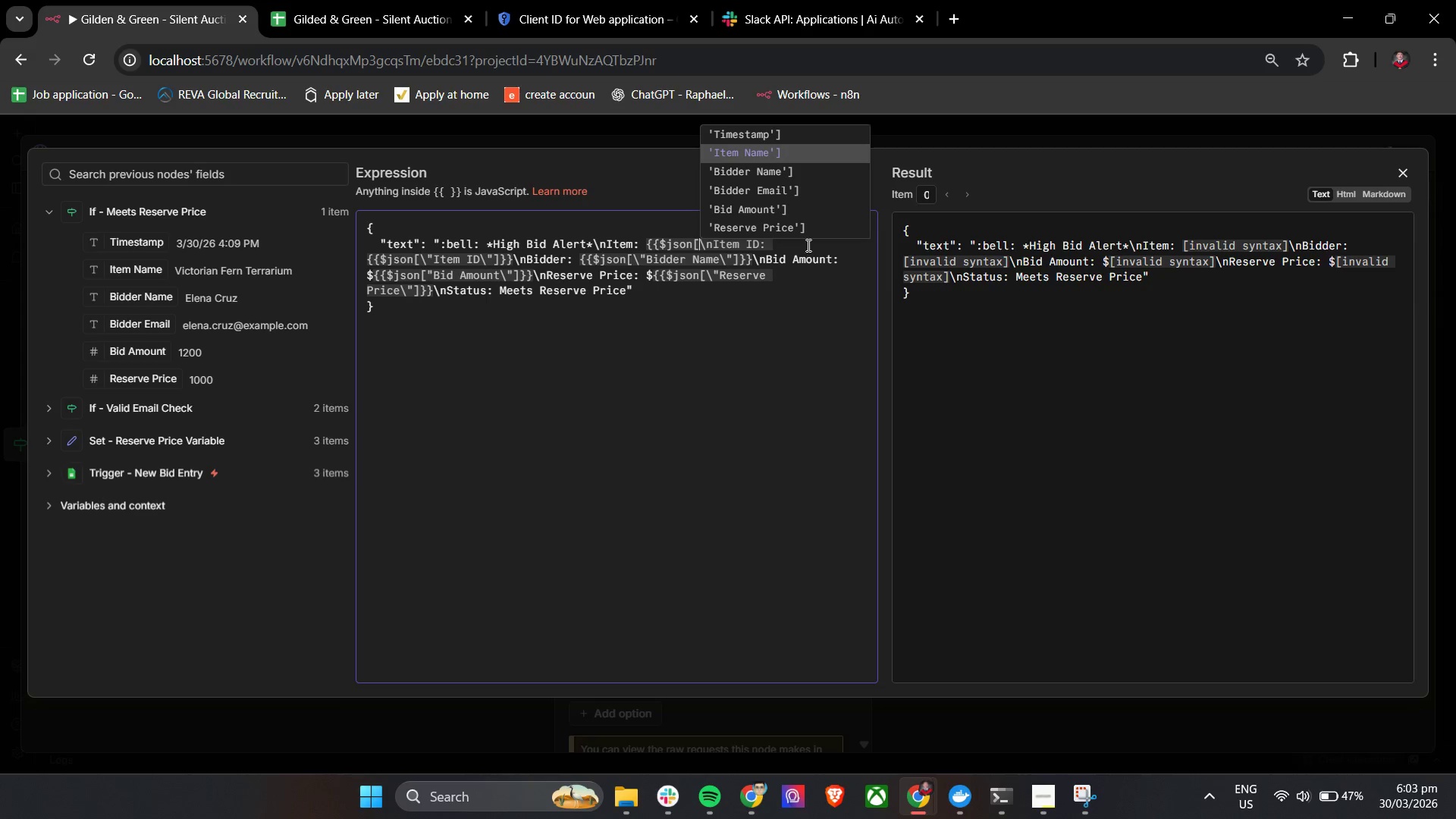 
key(Enter)
 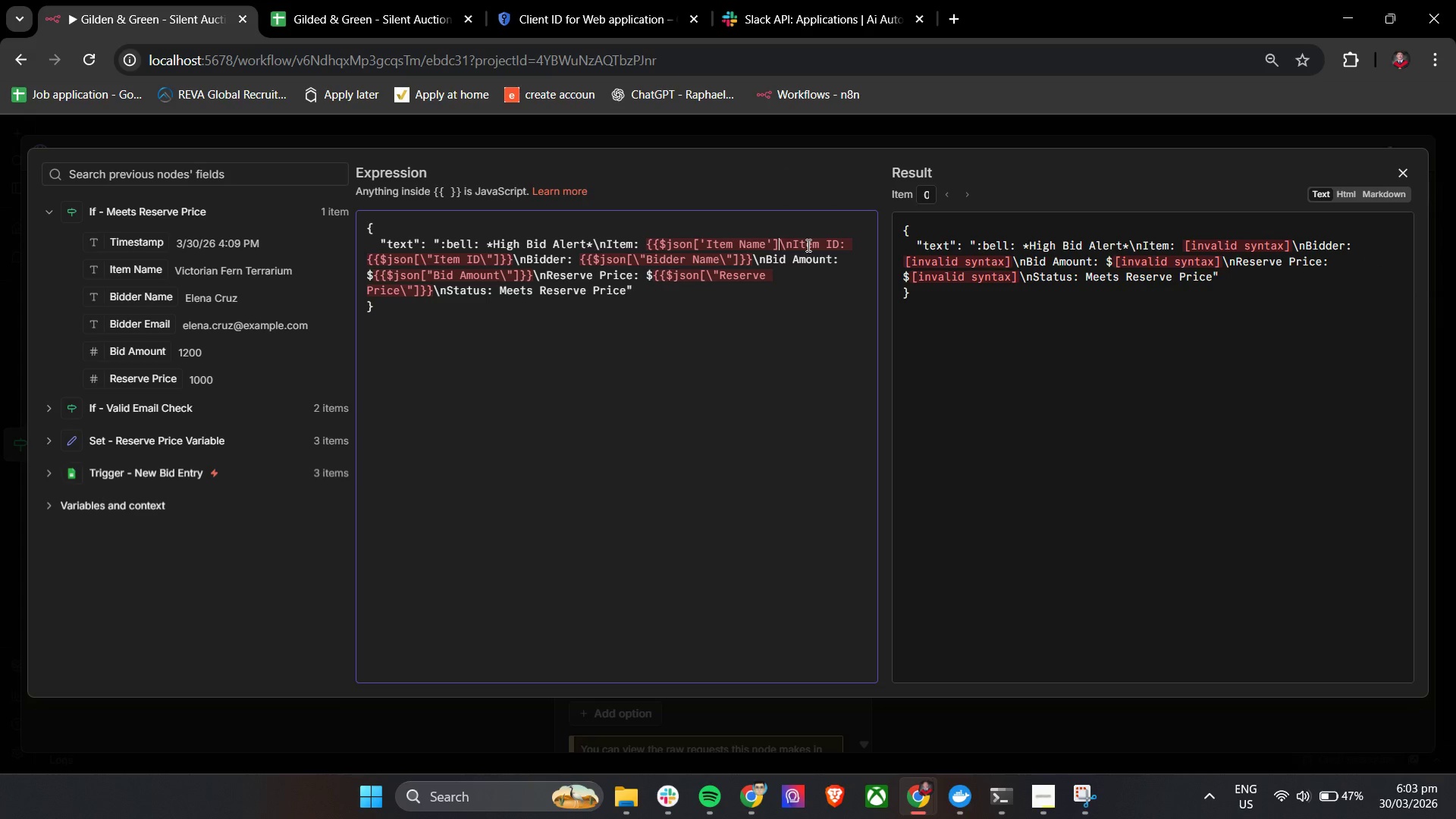 
key(Shift+BracketRight)
 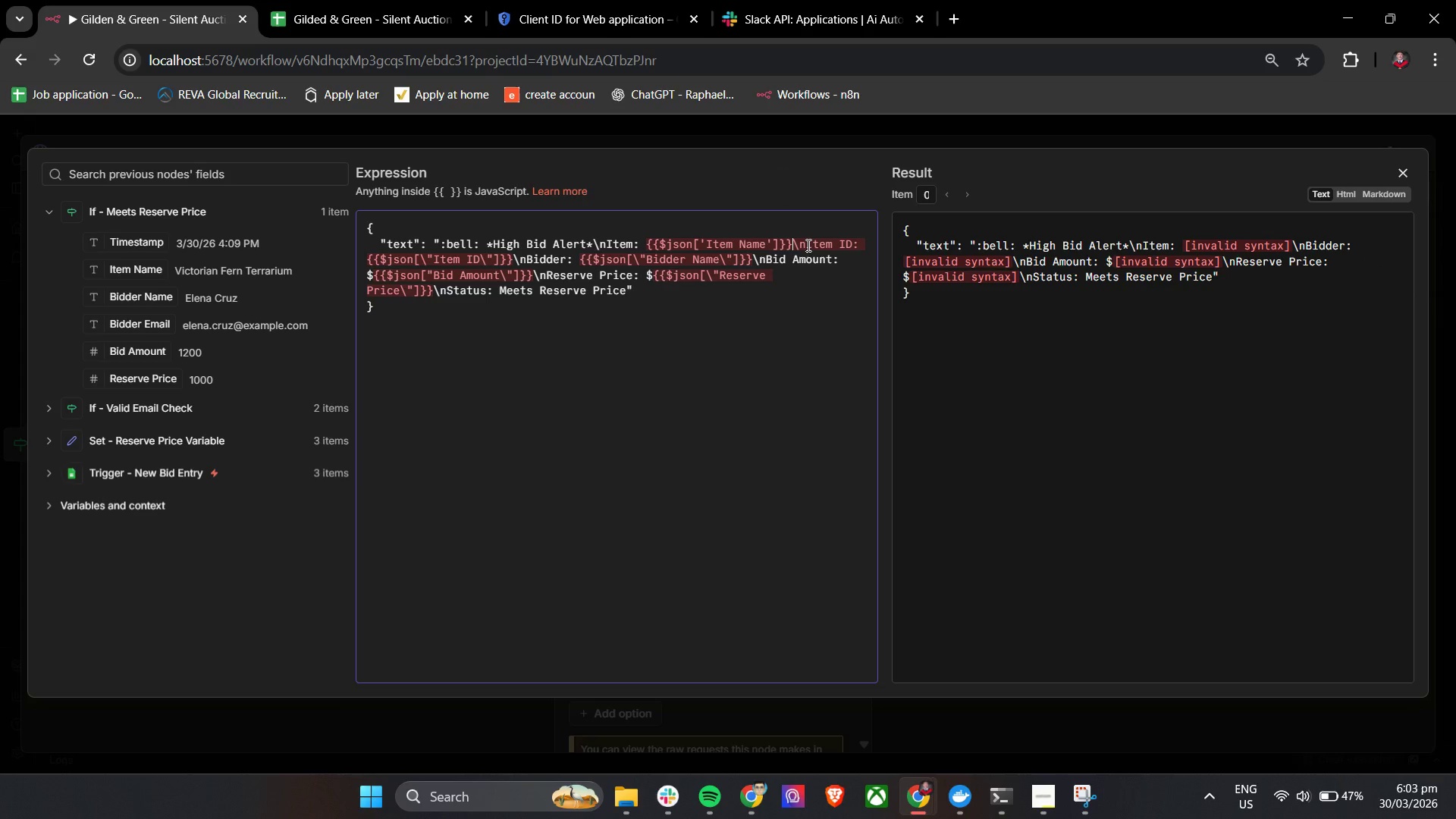 
key(Shift+BracketRight)
 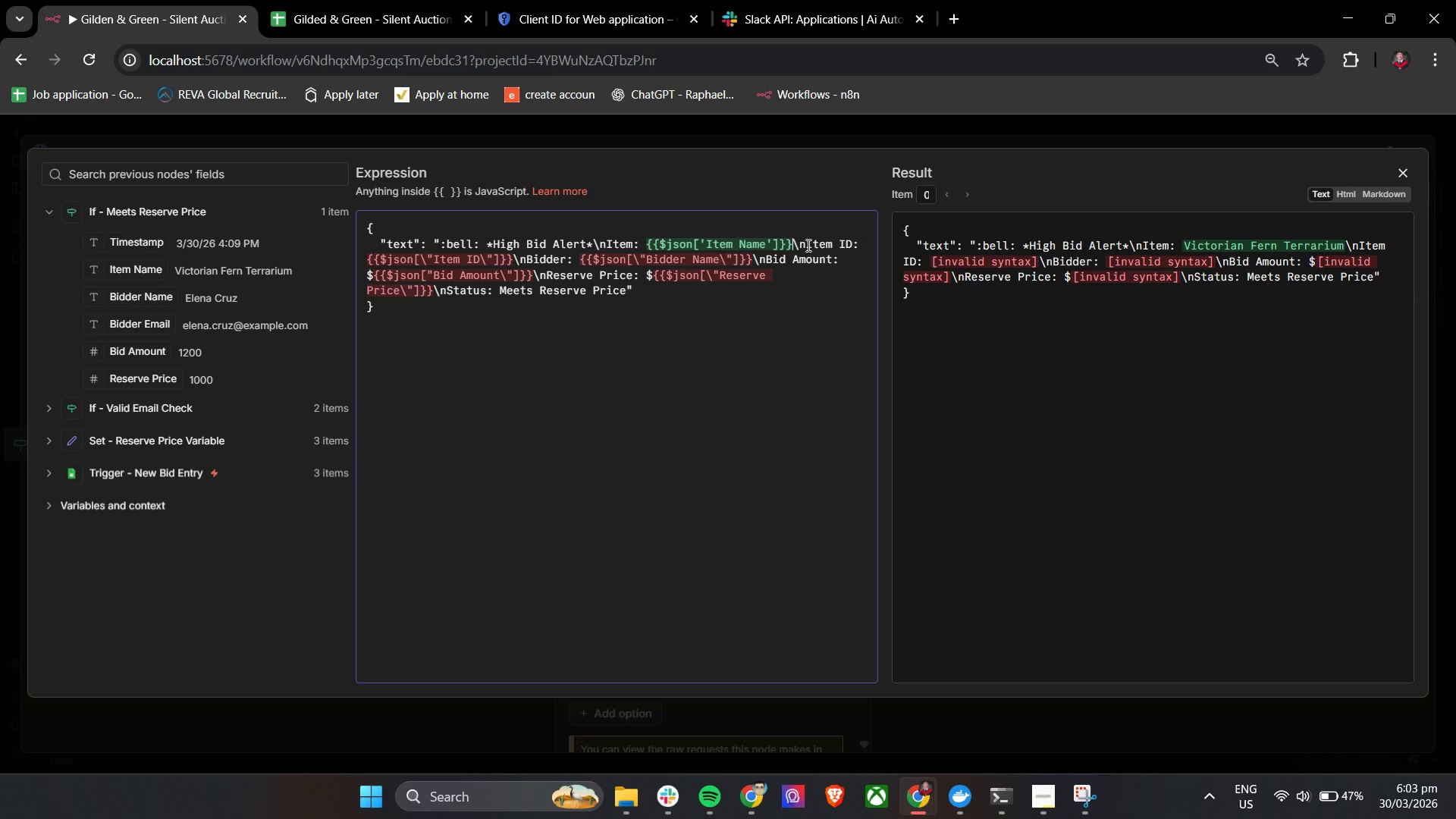 
key(ArrowLeft)
 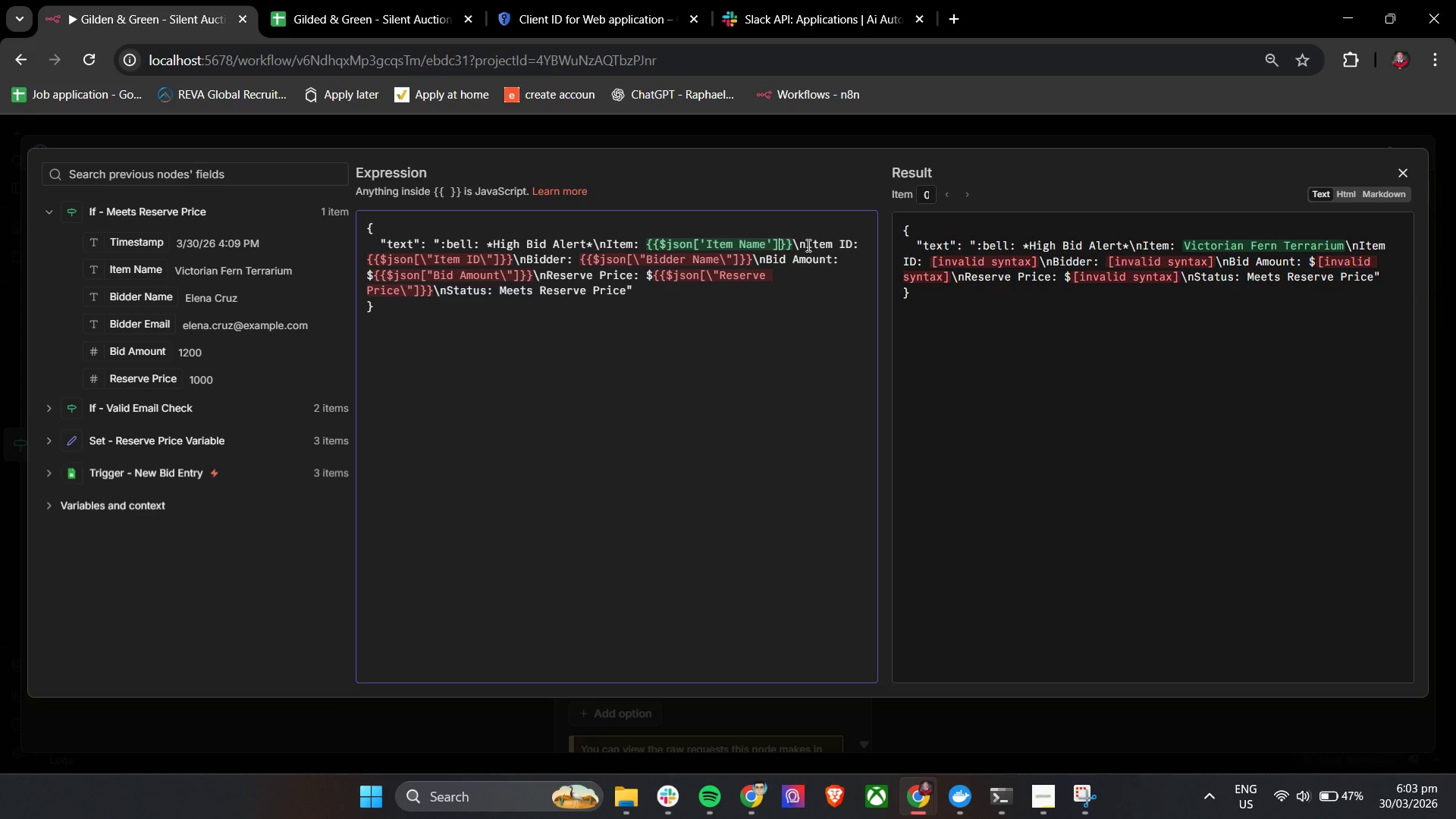 
key(ArrowLeft)
 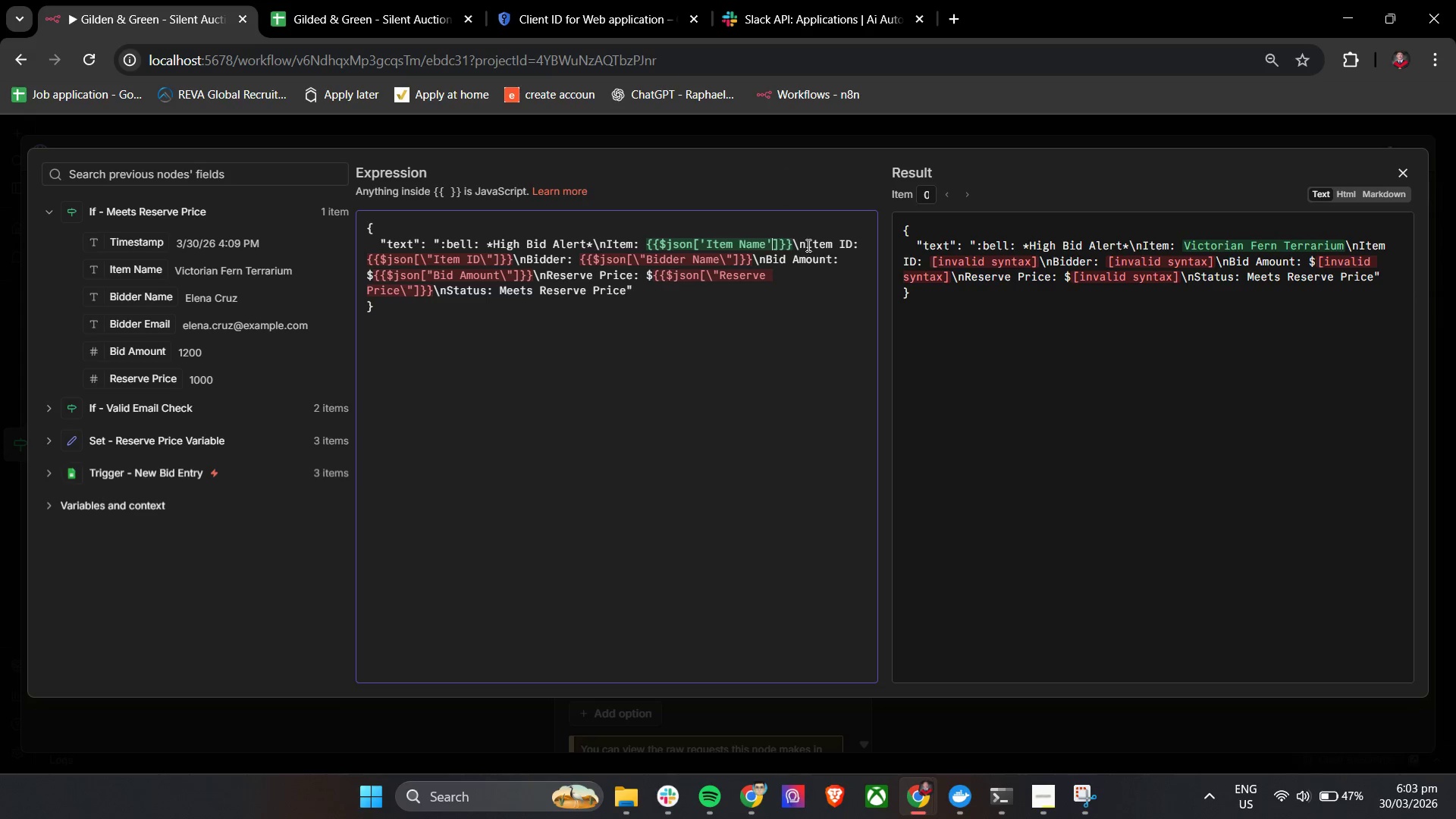 
key(ArrowLeft)
 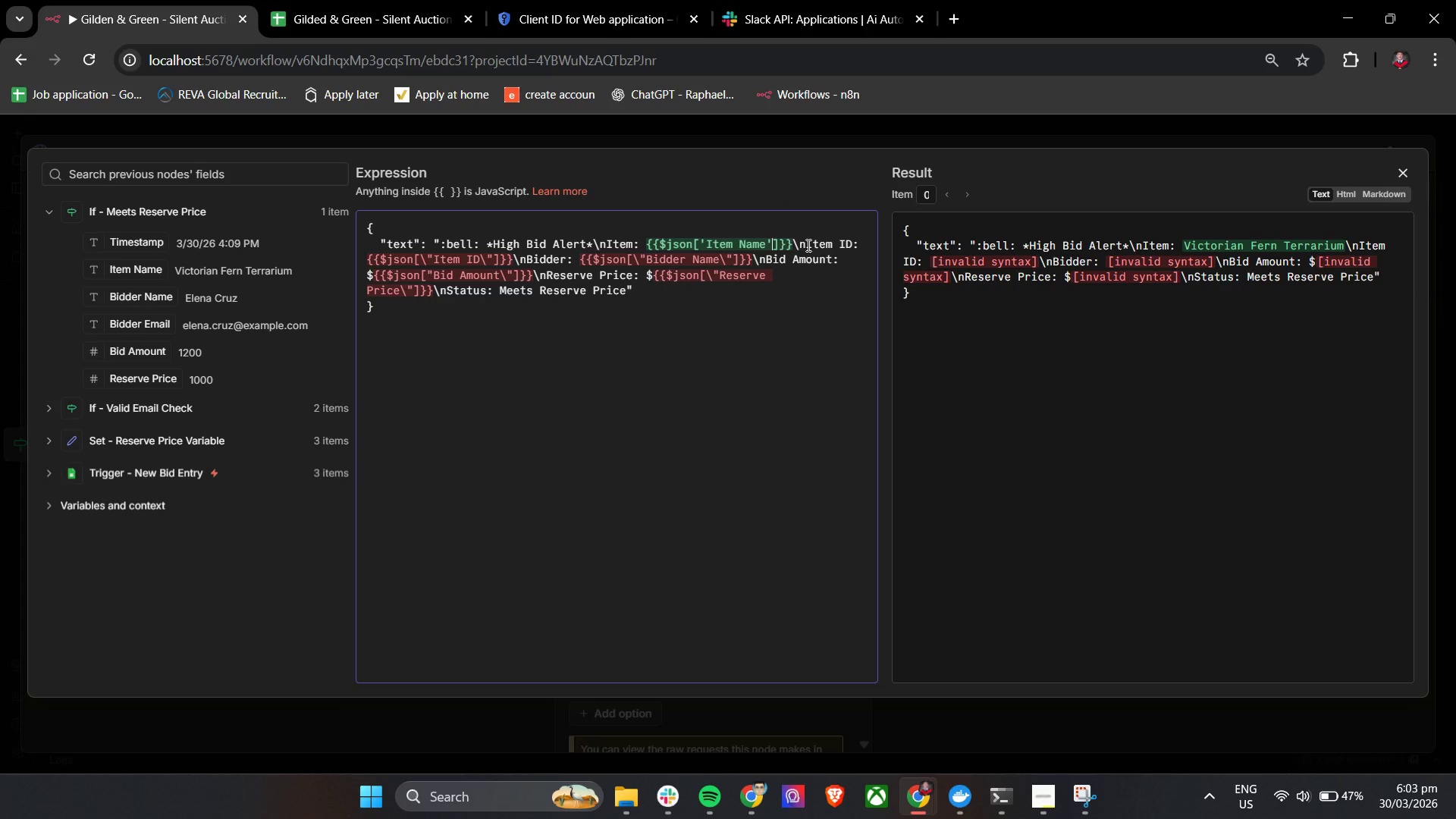 
key(ArrowRight)
 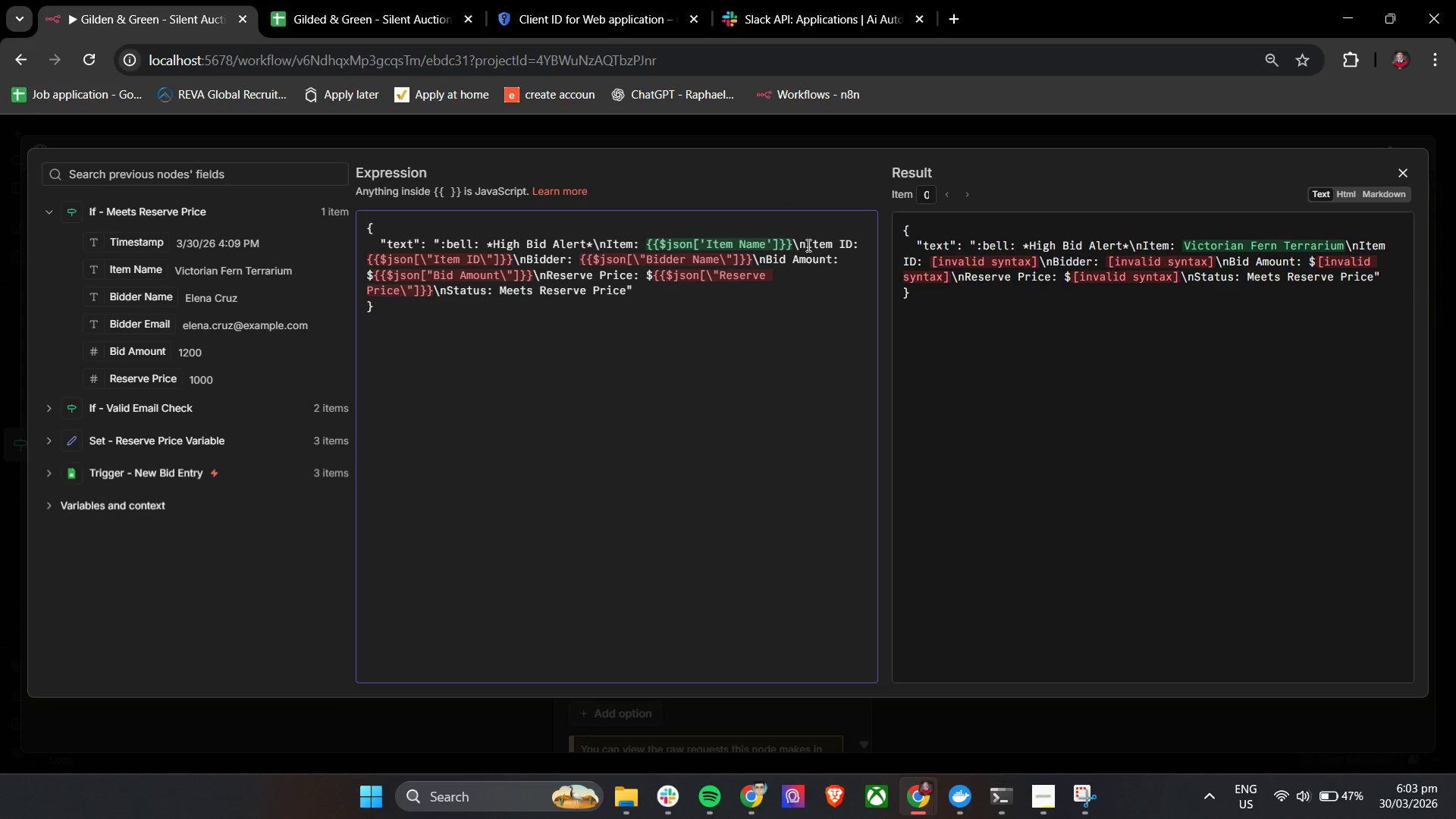 
key(Space)
 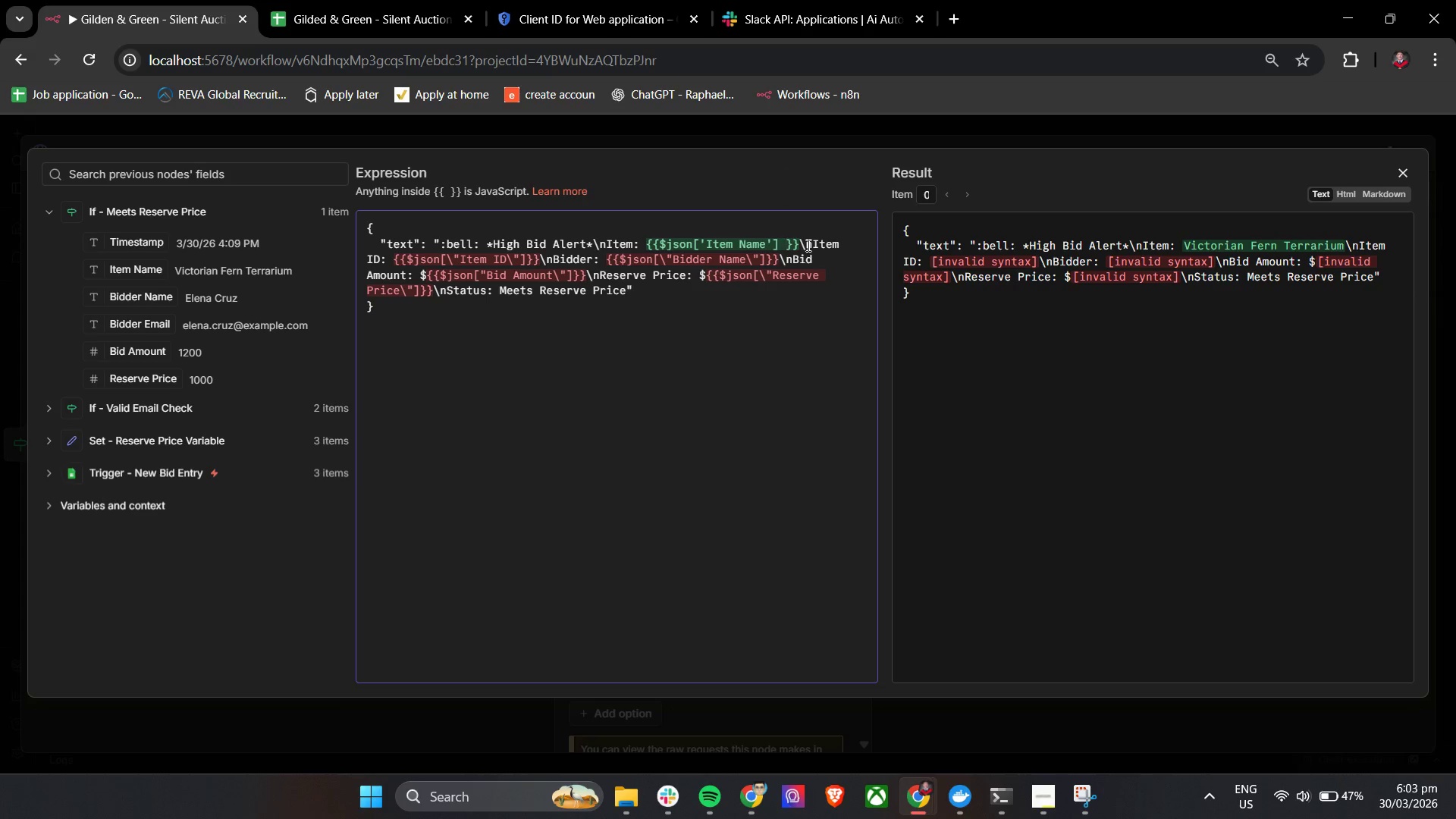 
key(ArrowRight)
 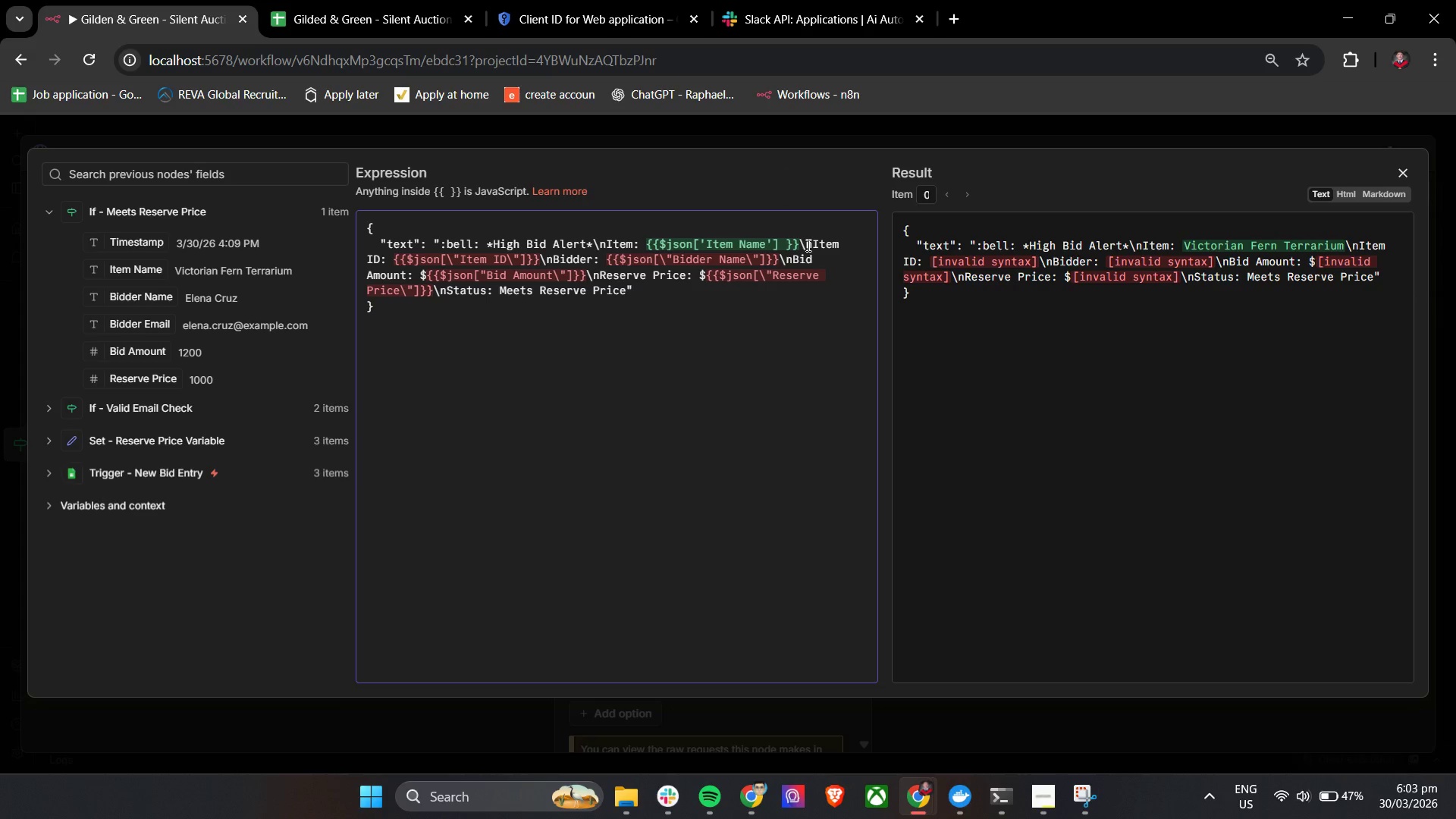 
key(ArrowDown)
 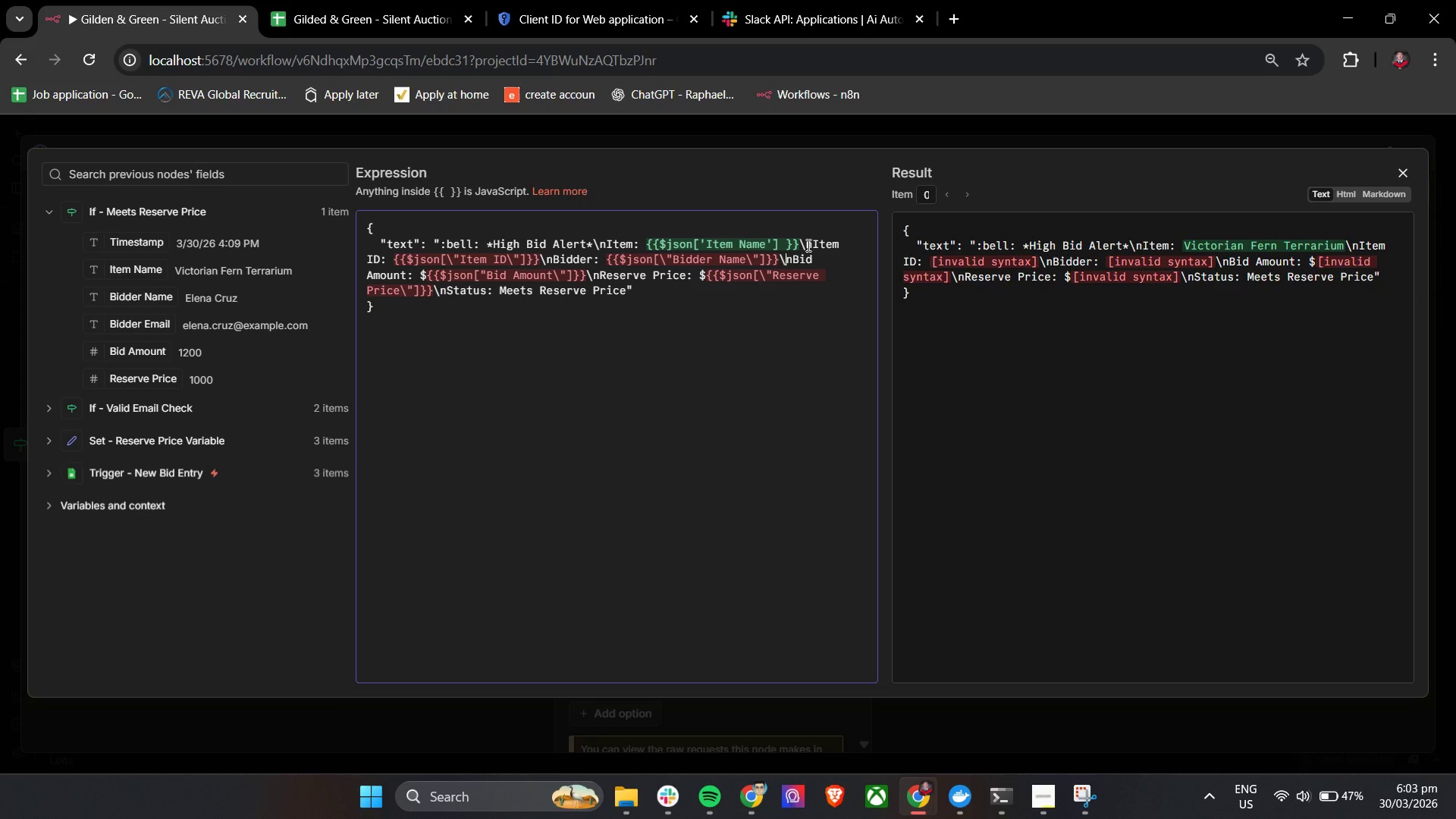 
hold_key(key=ArrowLeft, duration=1.5)
 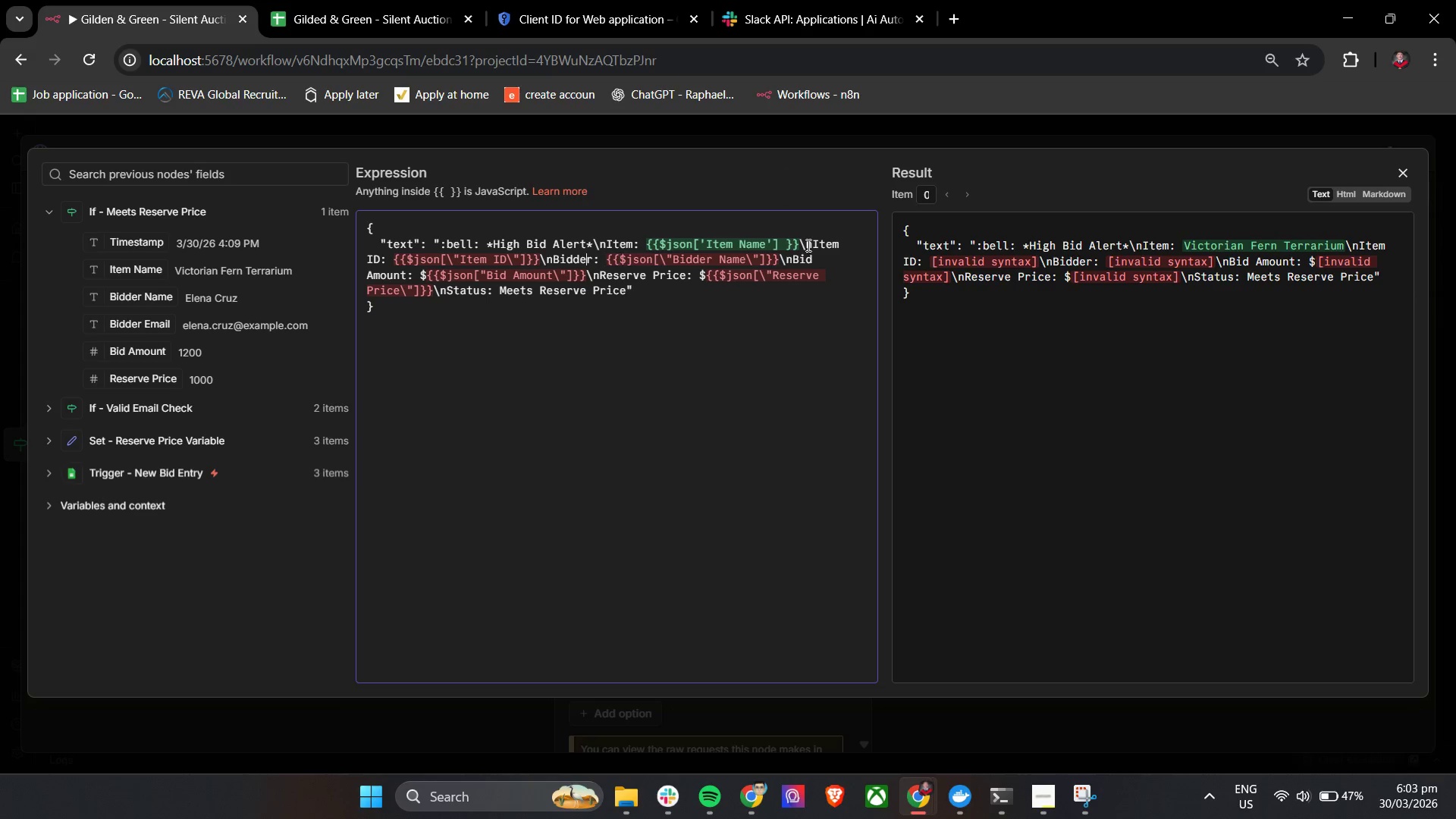 
key(ArrowLeft)
 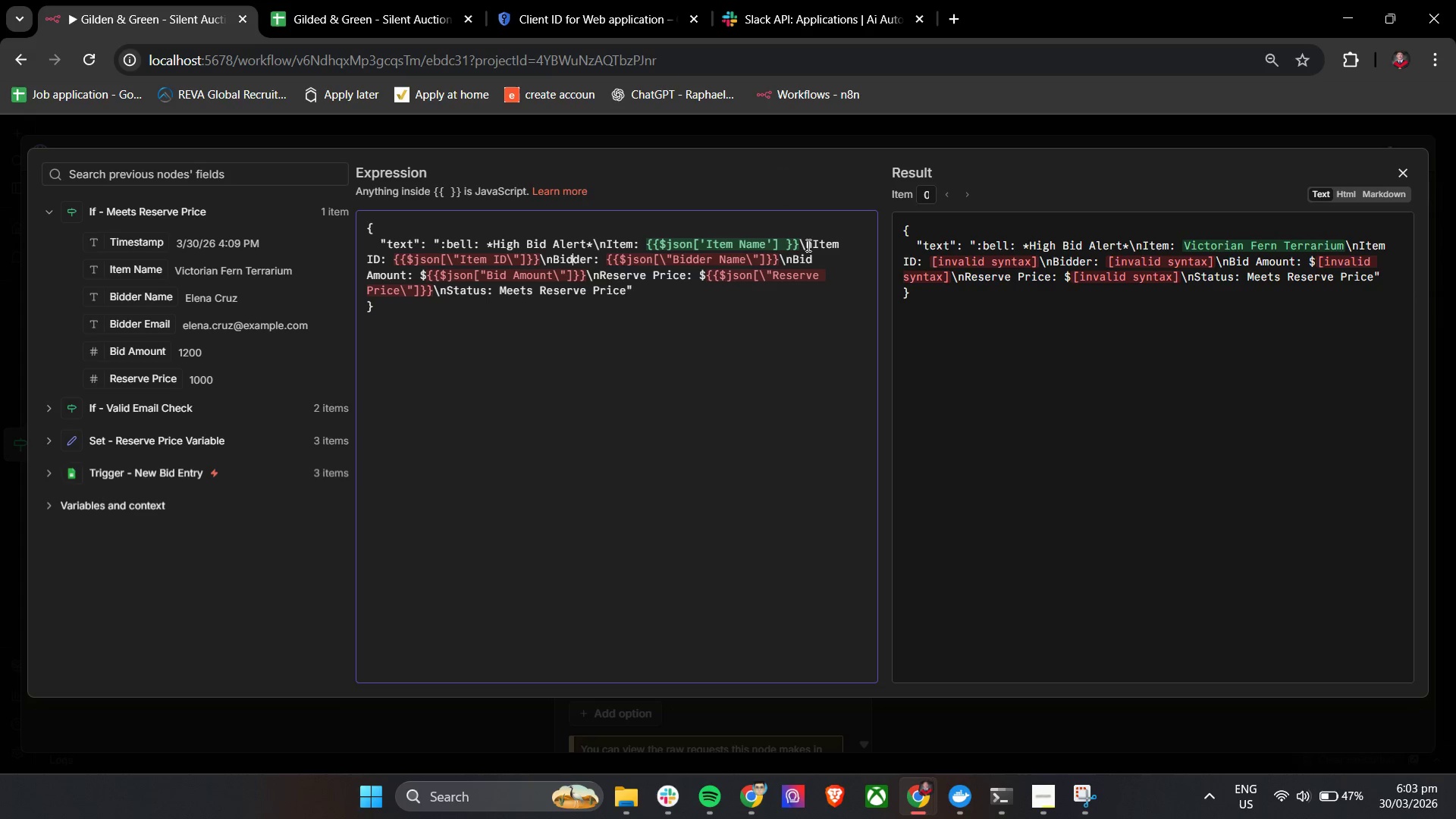 
key(ArrowLeft)
 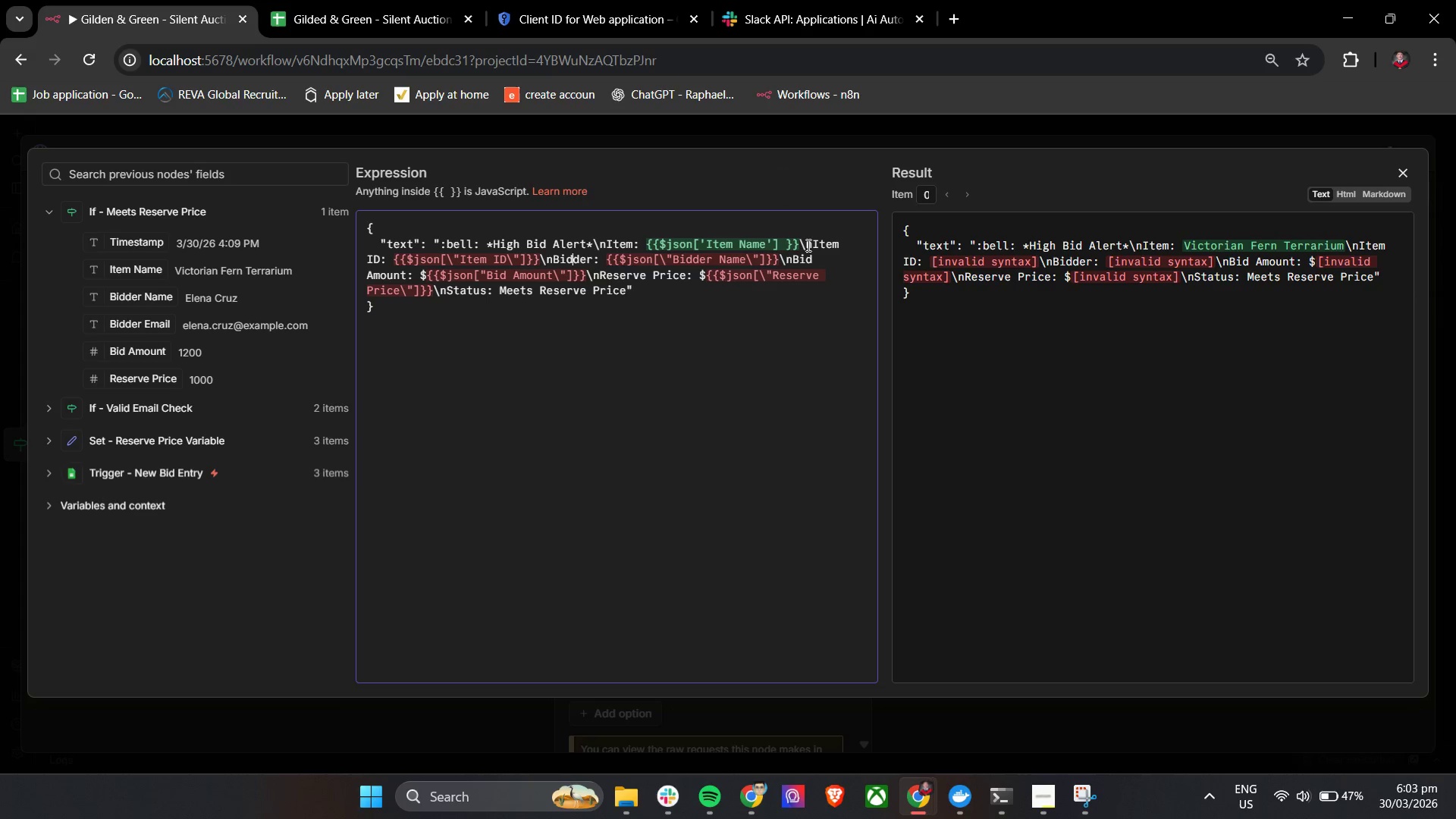 
key(ArrowLeft)
 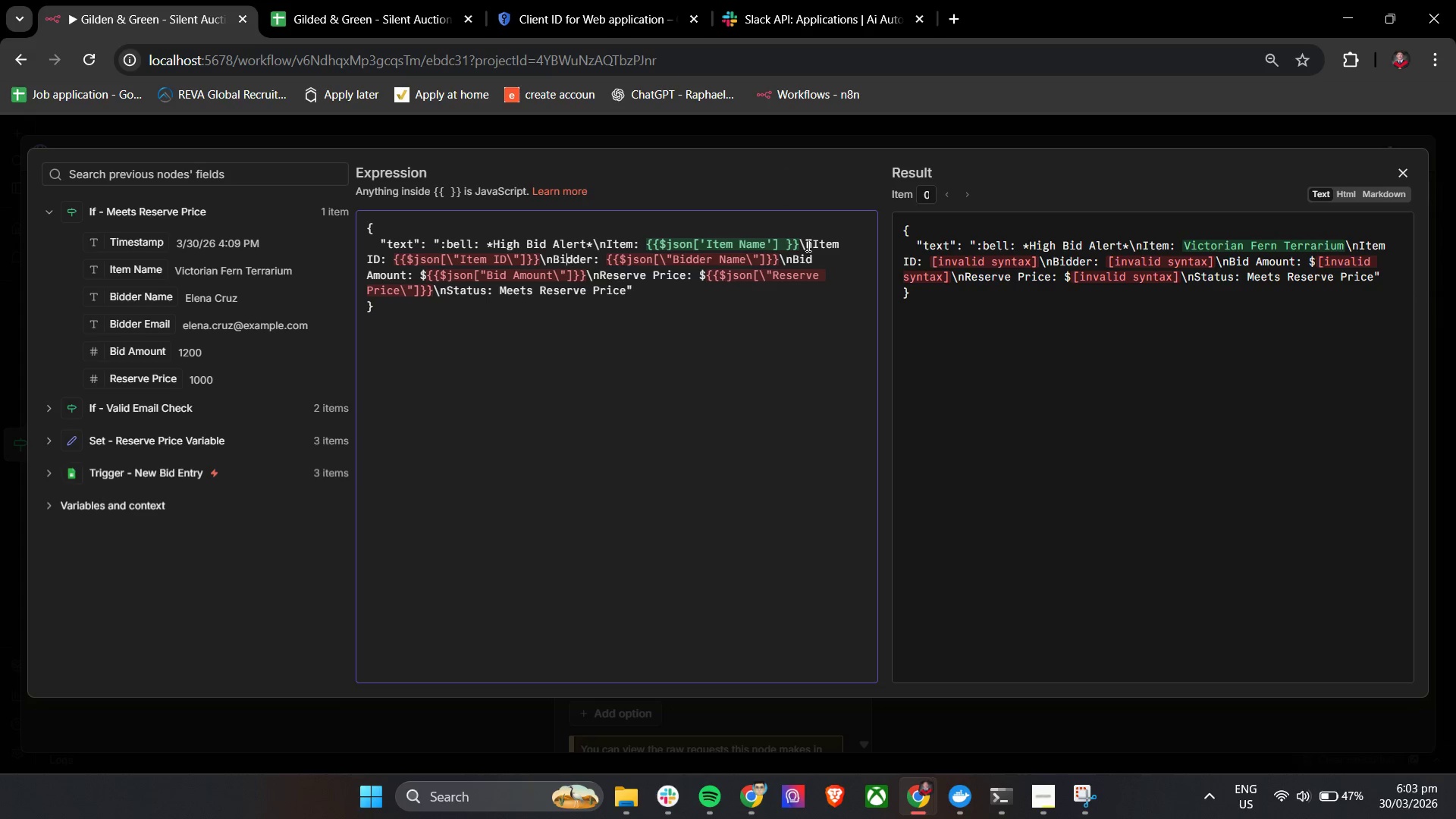 
key(ArrowLeft)
 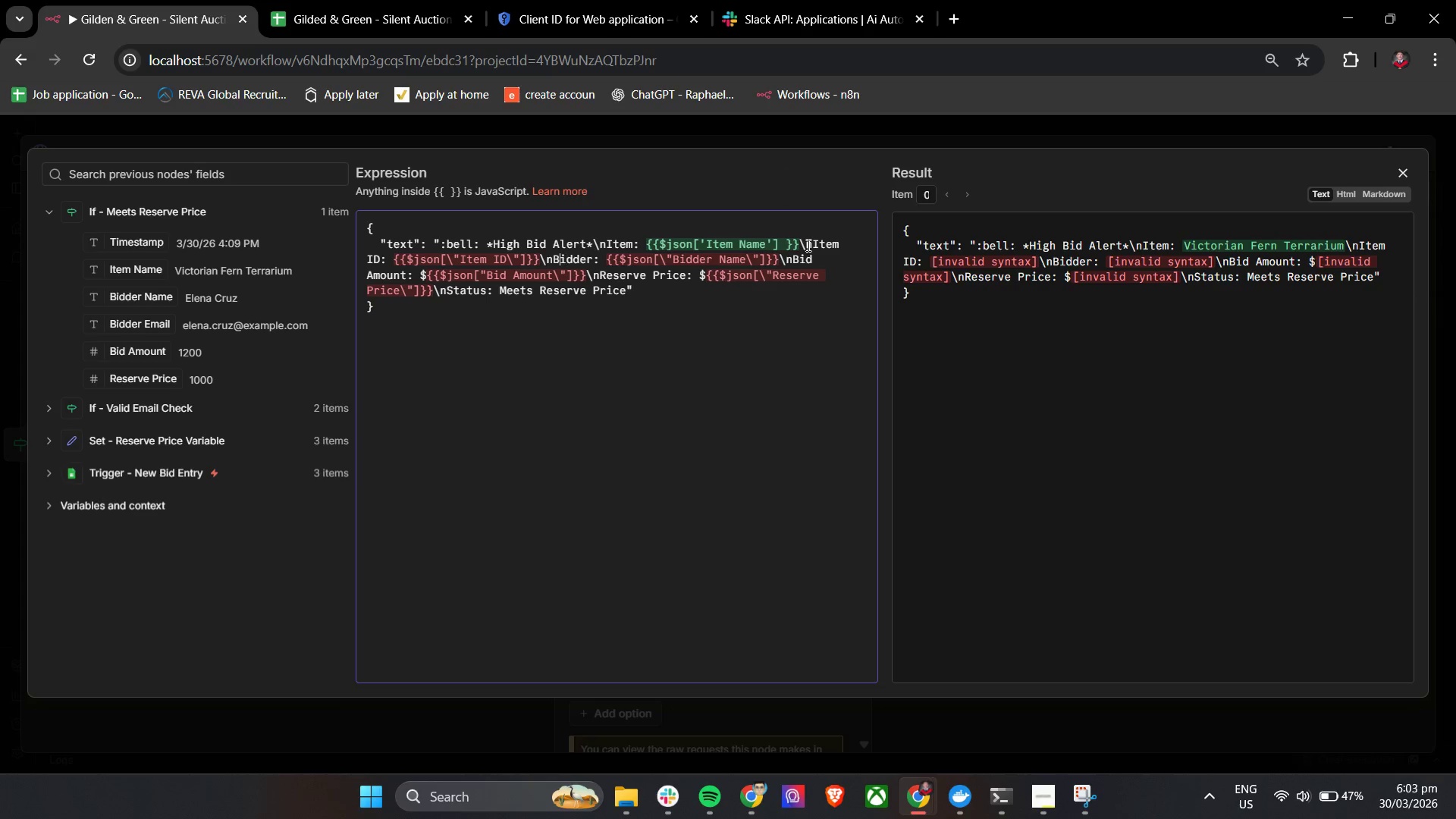 
key(ArrowLeft)
 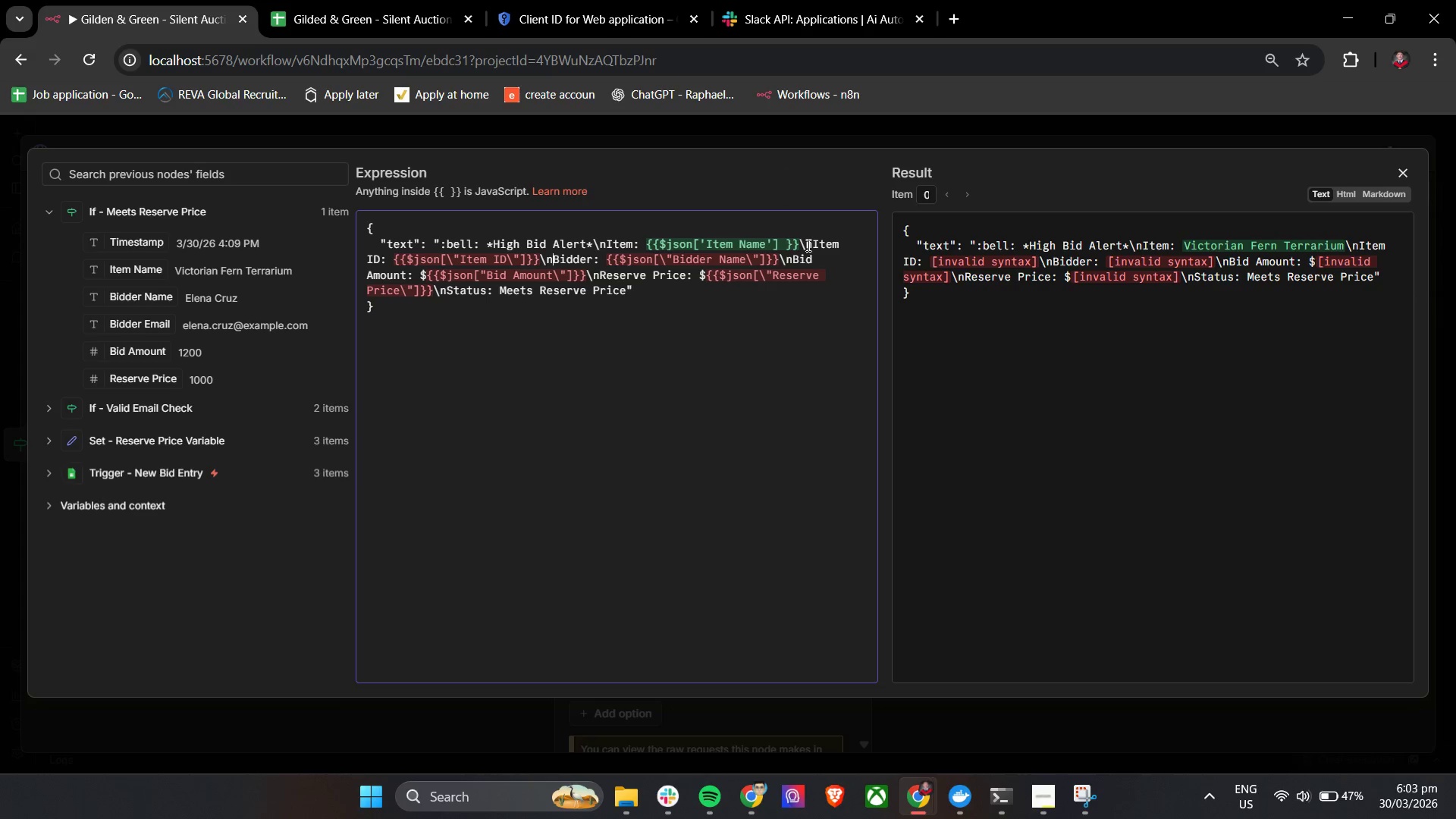 
key(ArrowLeft)
 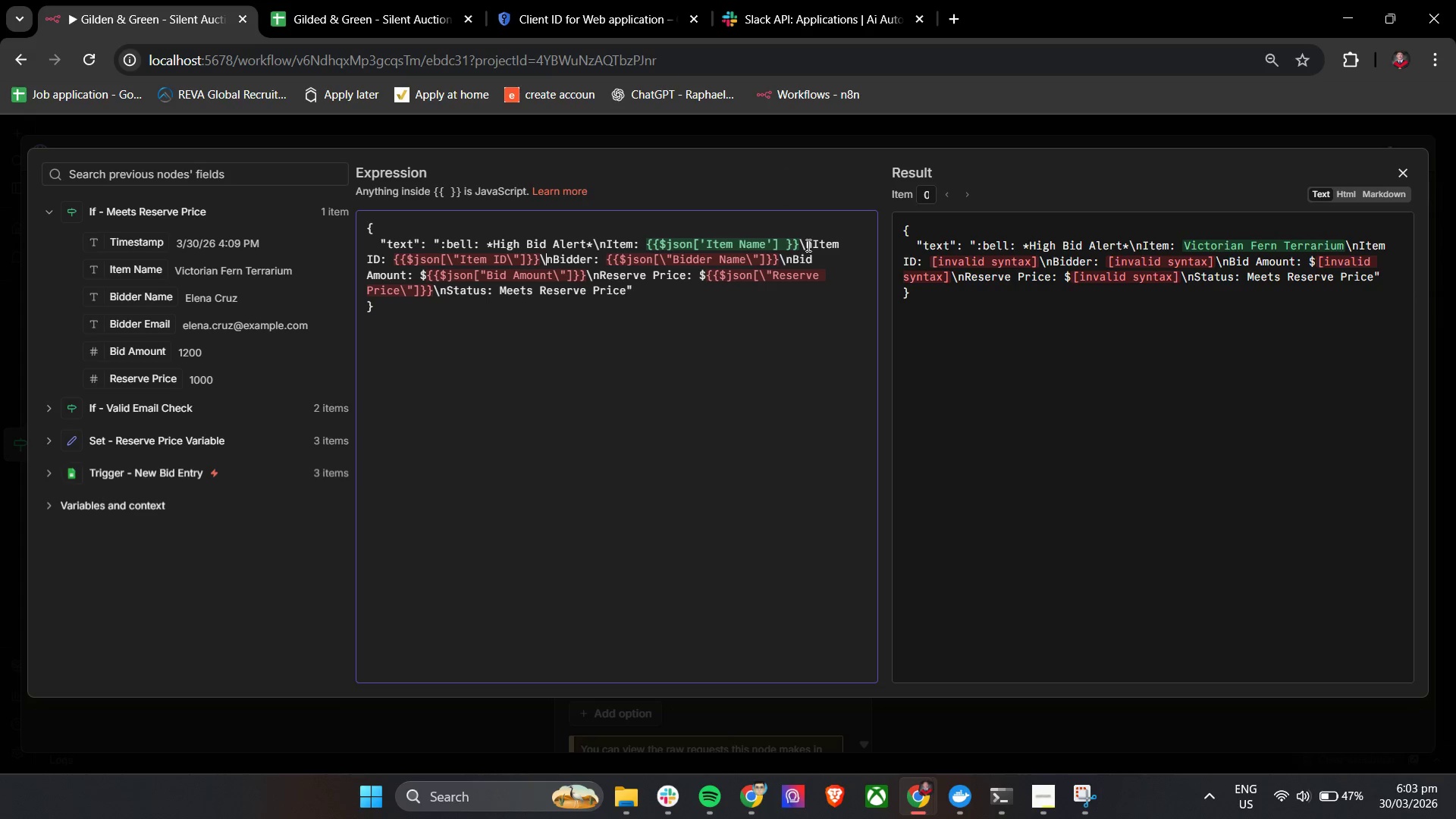 
key(ArrowLeft)
 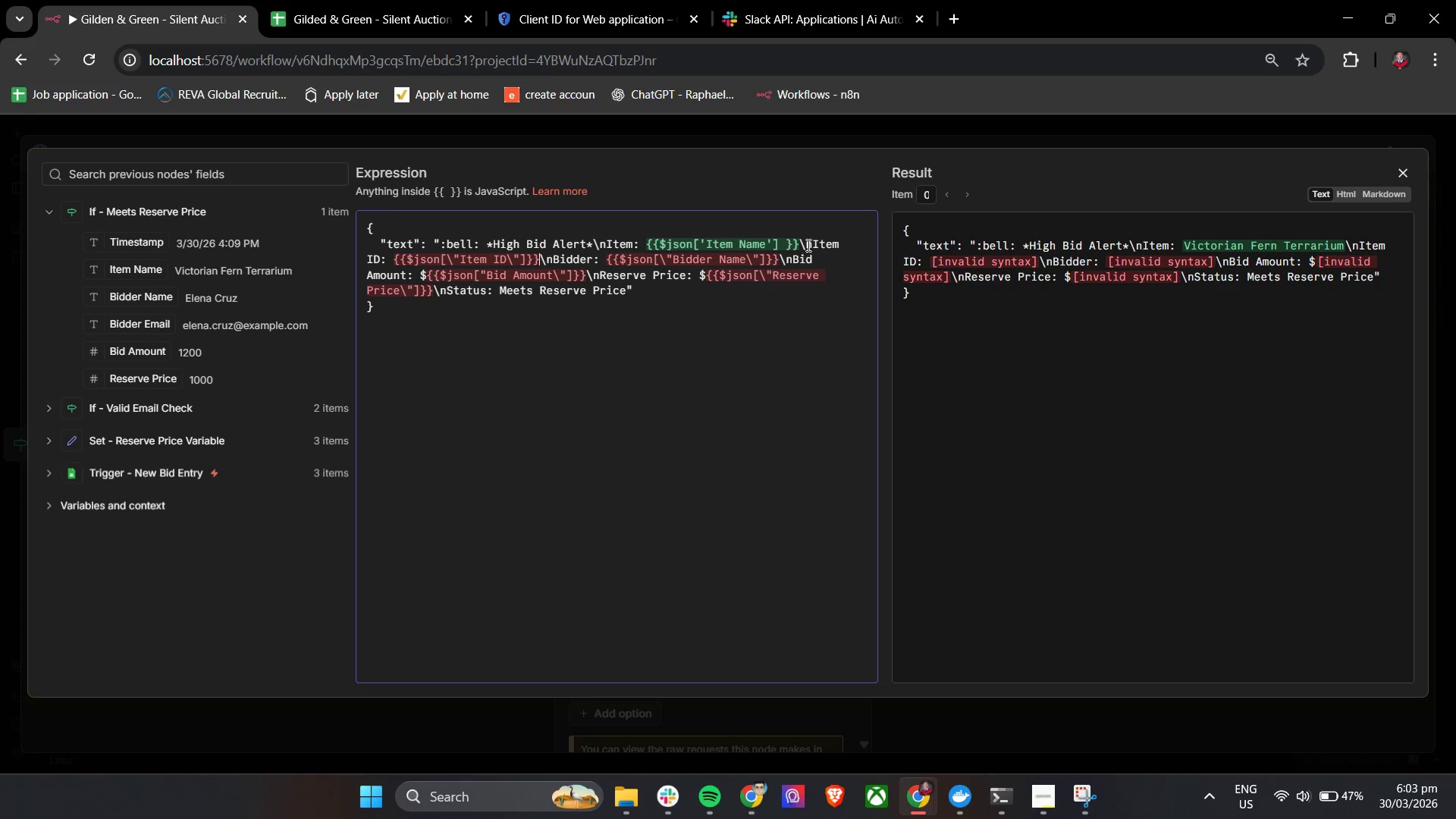 
key(ArrowLeft)
 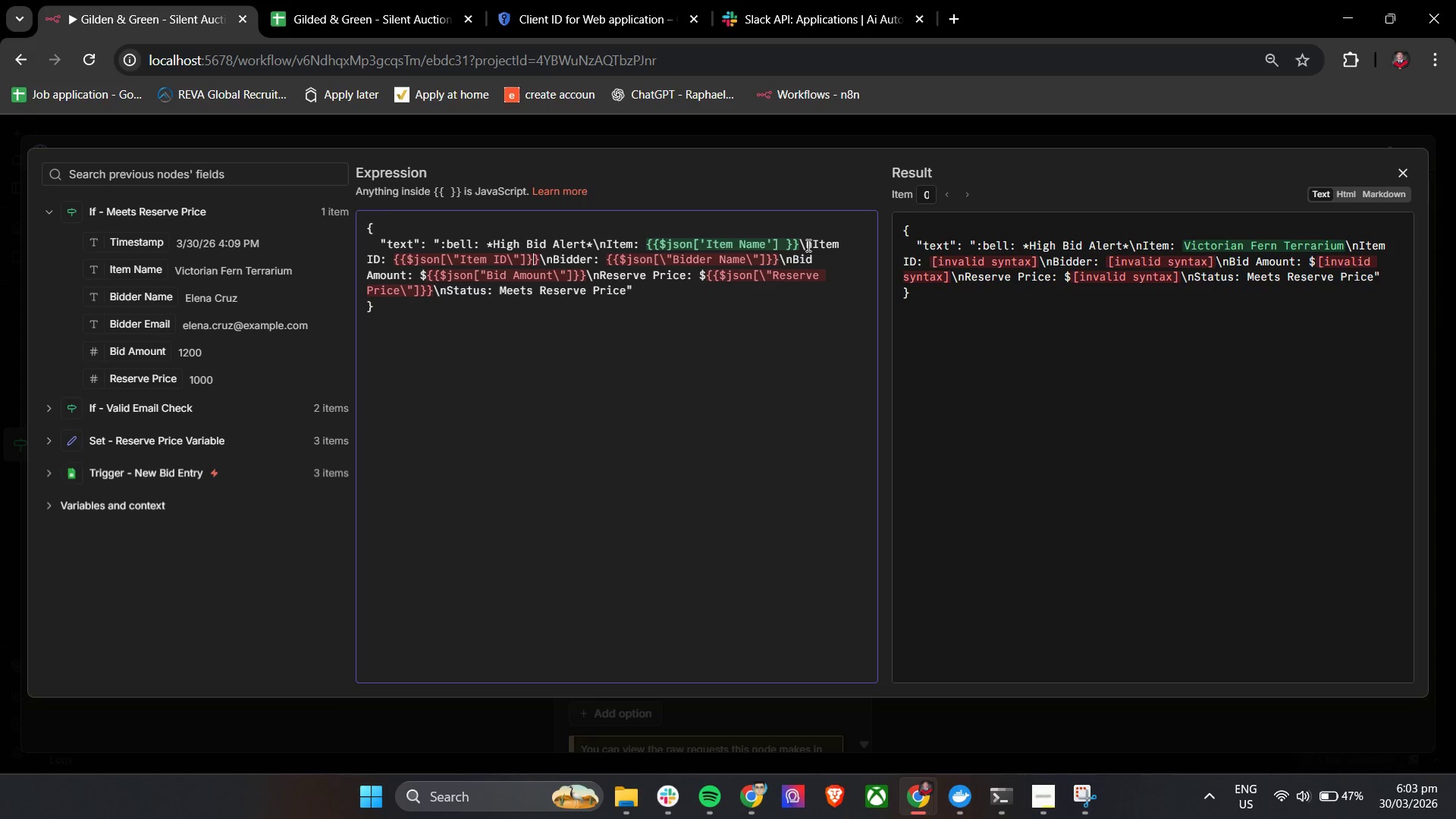 
key(ArrowLeft)
 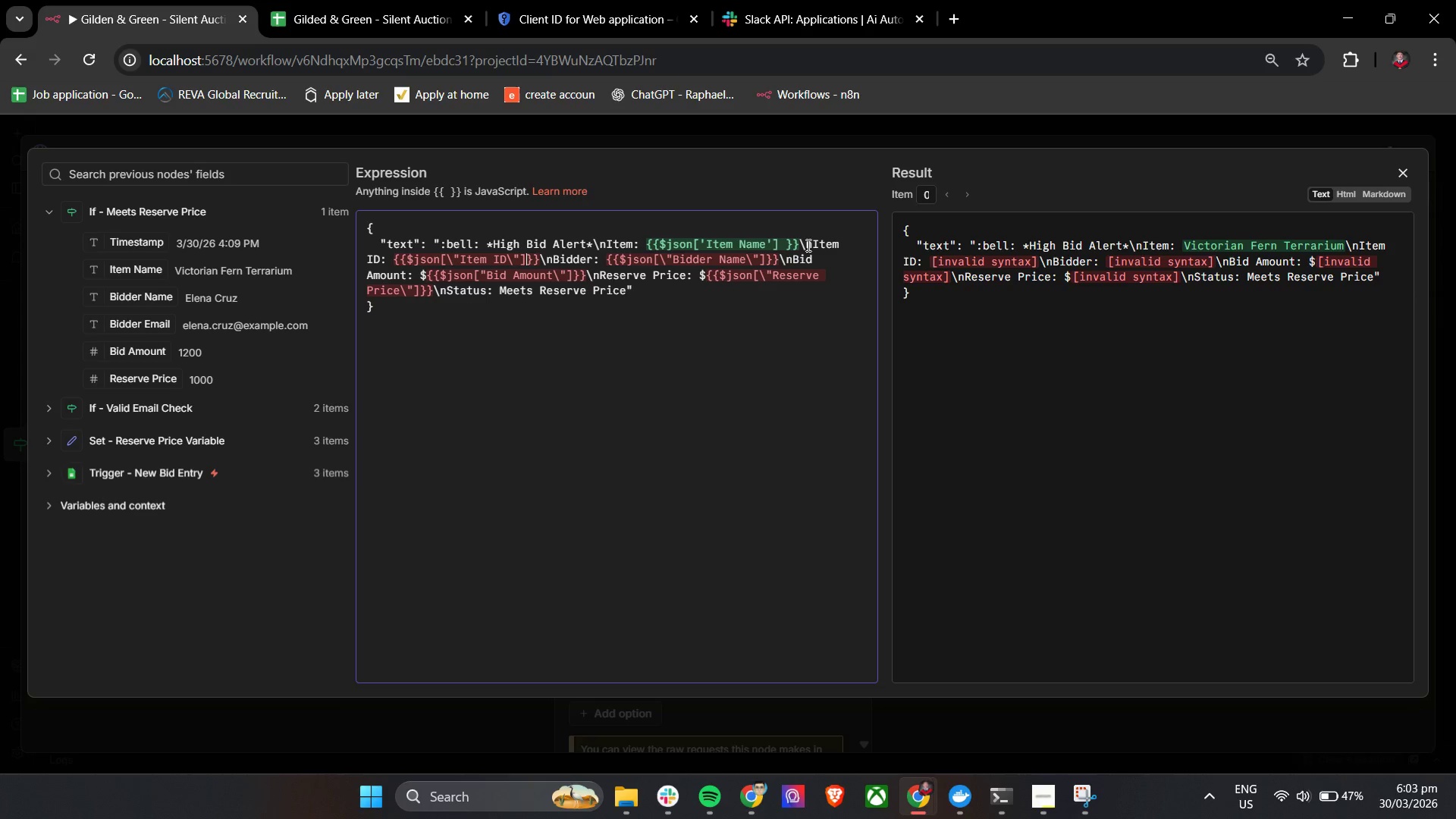 
key(ArrowLeft)
 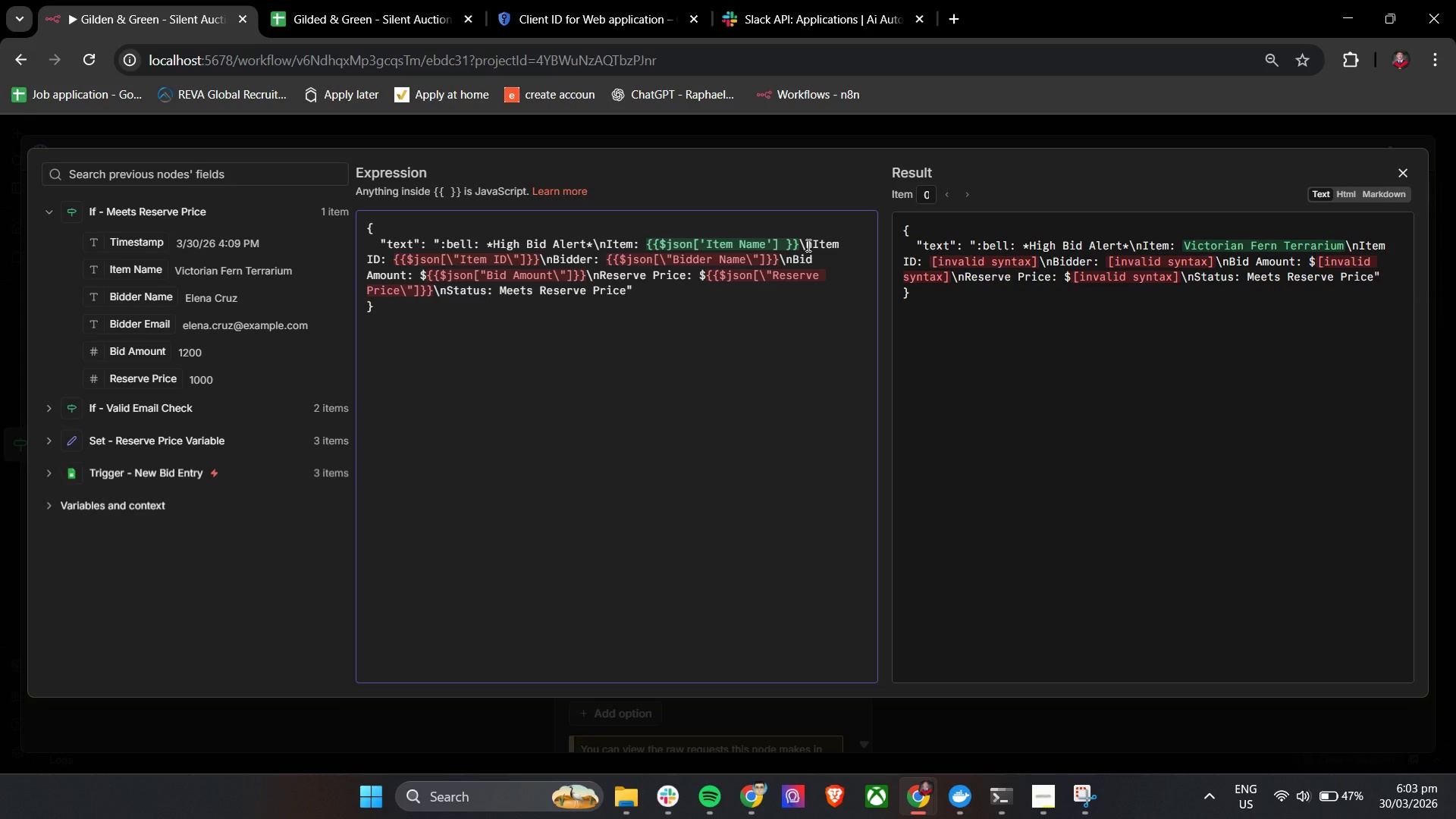 
key(ArrowRight)
 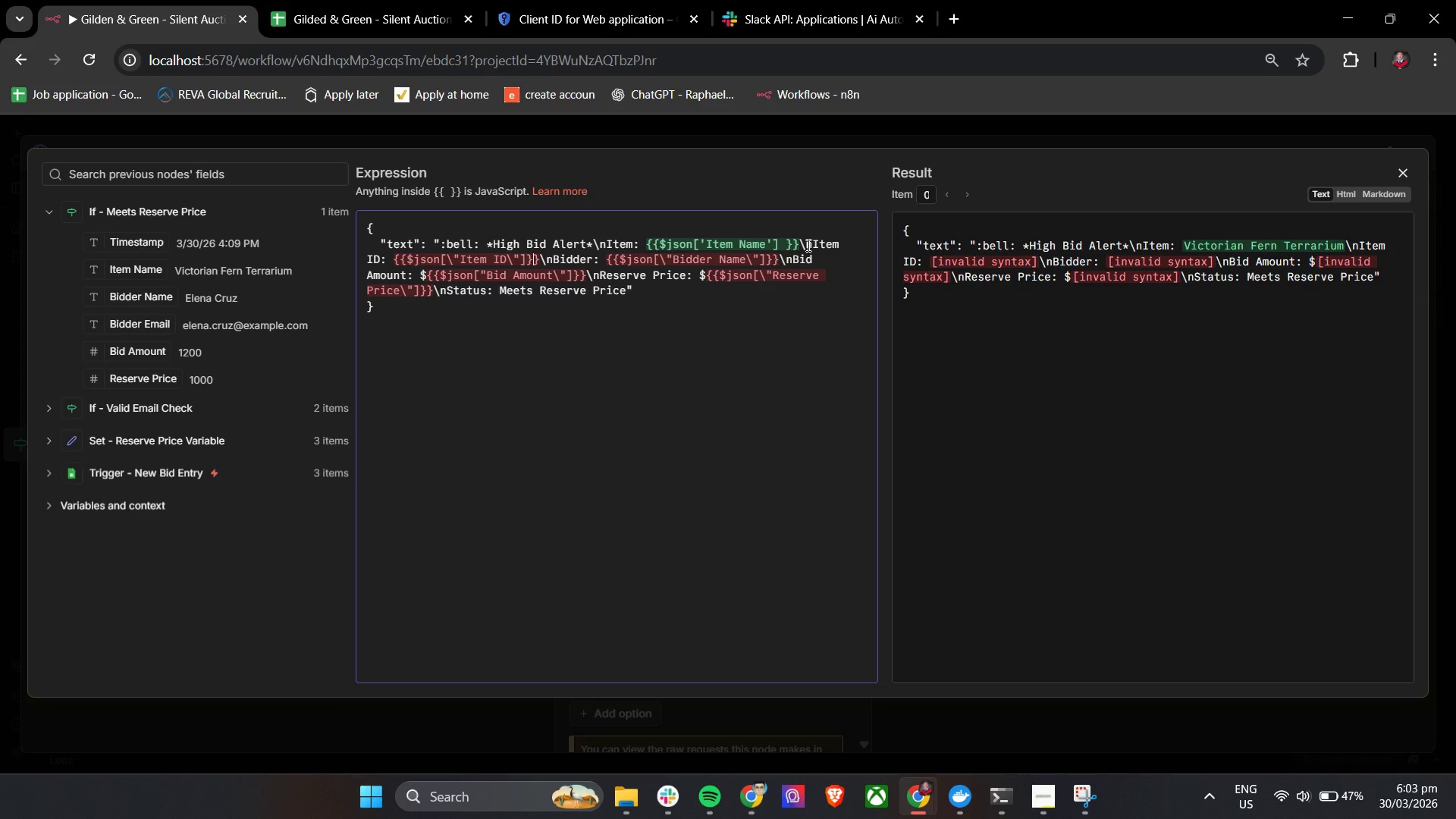 
key(ArrowRight)
 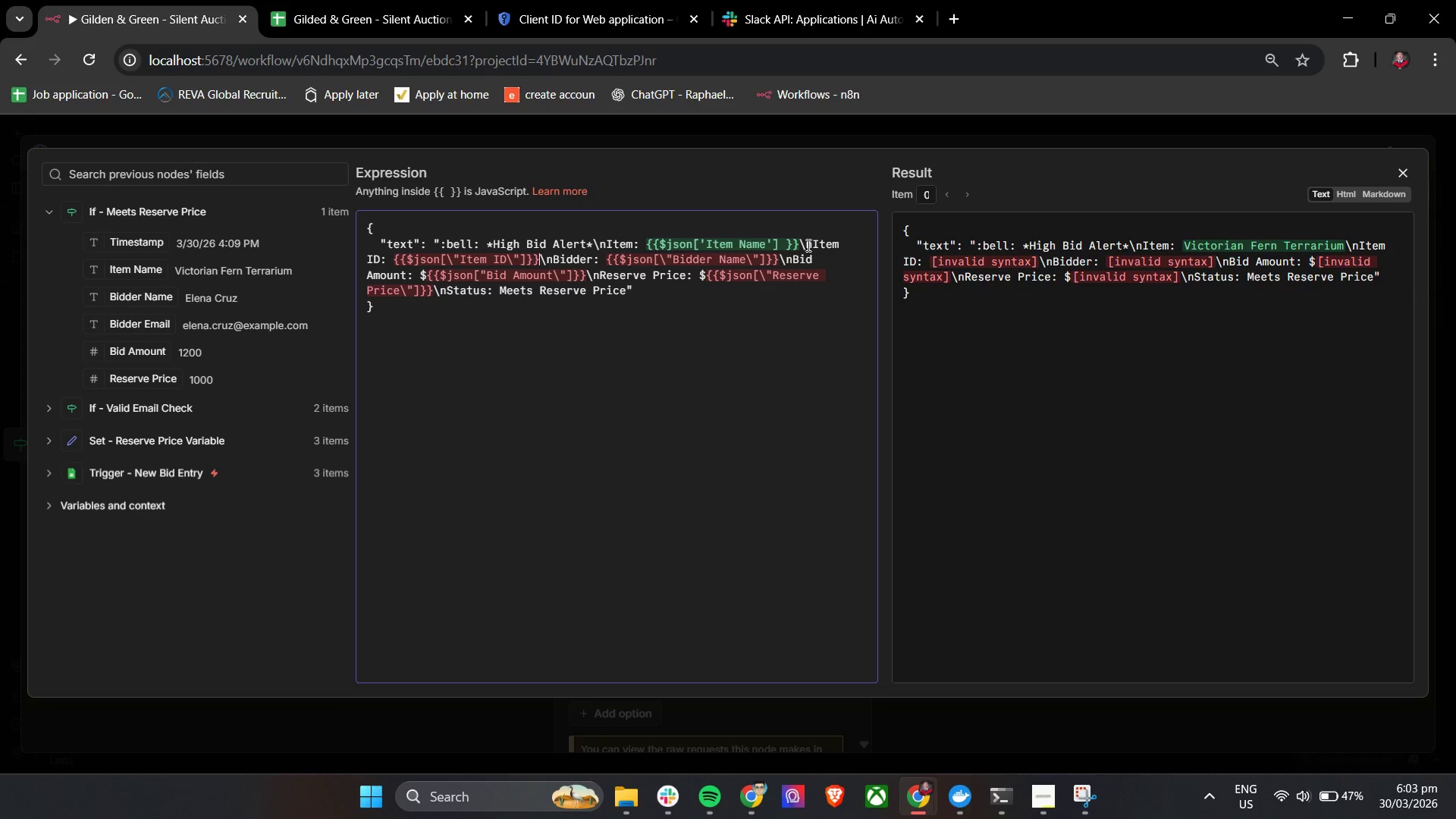 
key(ArrowRight)
 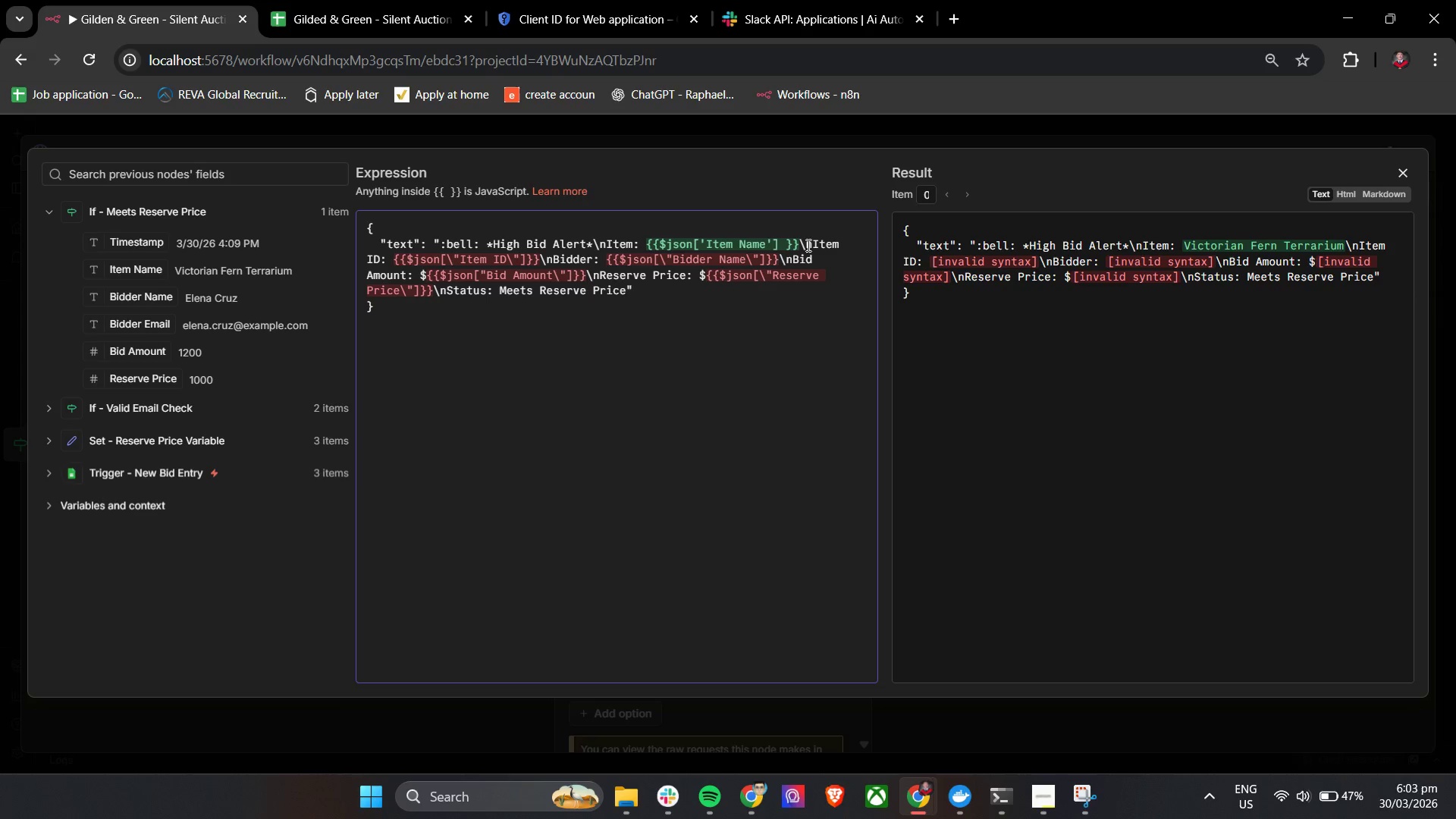 
key(Shift+ArrowLeft)
 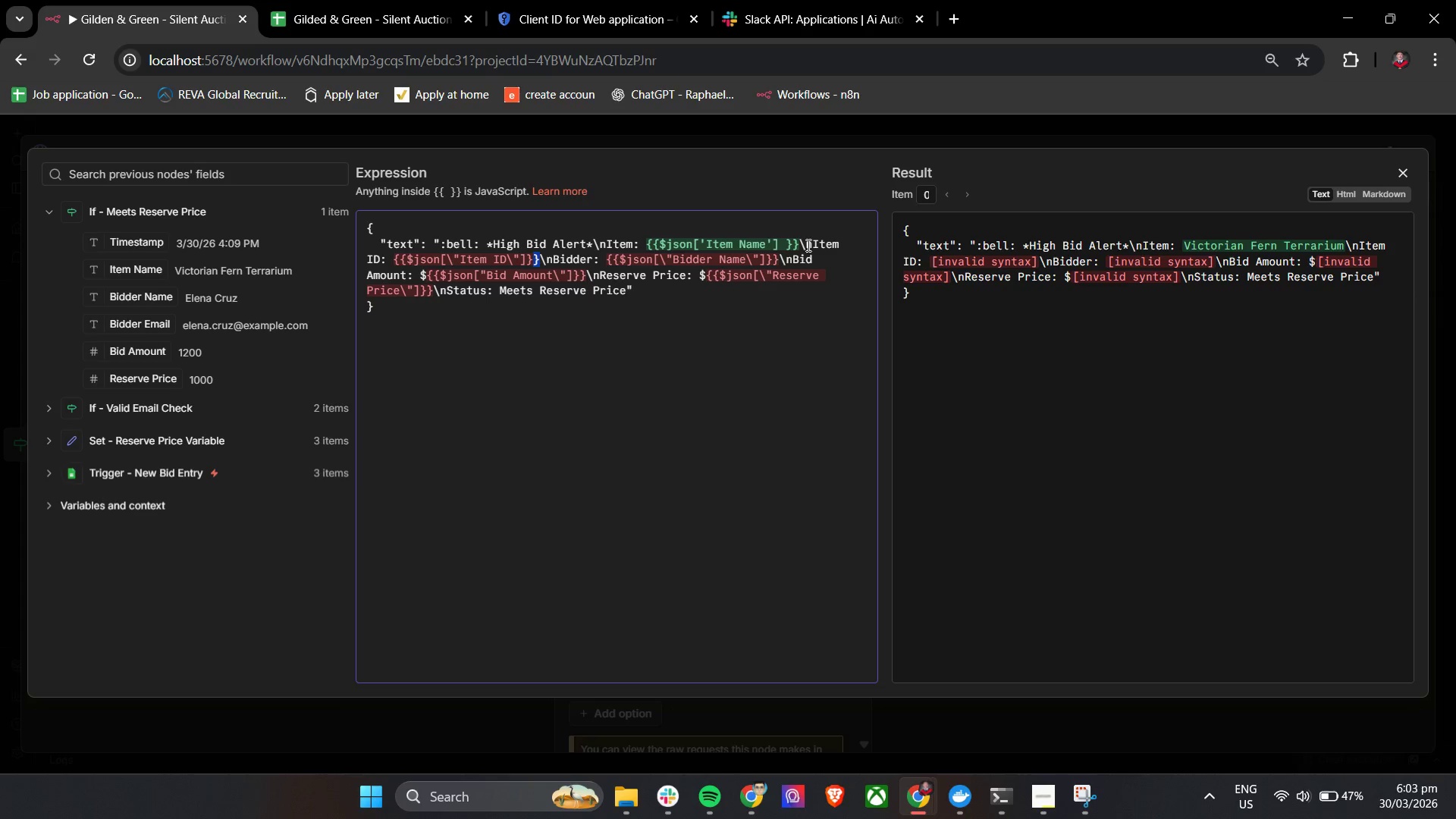 
key(Shift+ArrowLeft)
 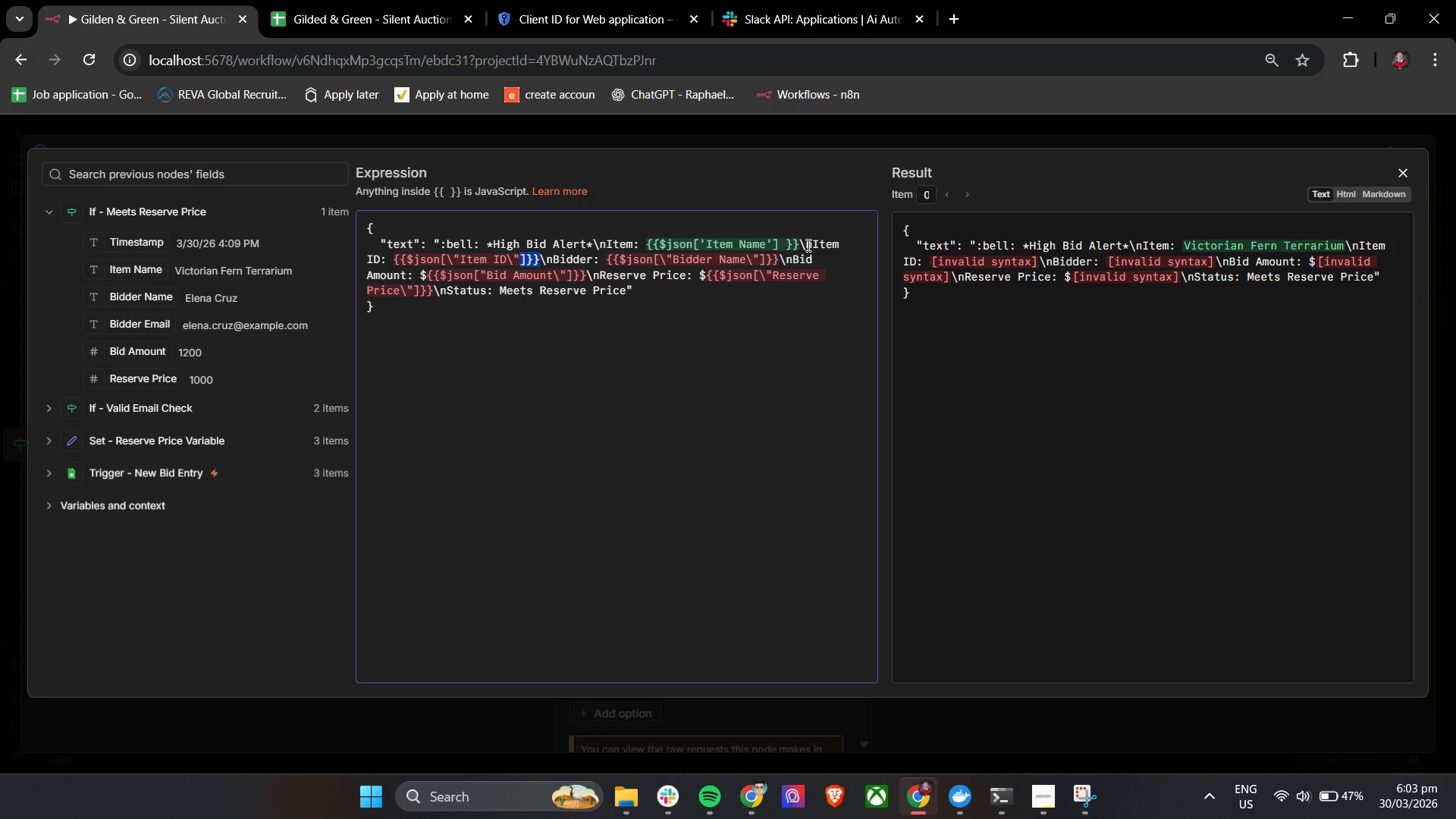 
key(Shift+ArrowLeft)
 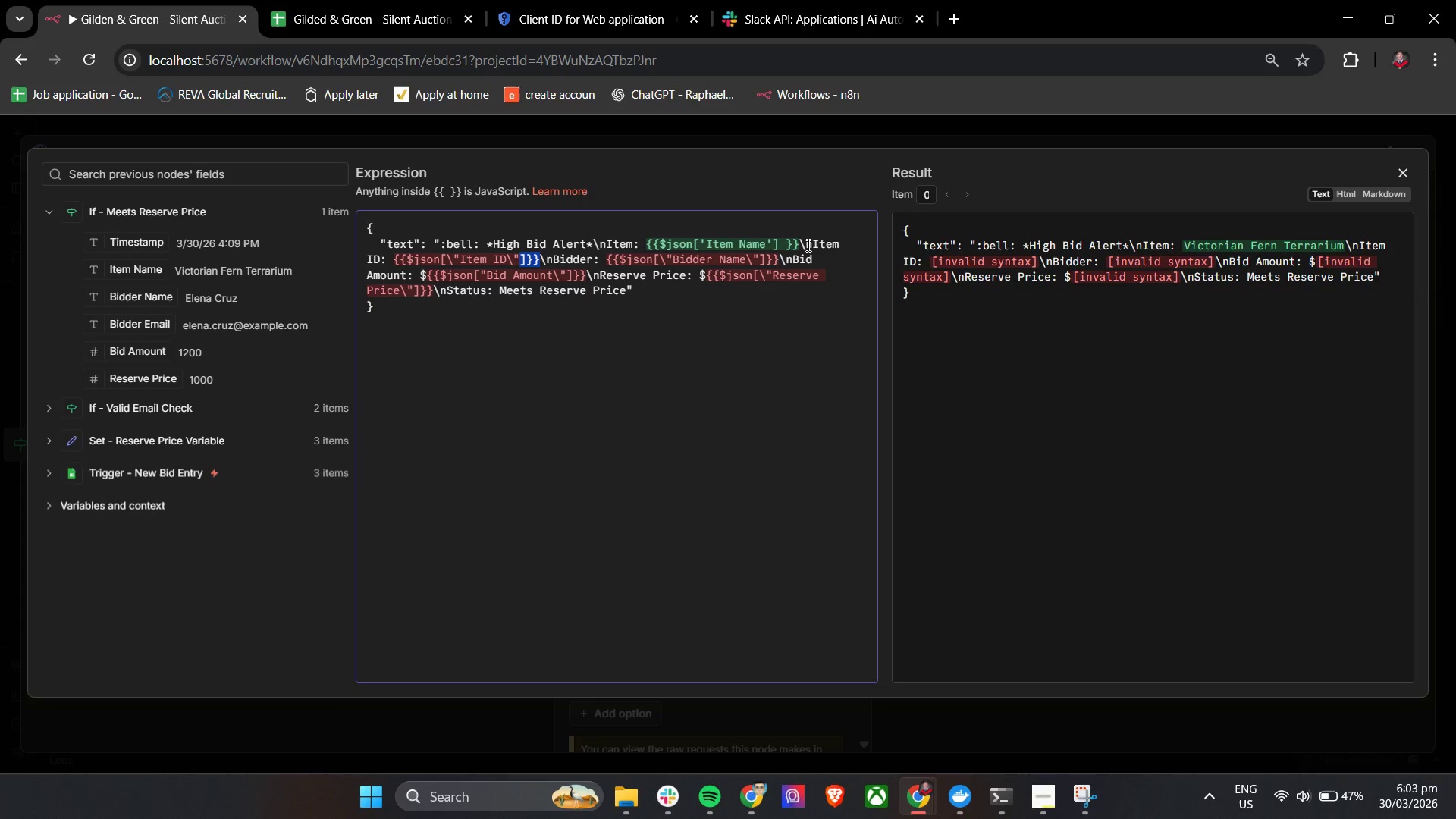 
hold_key(key=ArrowLeft, duration=0.73)
 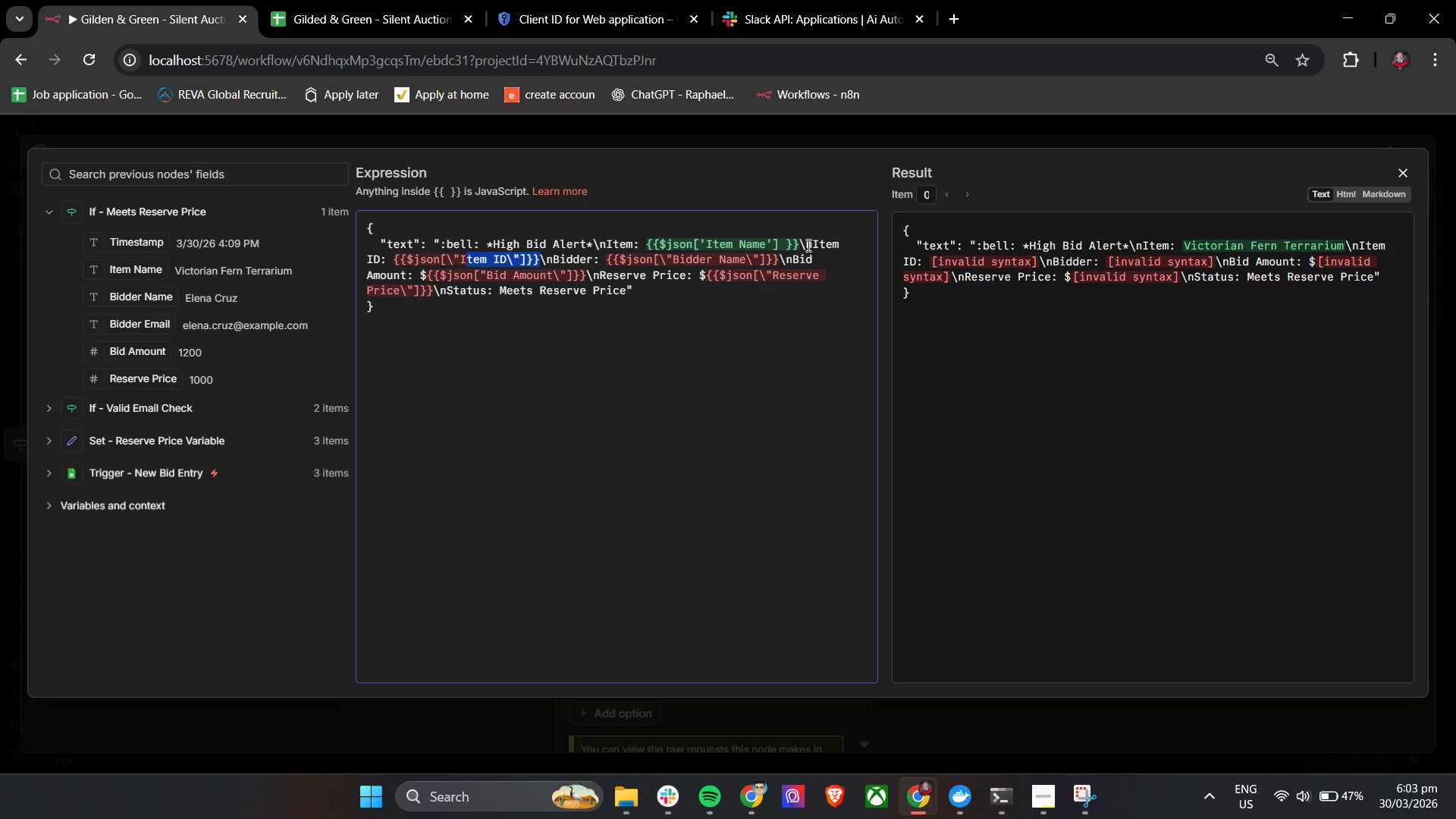 
key(Shift+ArrowLeft)
 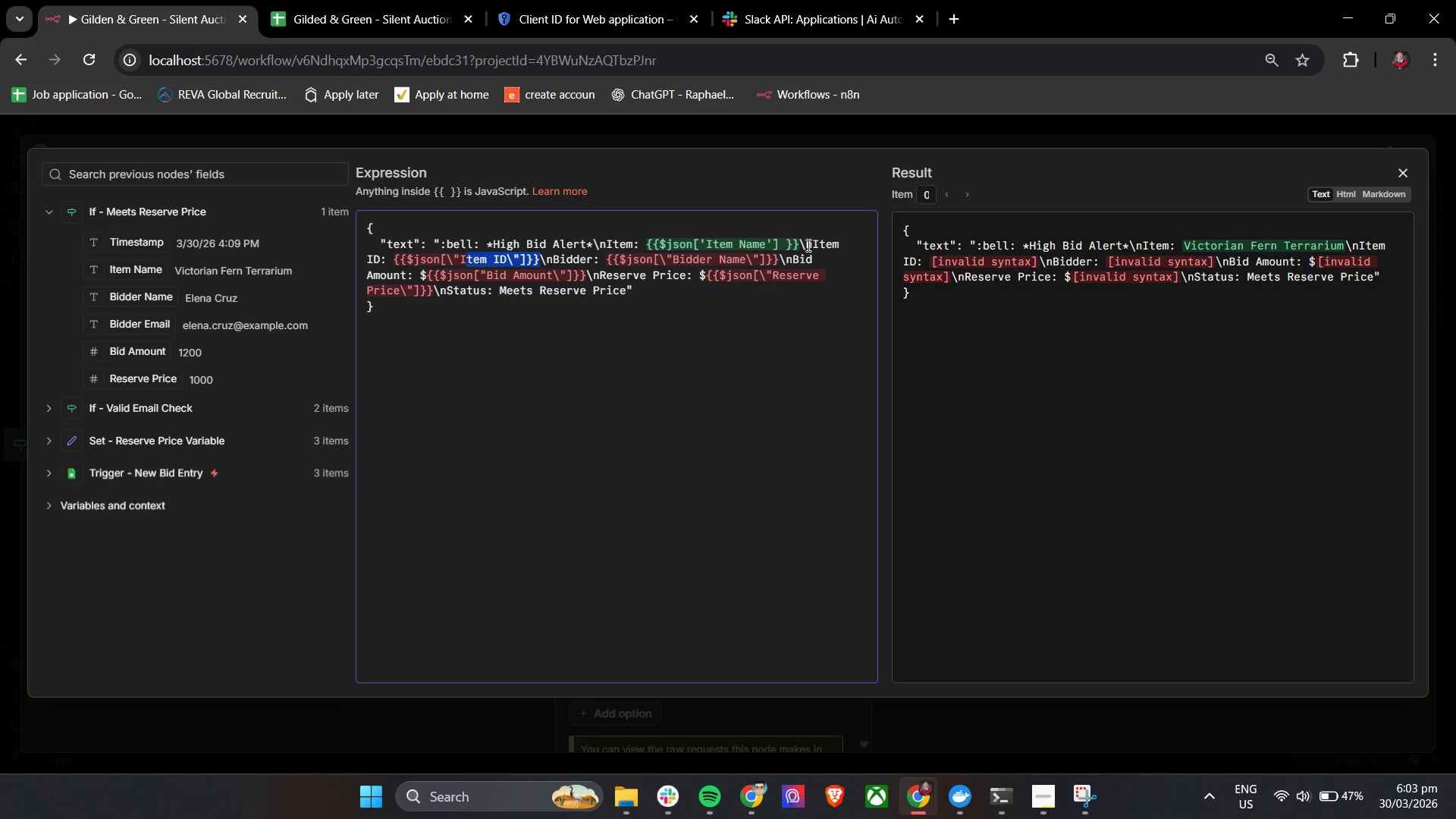 
key(Shift+ArrowLeft)
 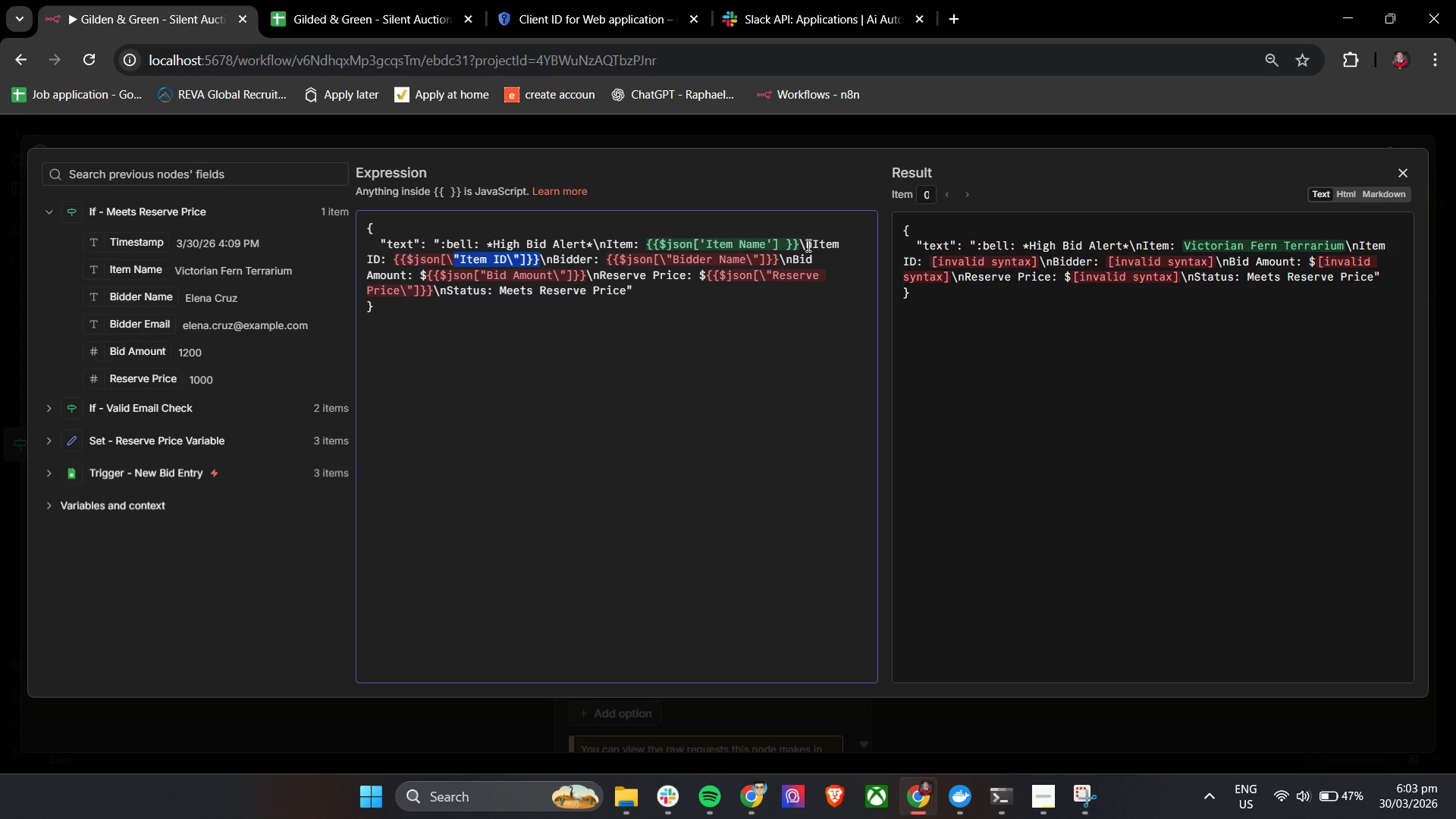 
hold_key(key=ArrowLeft, duration=0.69)
 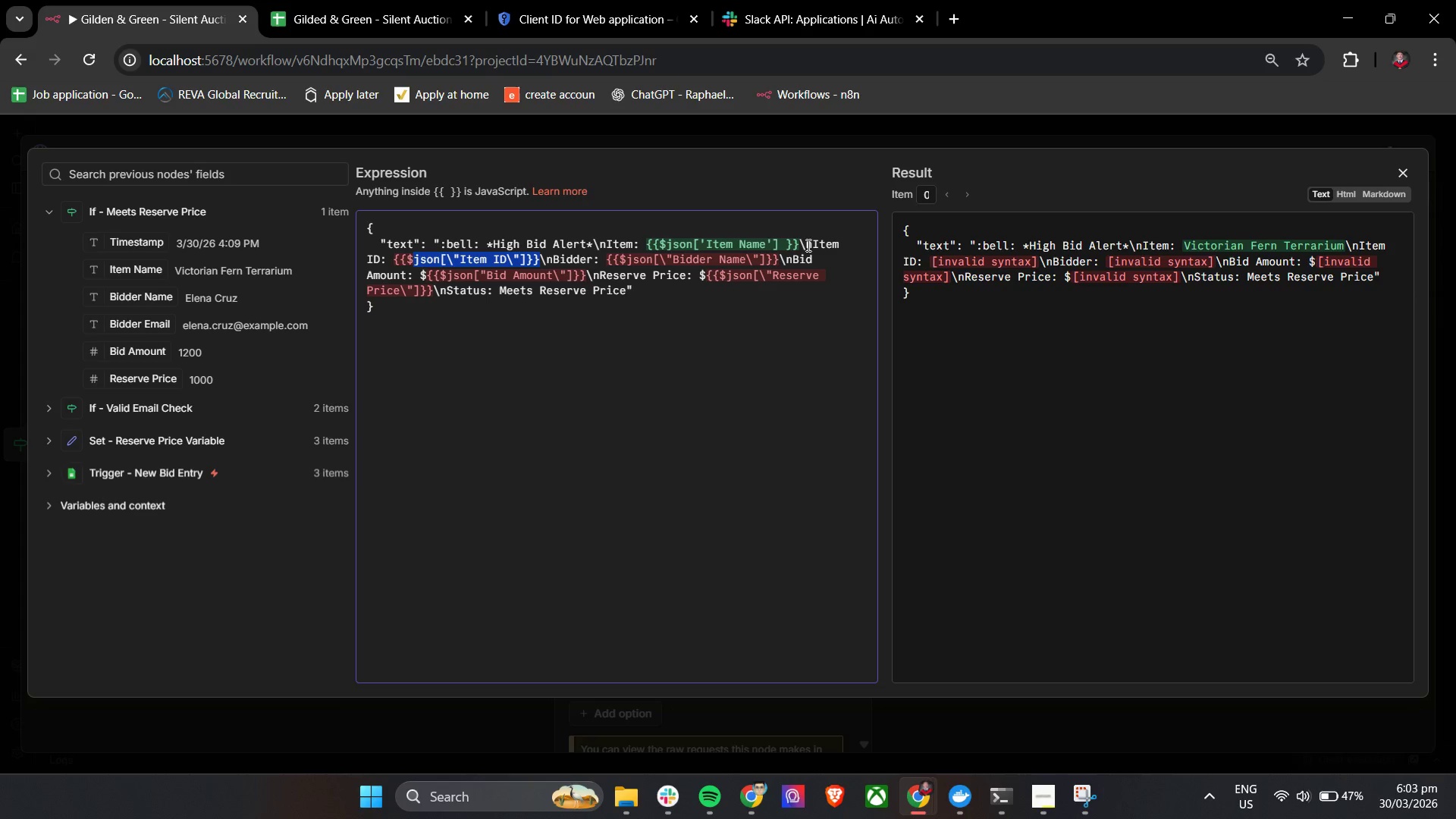 
key(Shift+ArrowLeft)
 